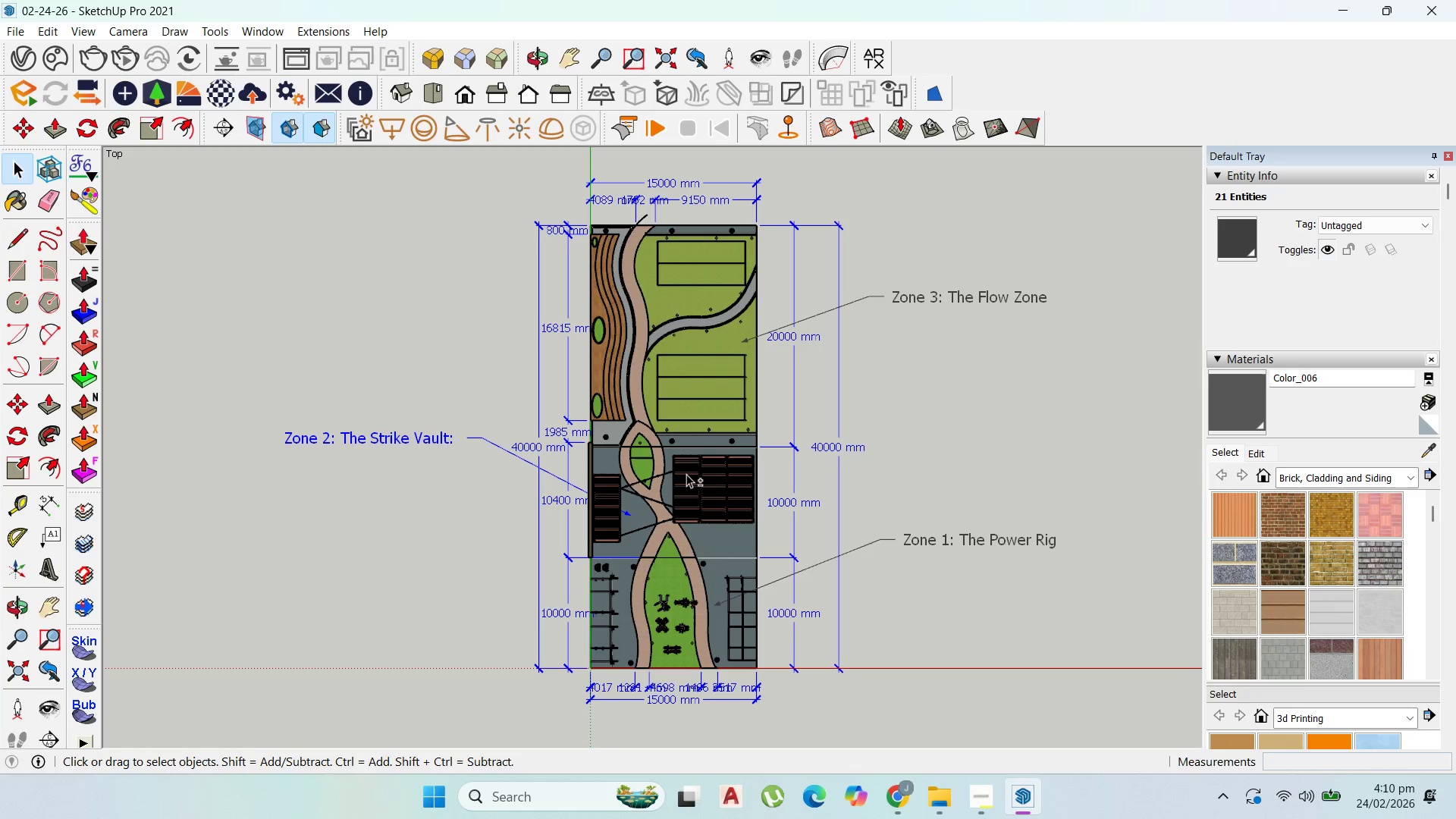 
hold_key(key=ShiftLeft, duration=1.45)
left_click_drag(start_coordinate=[442, 467], to_coordinate=[403, 391])
 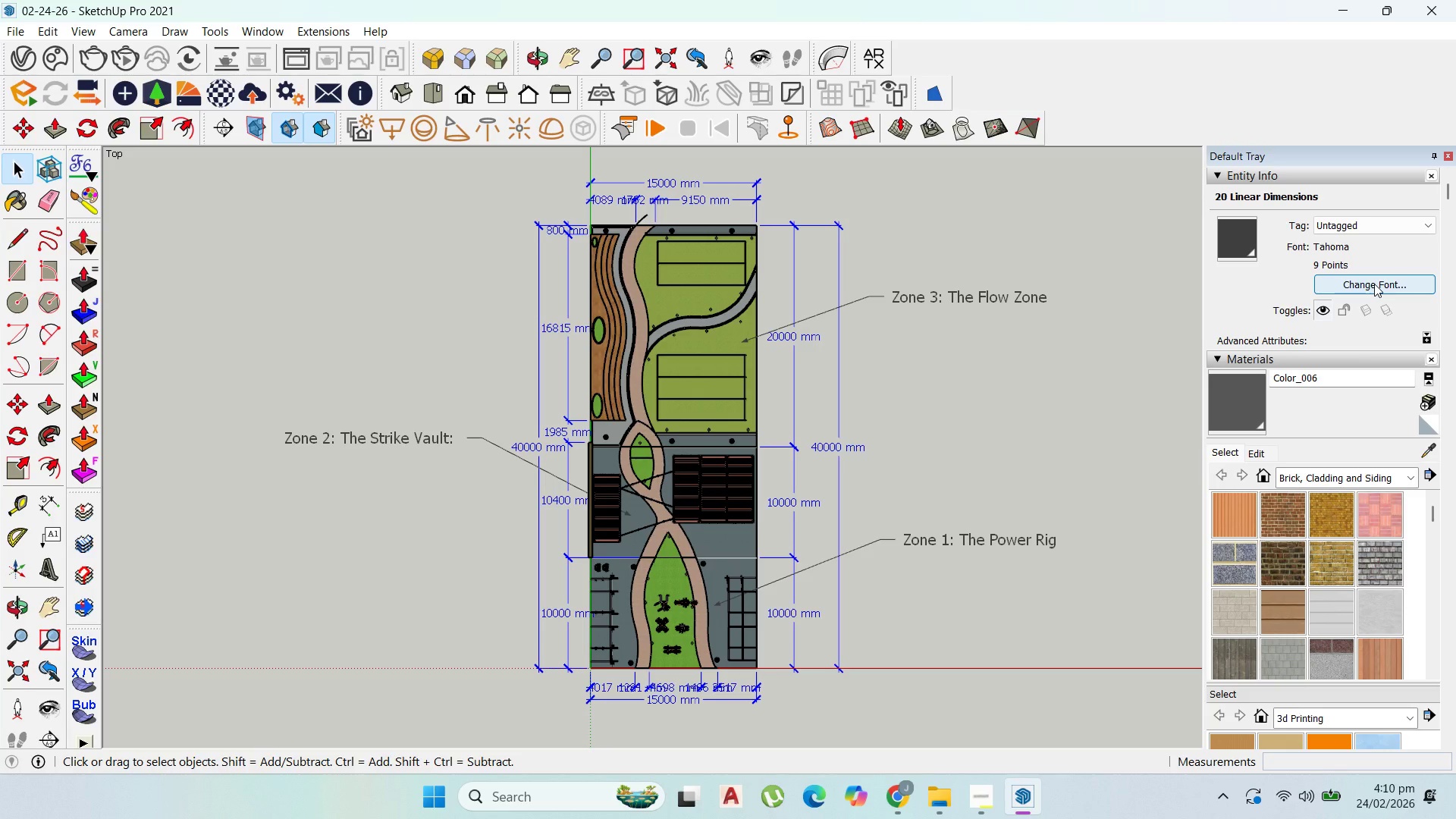 
left_click([1374, 284])
 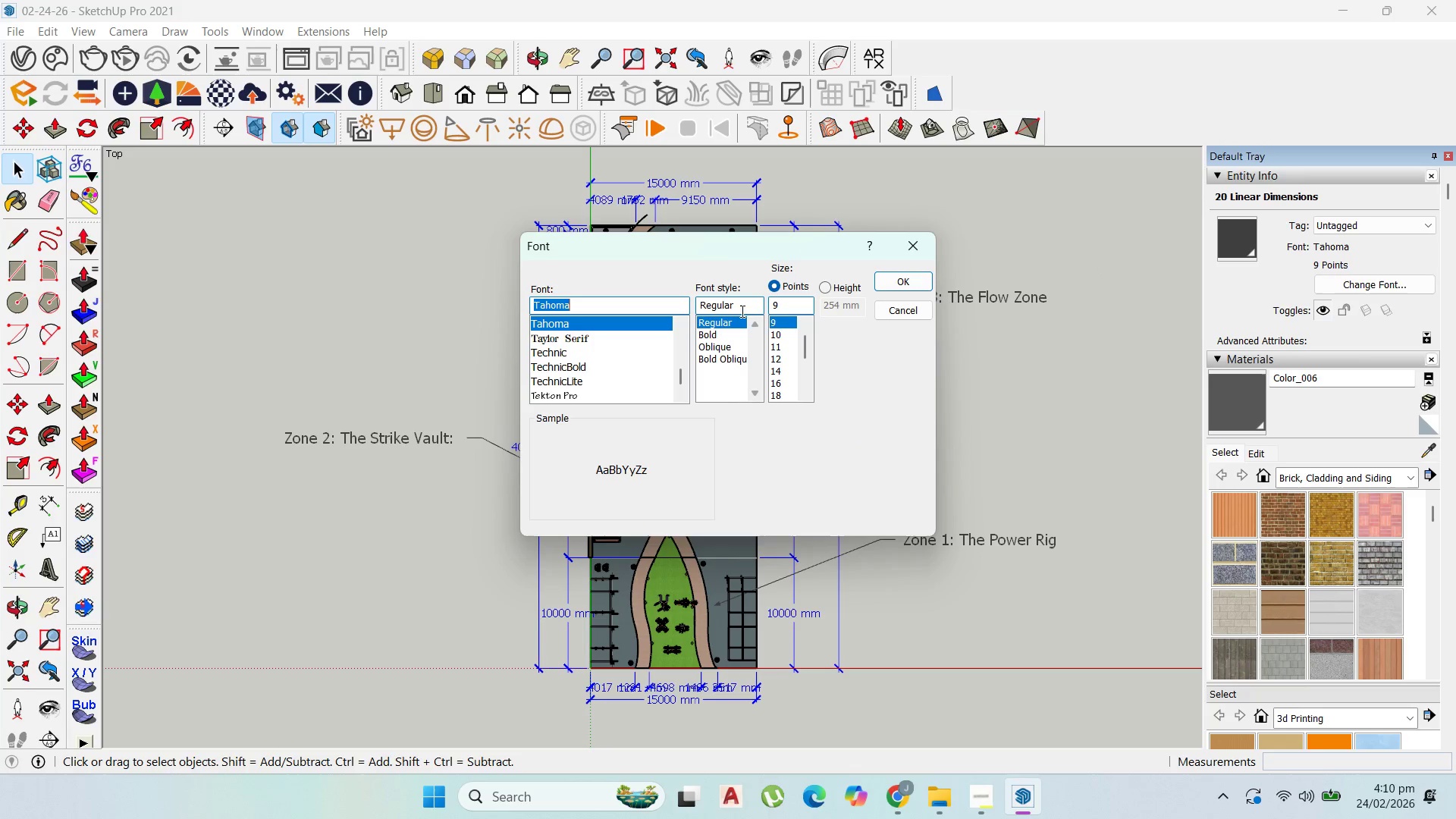 
left_click([708, 334])
 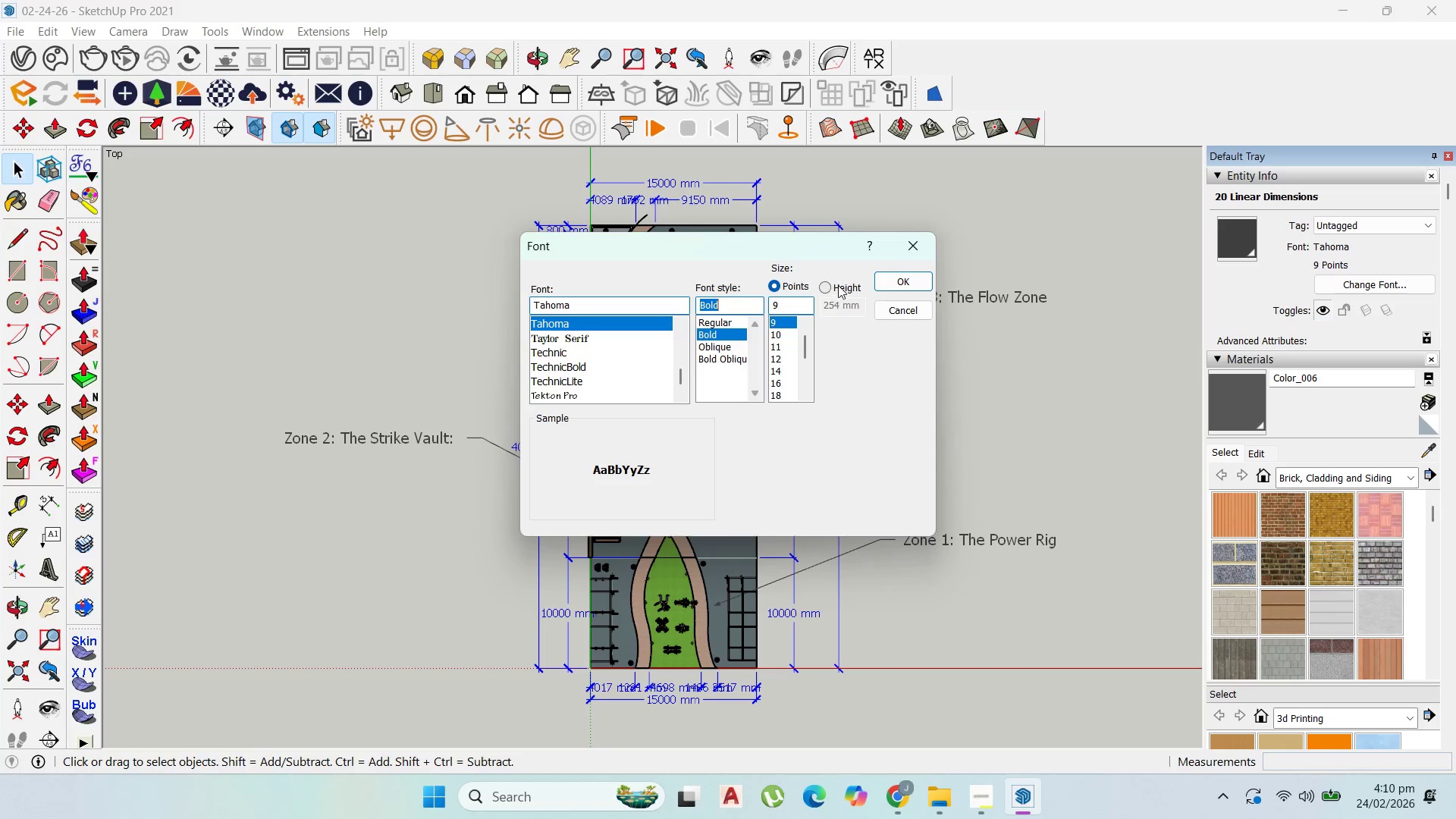 
wait(6.11)
 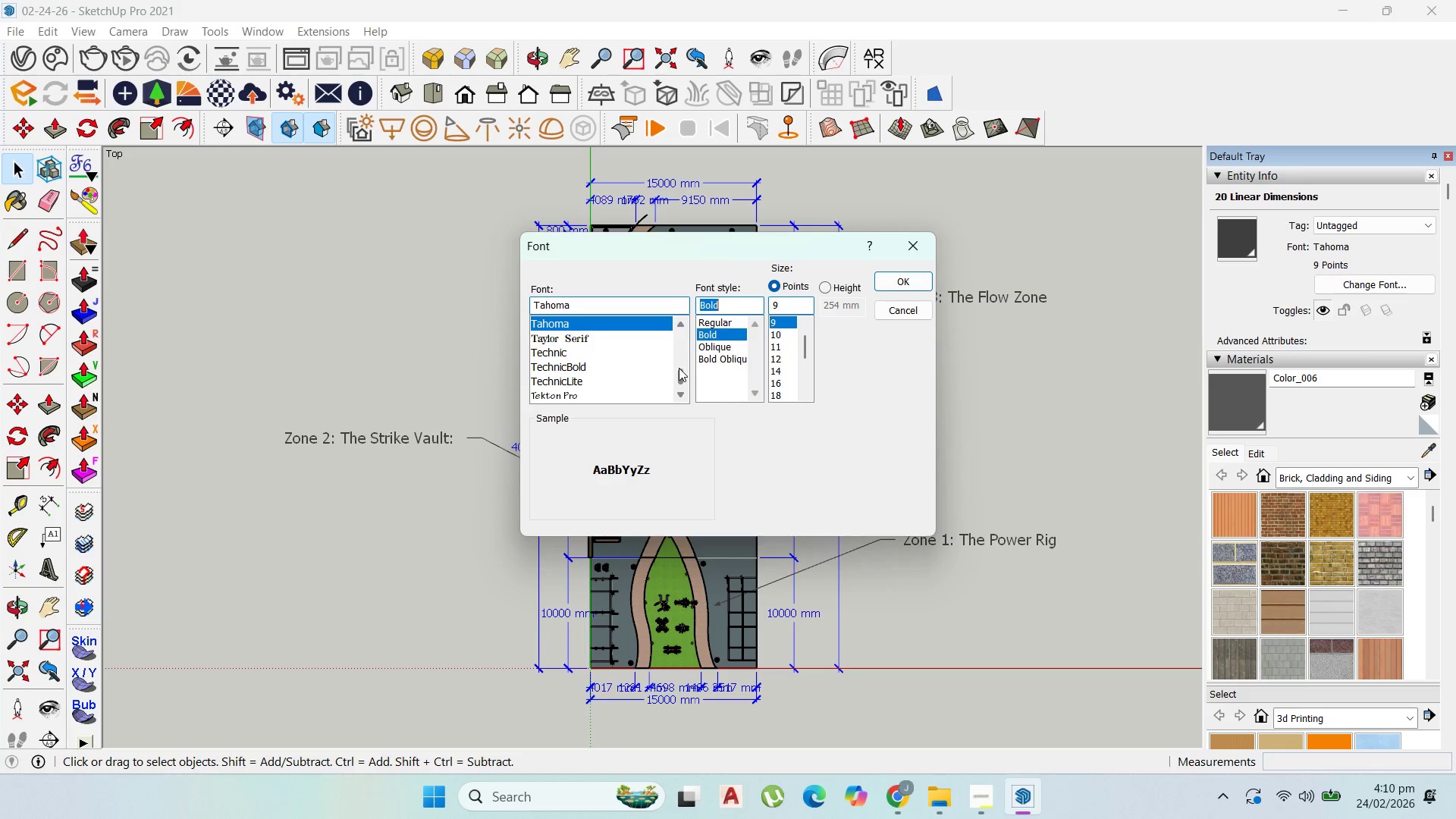 
left_click([831, 287])
 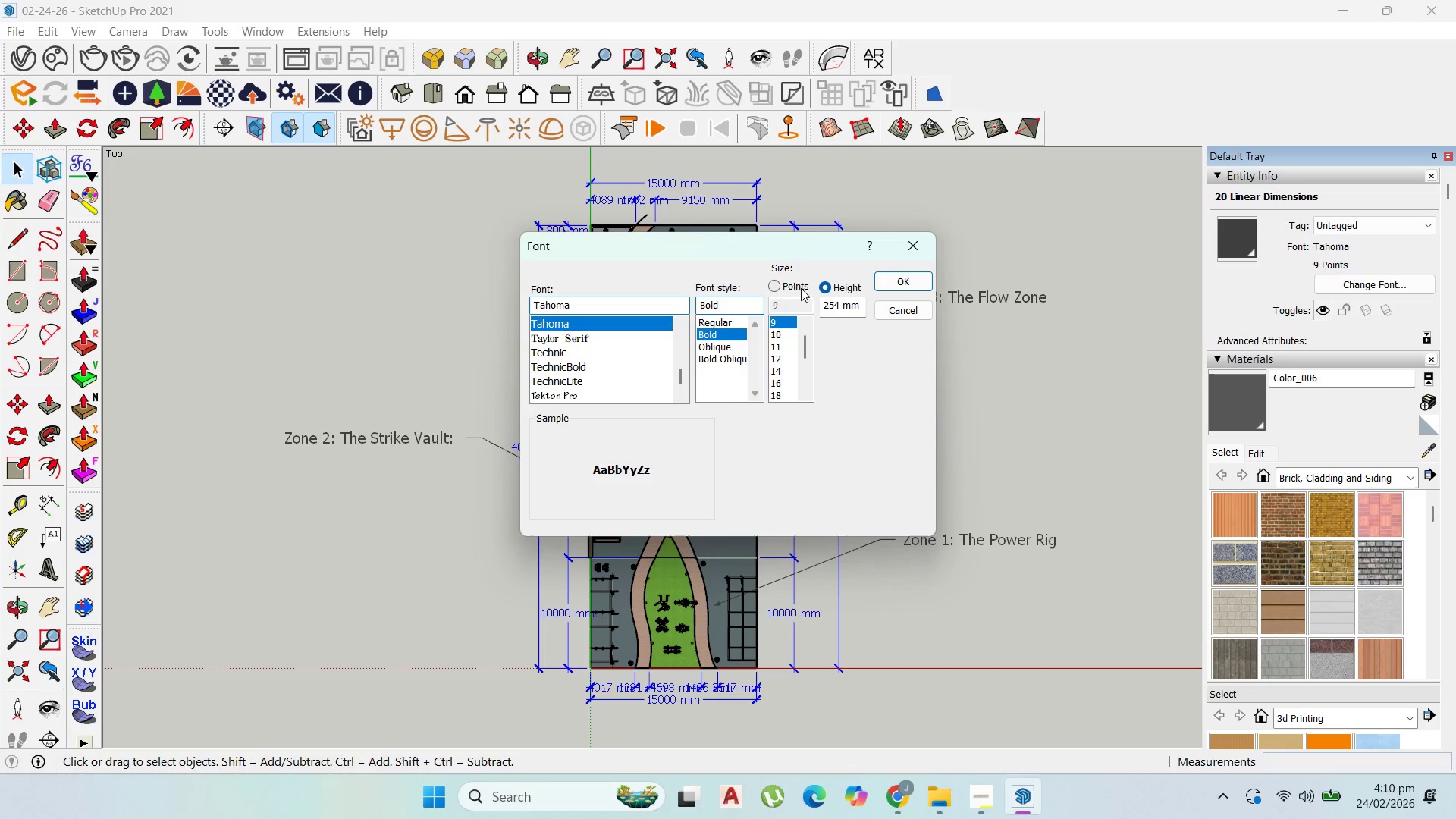 
left_click([790, 285])
 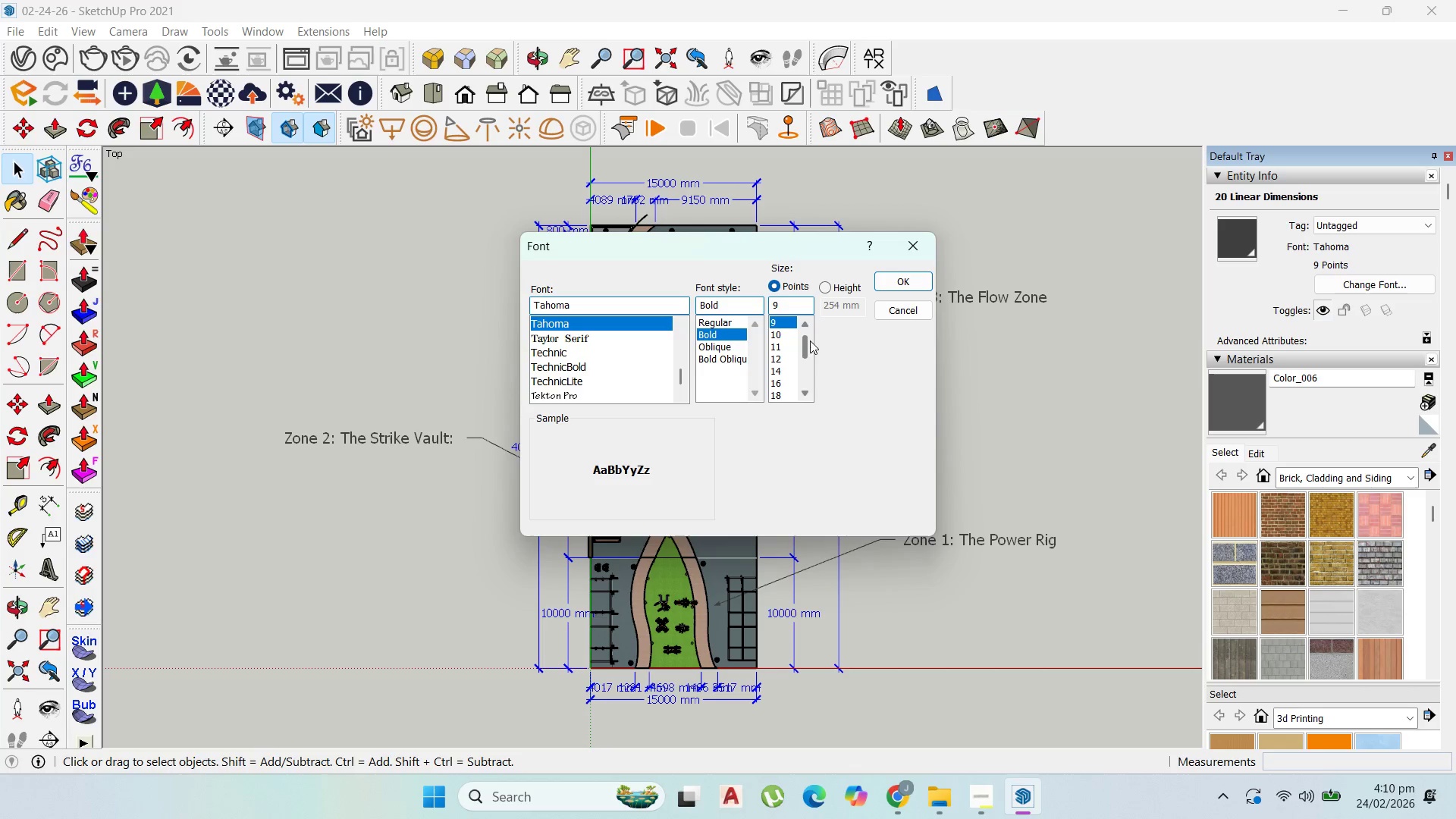 
left_click_drag(start_coordinate=[805, 342], to_coordinate=[806, 328])
 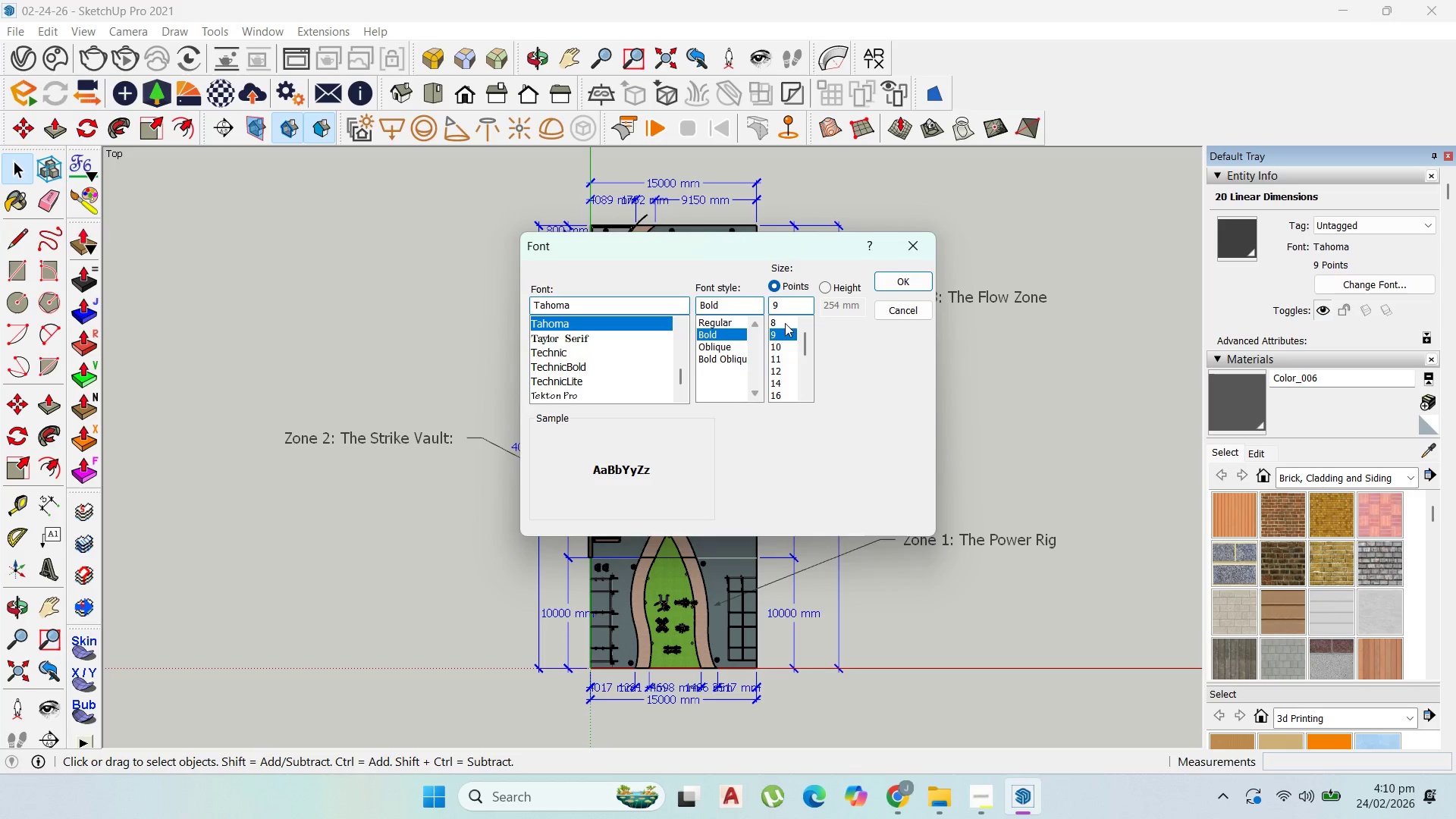 
left_click([783, 322])
 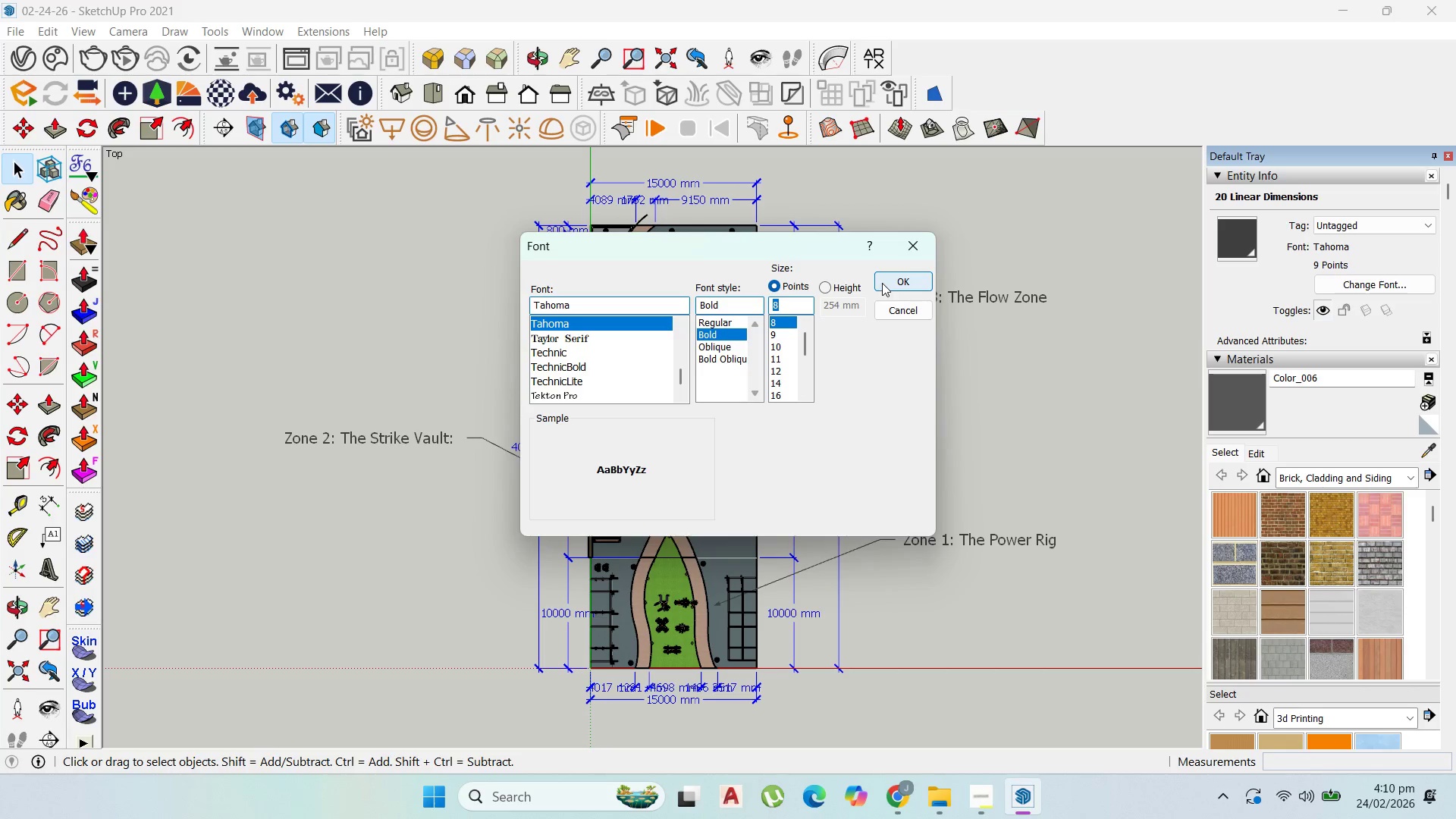 
left_click([883, 281])
 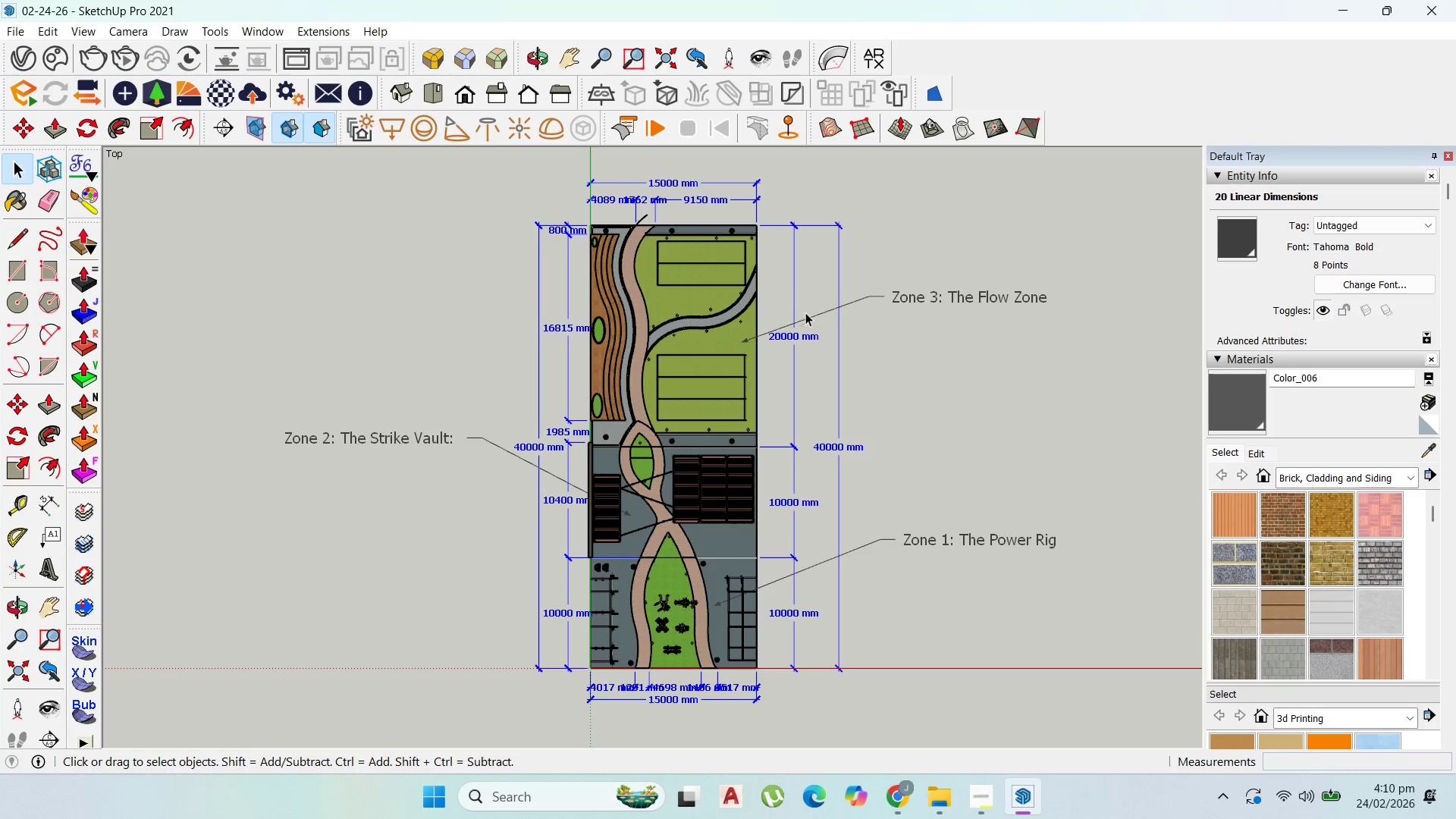 
left_click([874, 390])
 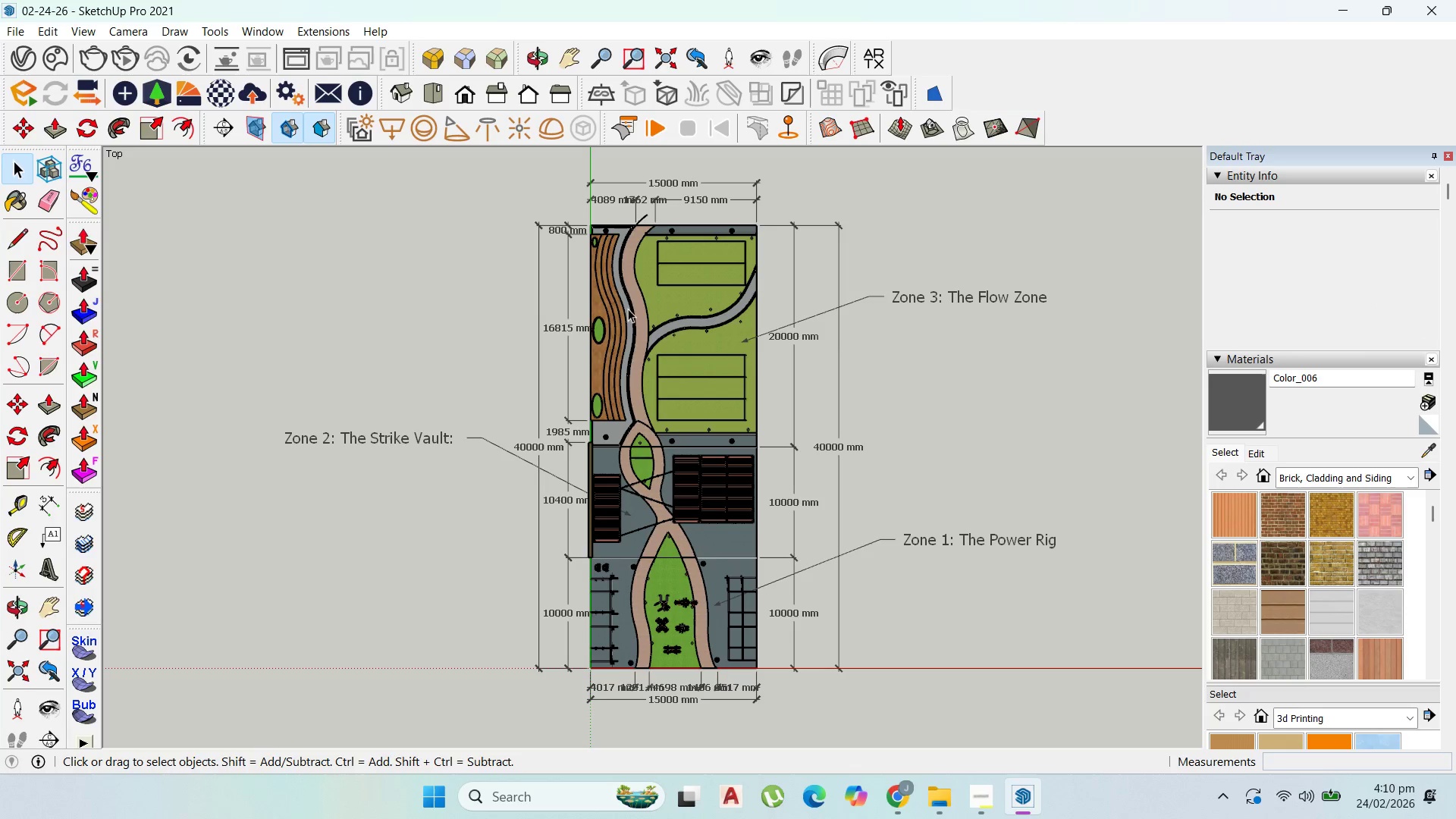 
left_click([645, 201])
 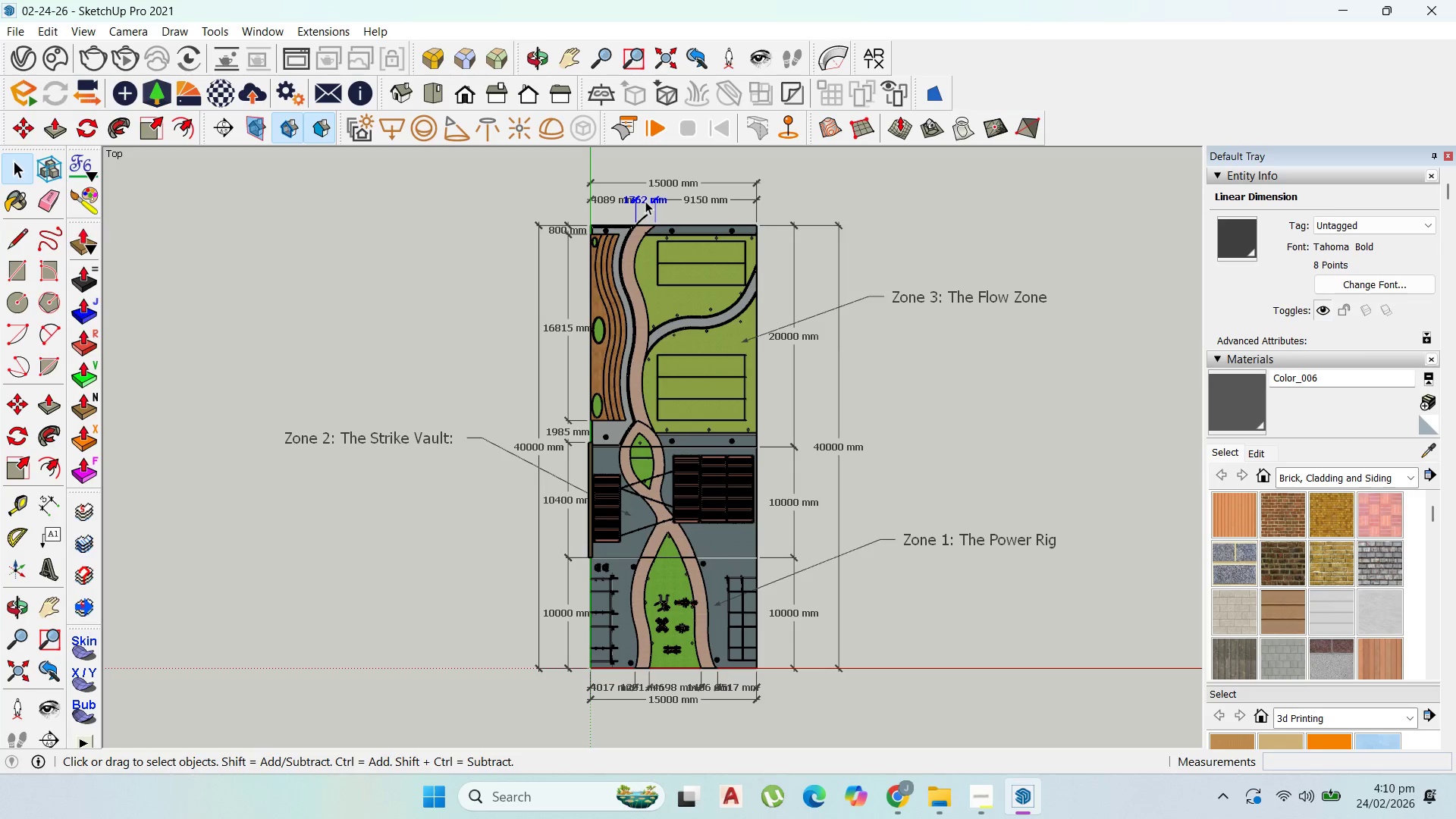 
scroll: coordinate [653, 198], scroll_direction: up, amount: 6.0
 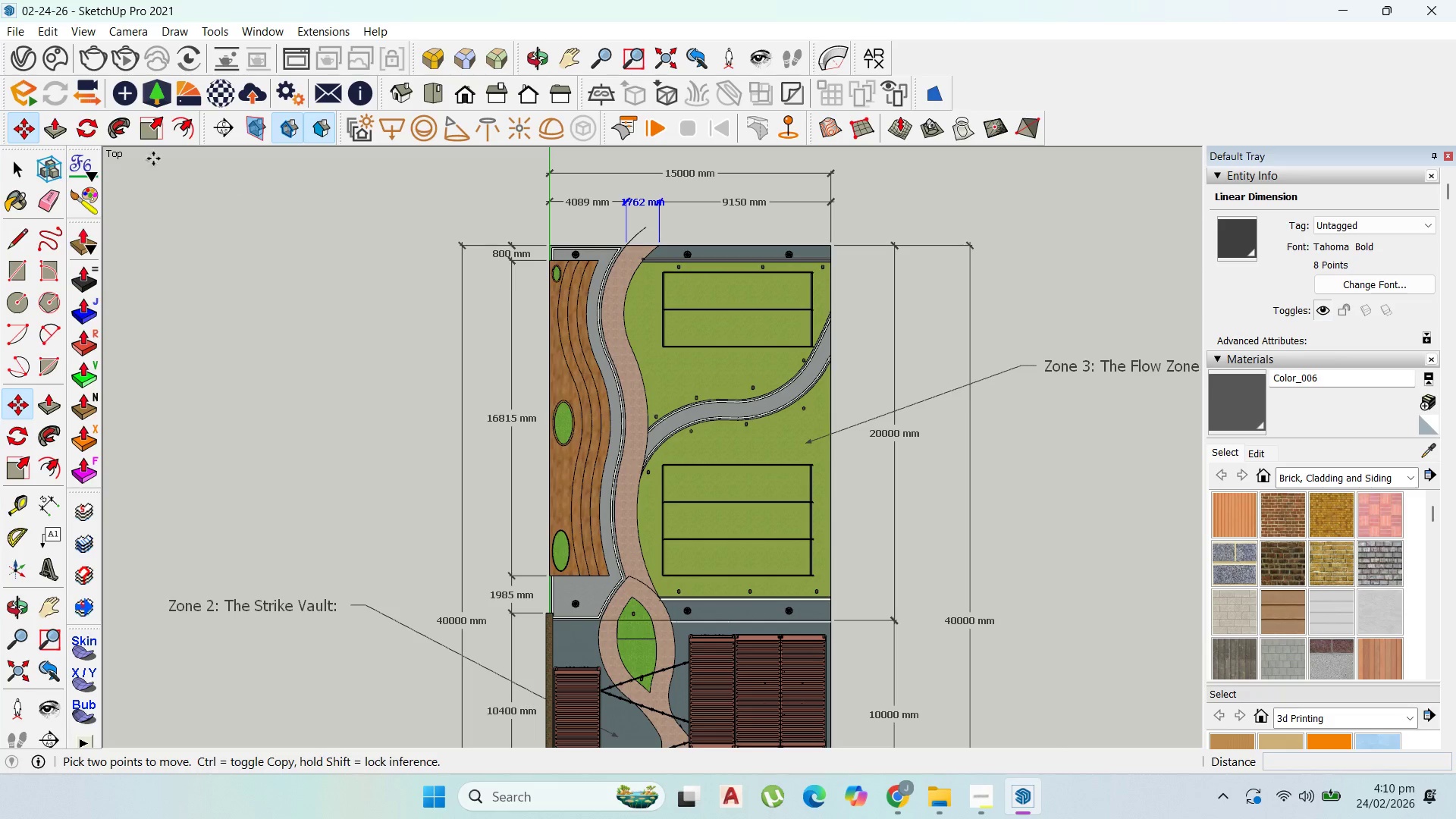 
wait(5.81)
 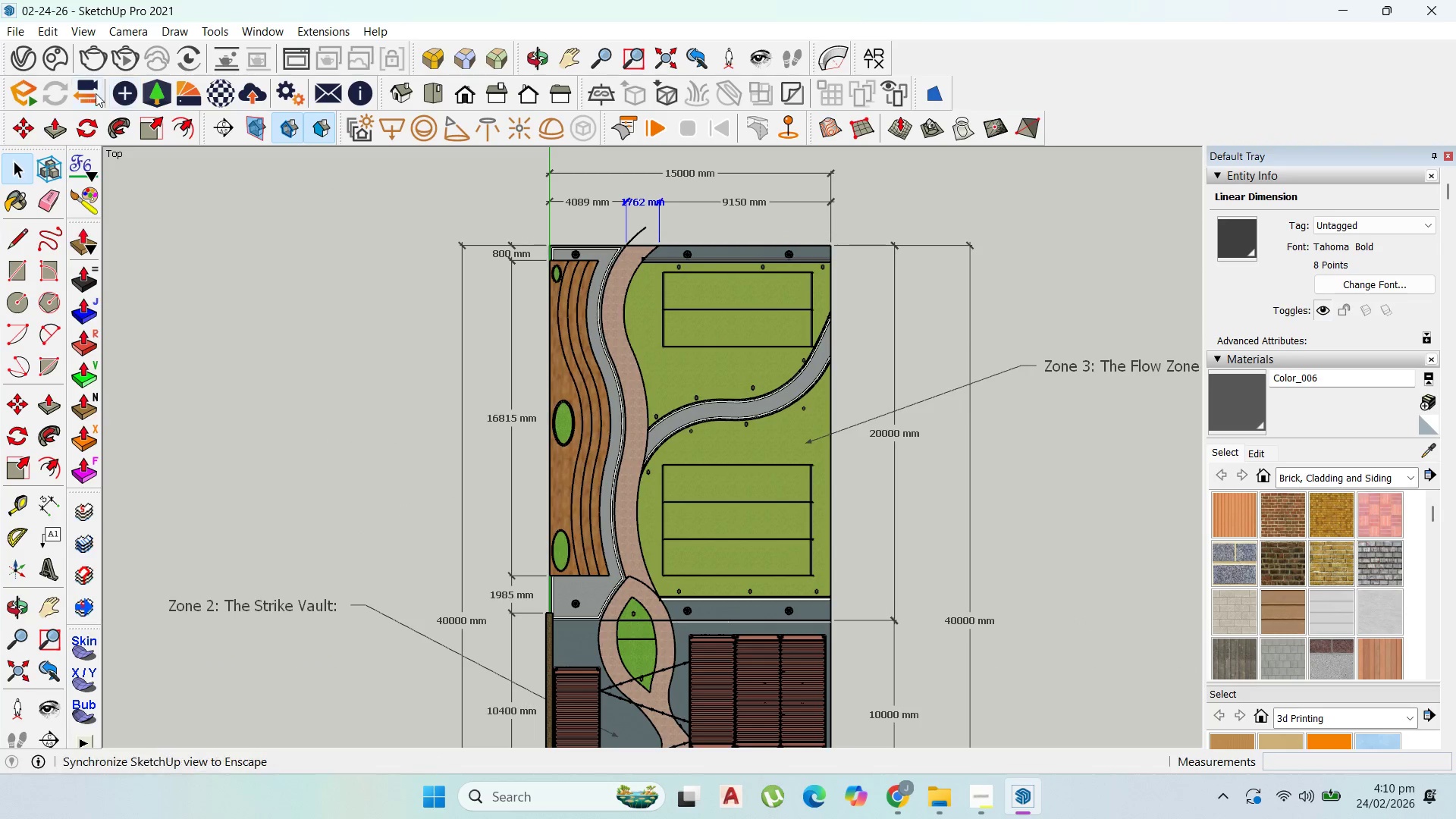 
left_click([45, 504])
 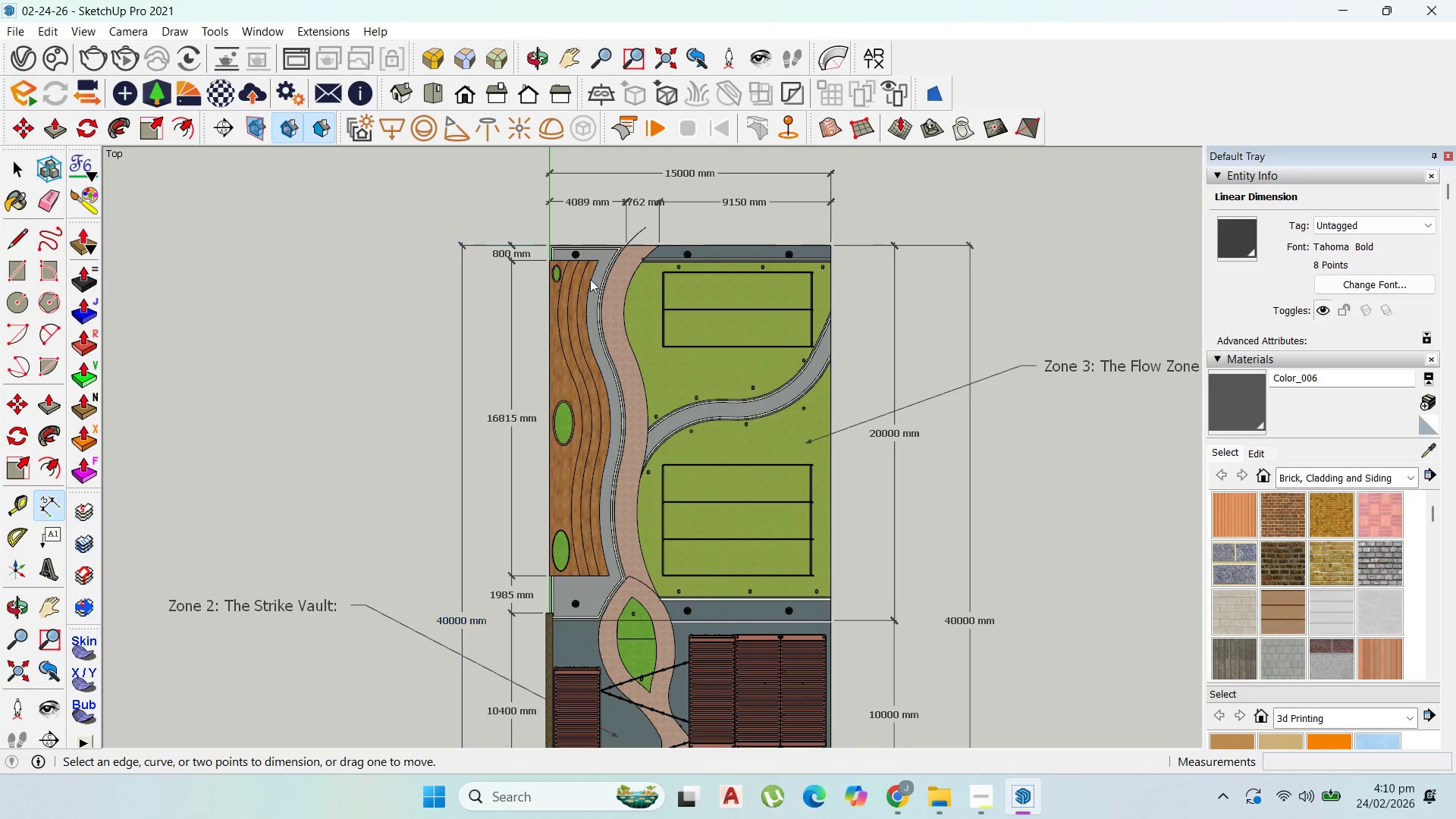 
scroll: coordinate [627, 243], scroll_direction: up, amount: 8.0
 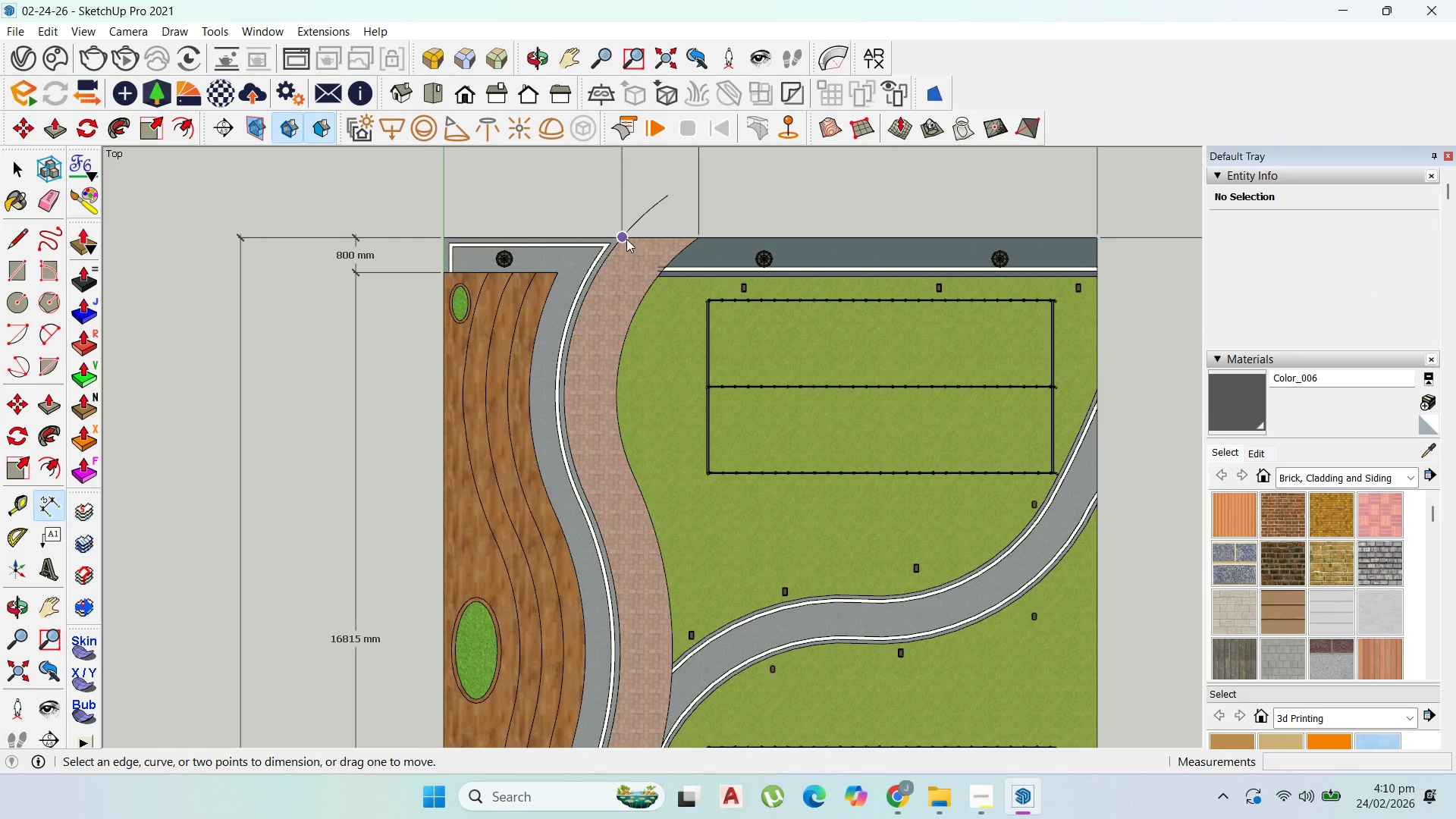 
left_click_drag(start_coordinate=[626, 239], to_coordinate=[630, 237])
 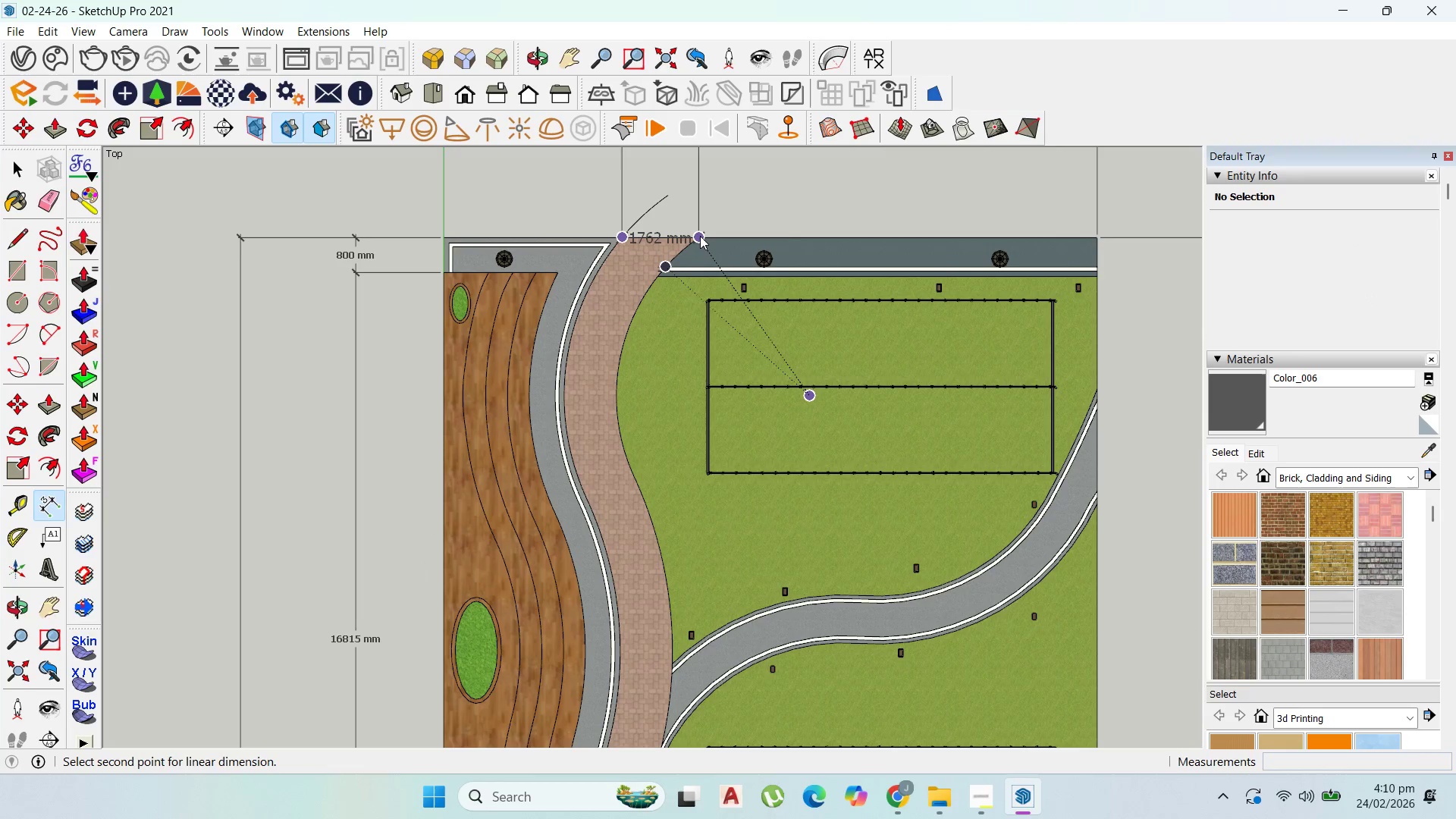 
left_click([701, 236])
 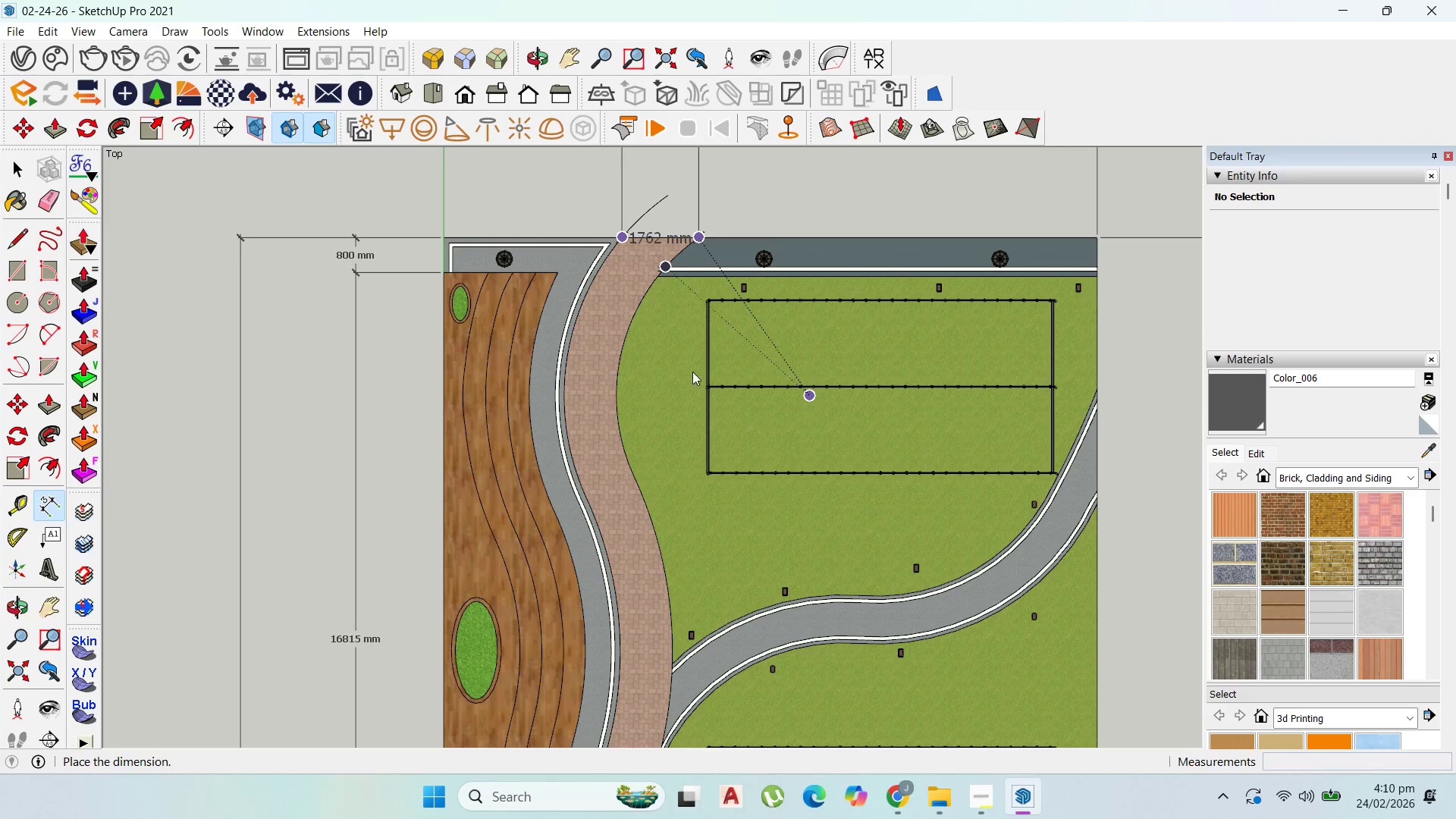 
scroll: coordinate [690, 384], scroll_direction: down, amount: 5.0
 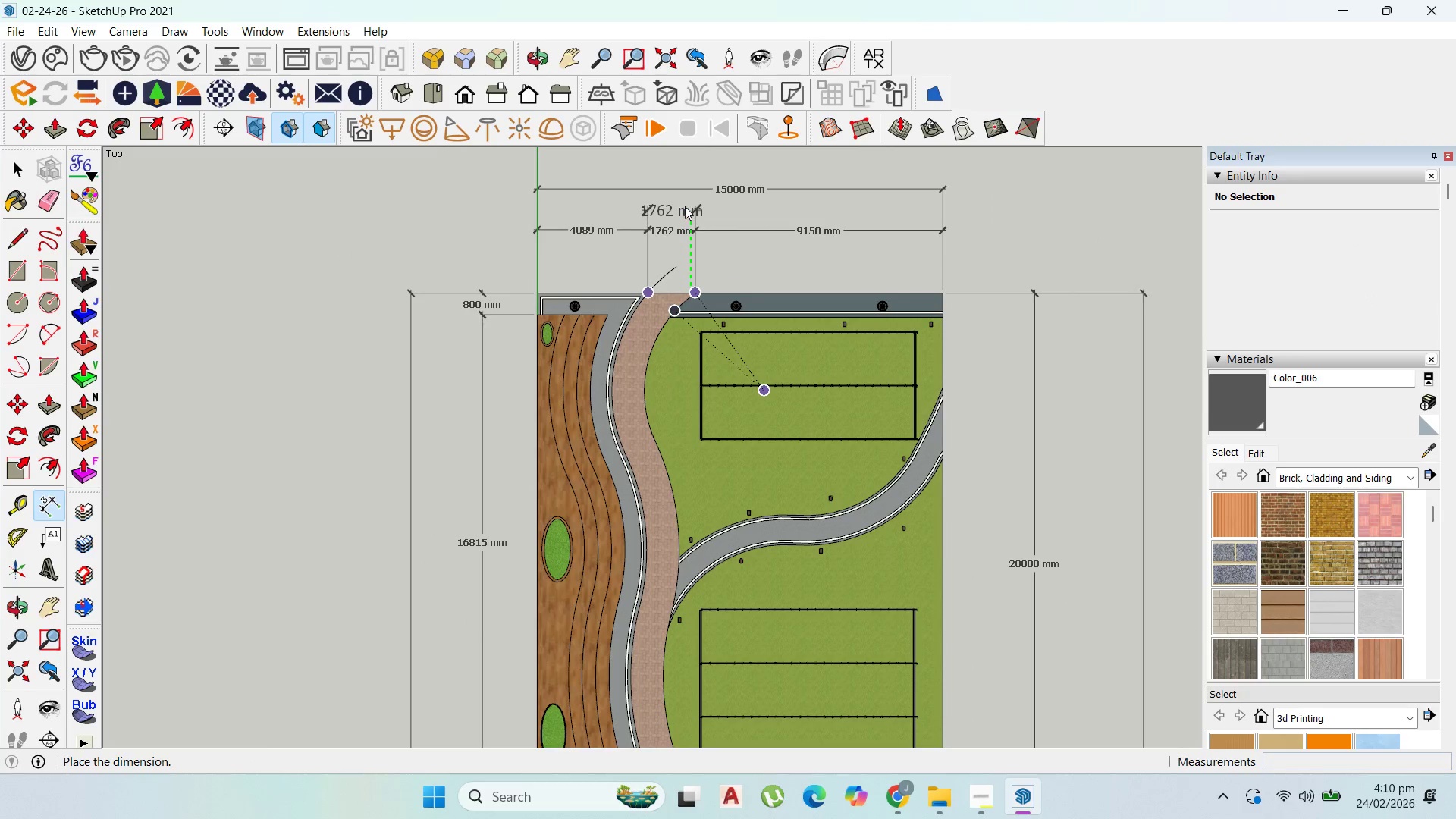 
left_click([686, 205])
 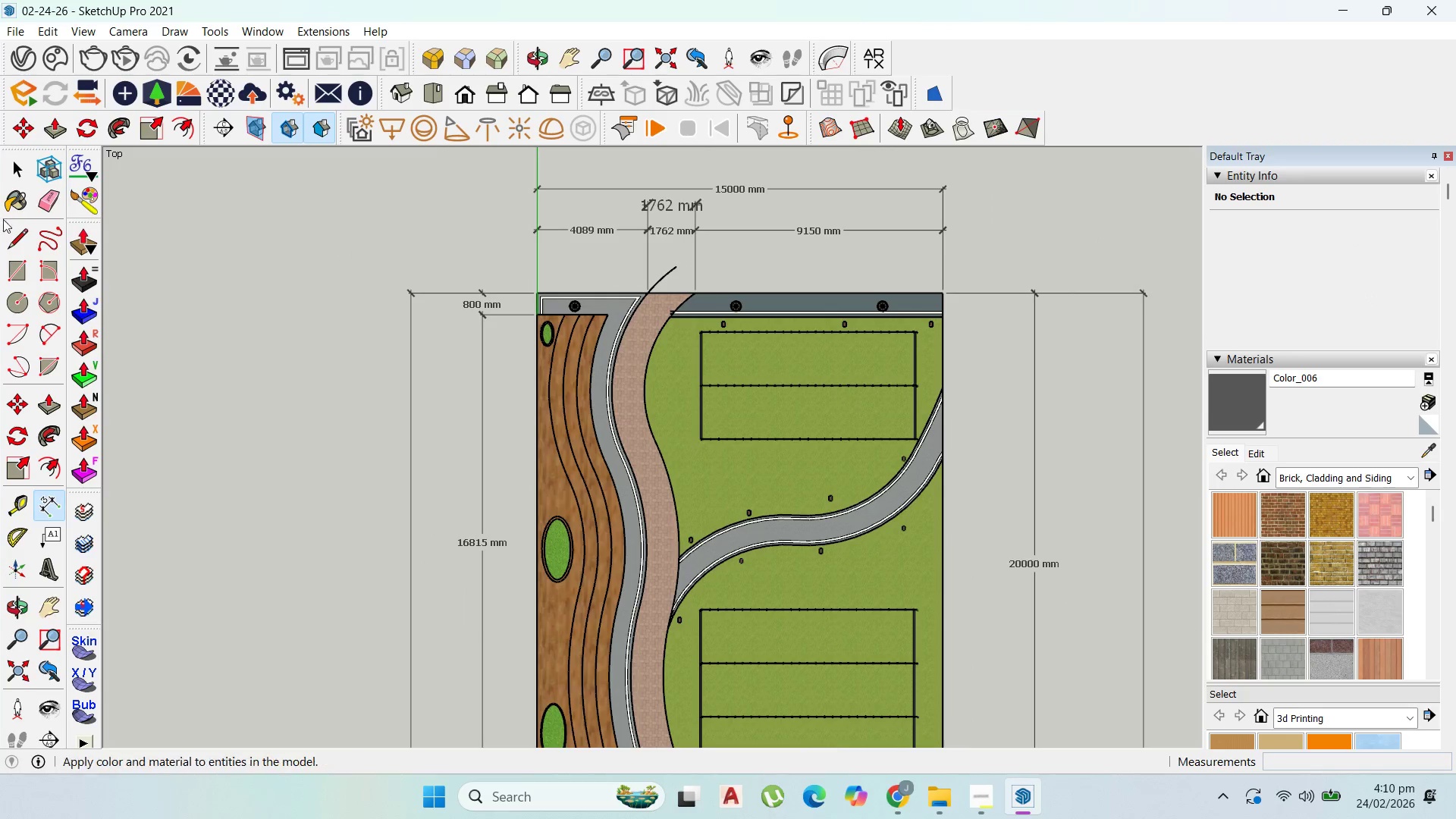 
left_click([14, 167])
 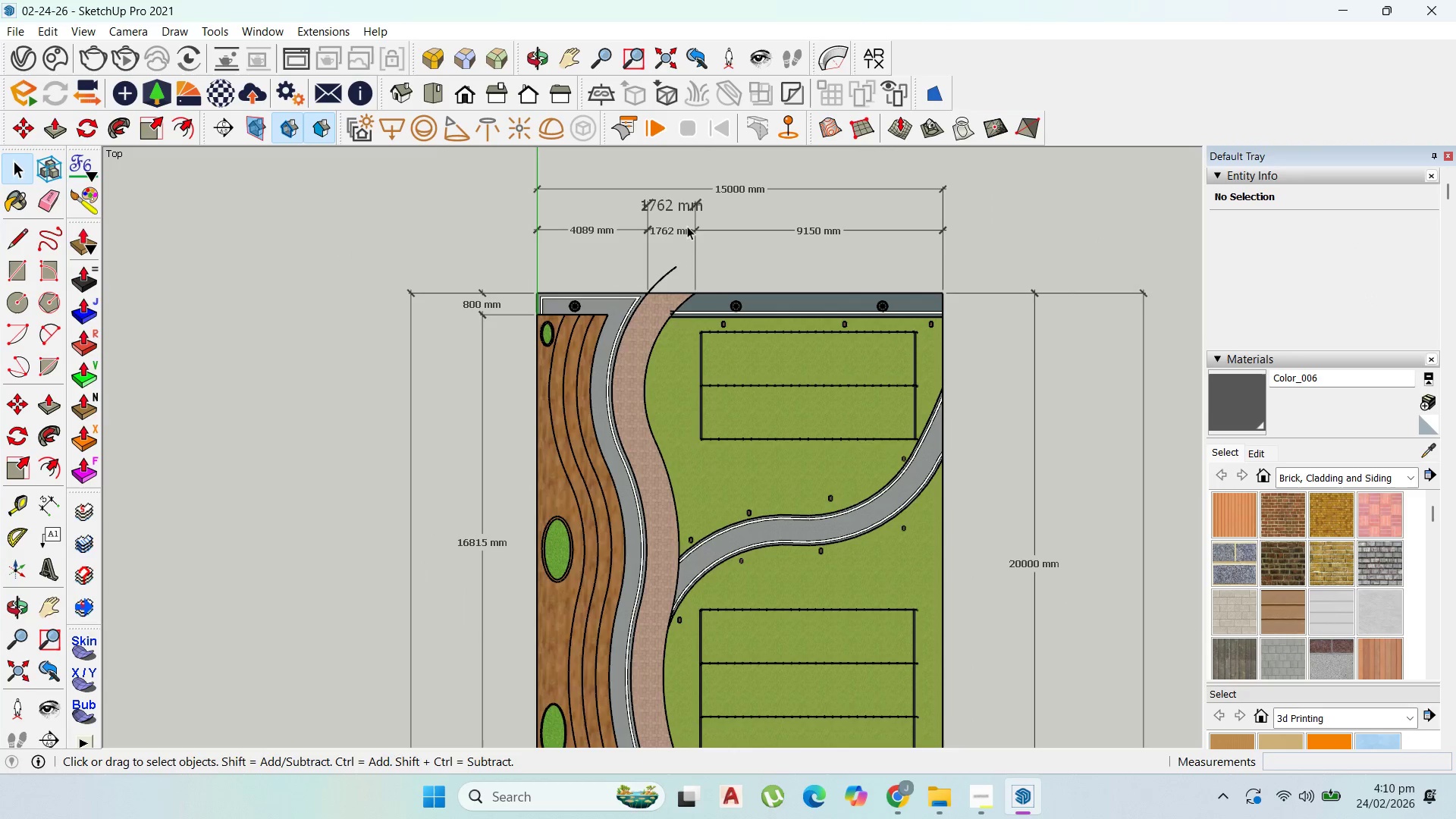 
left_click([672, 226])
 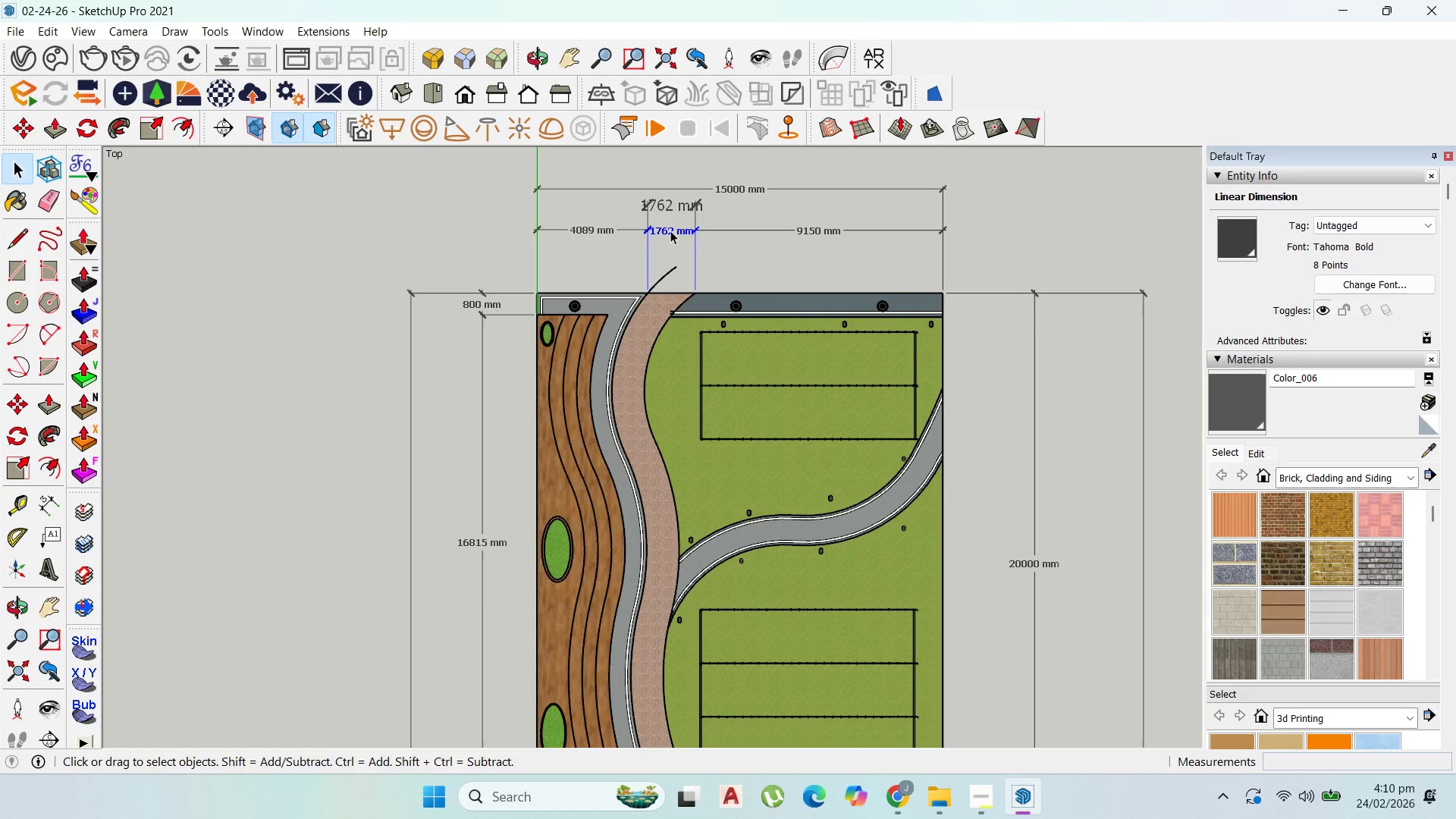 
key(Delete)
 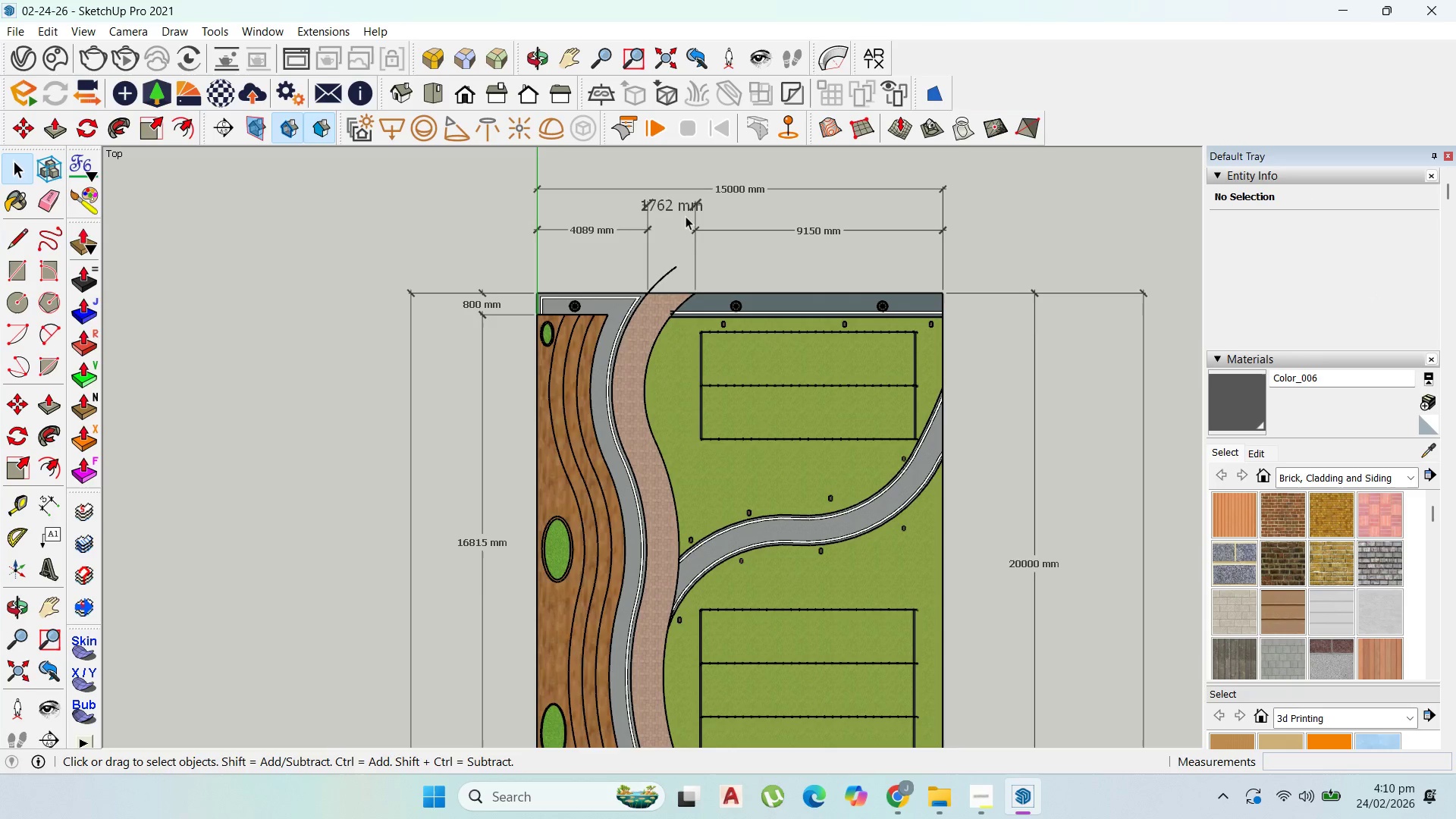 
left_click([679, 204])
 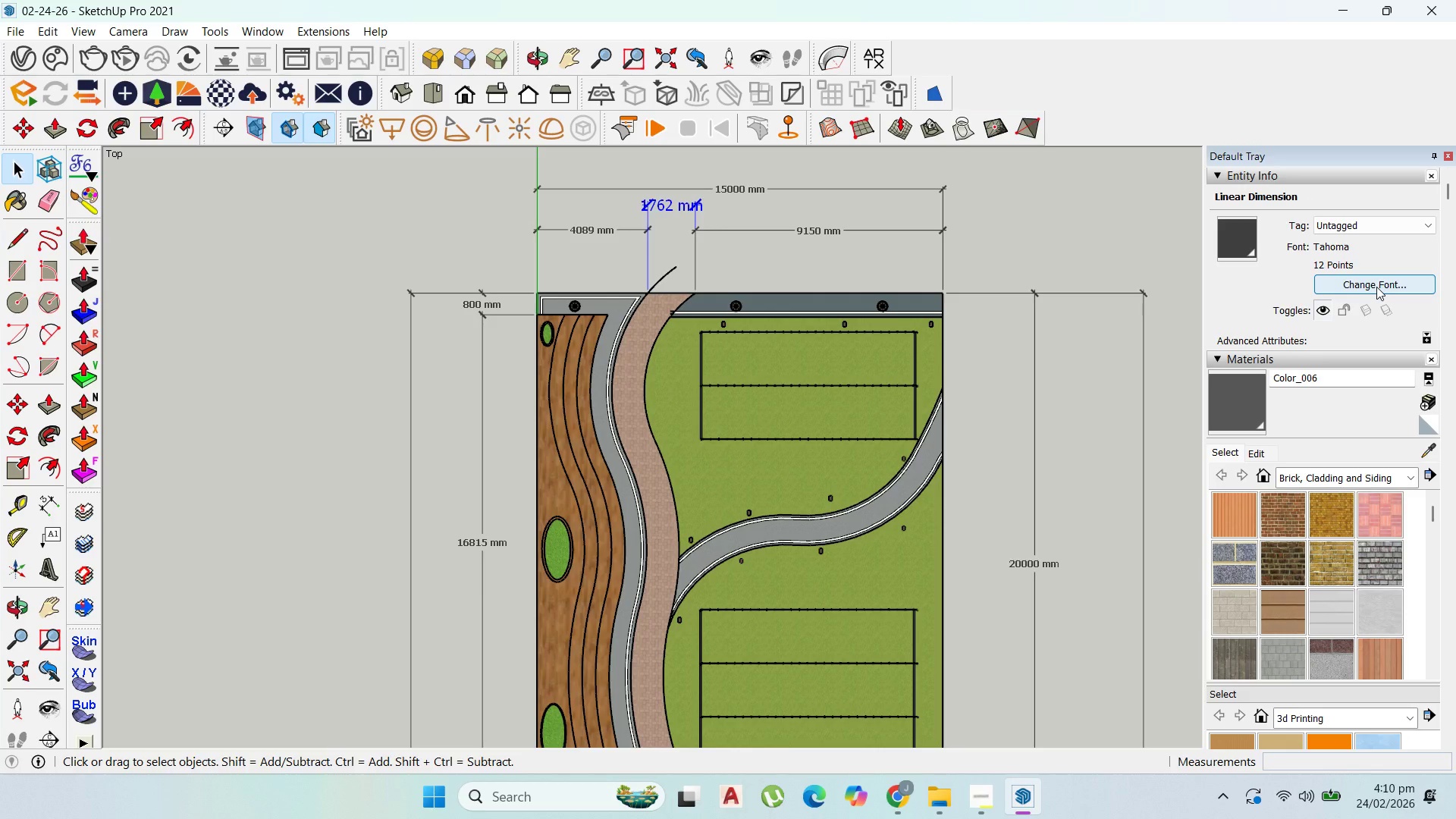 
left_click([1376, 287])
 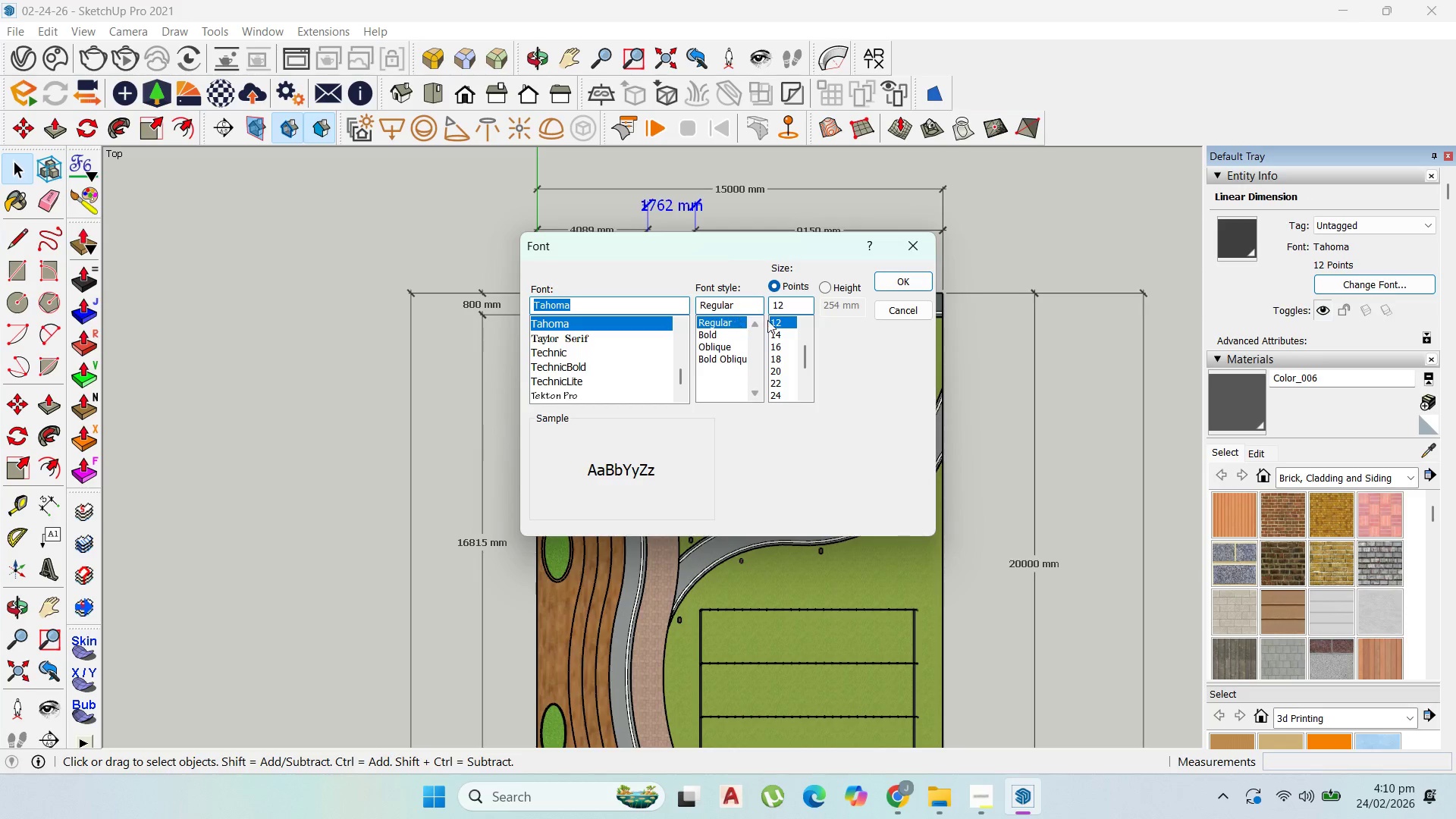 
left_click_drag(start_coordinate=[802, 353], to_coordinate=[804, 340])
 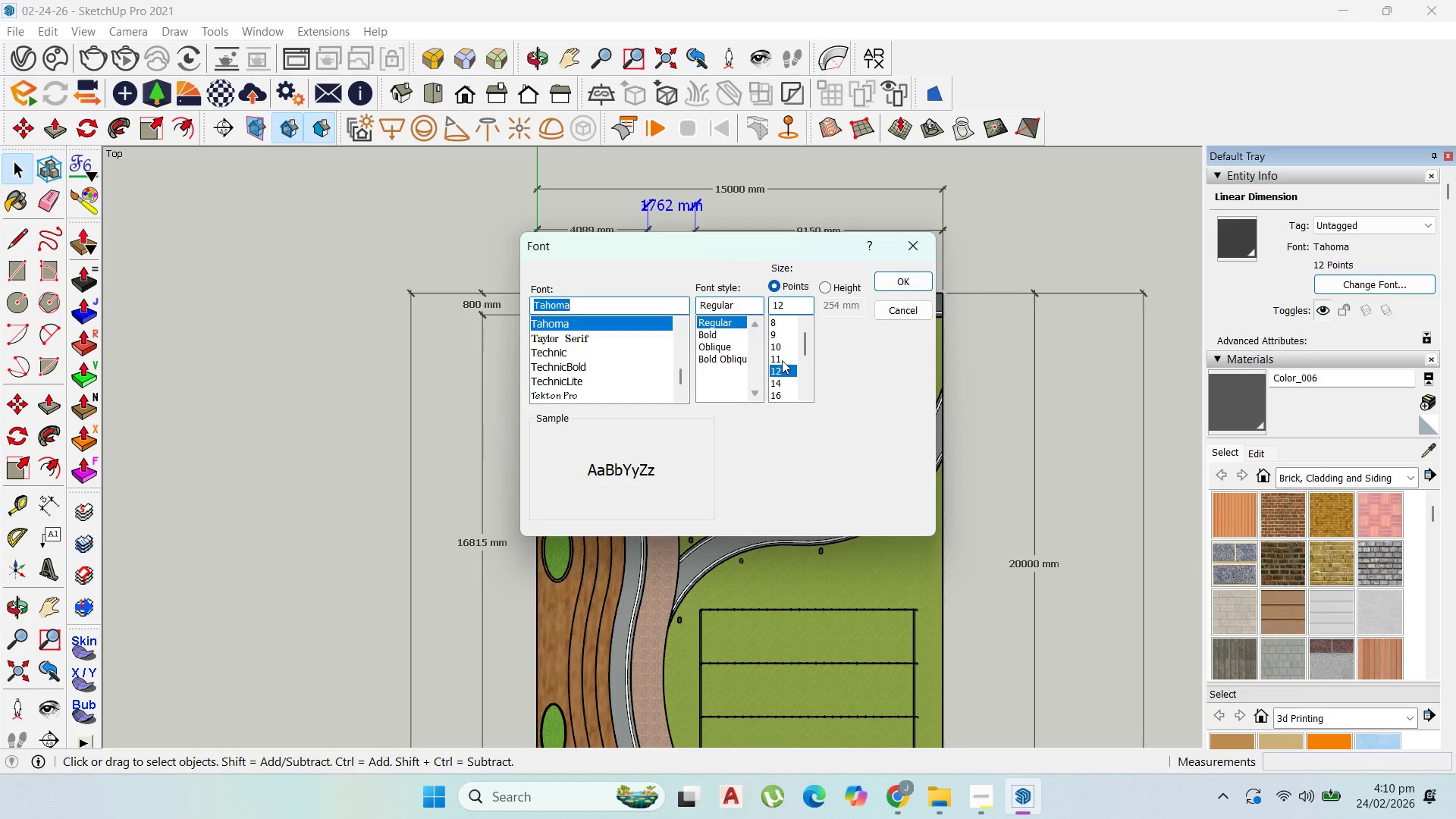 
left_click([781, 359])
 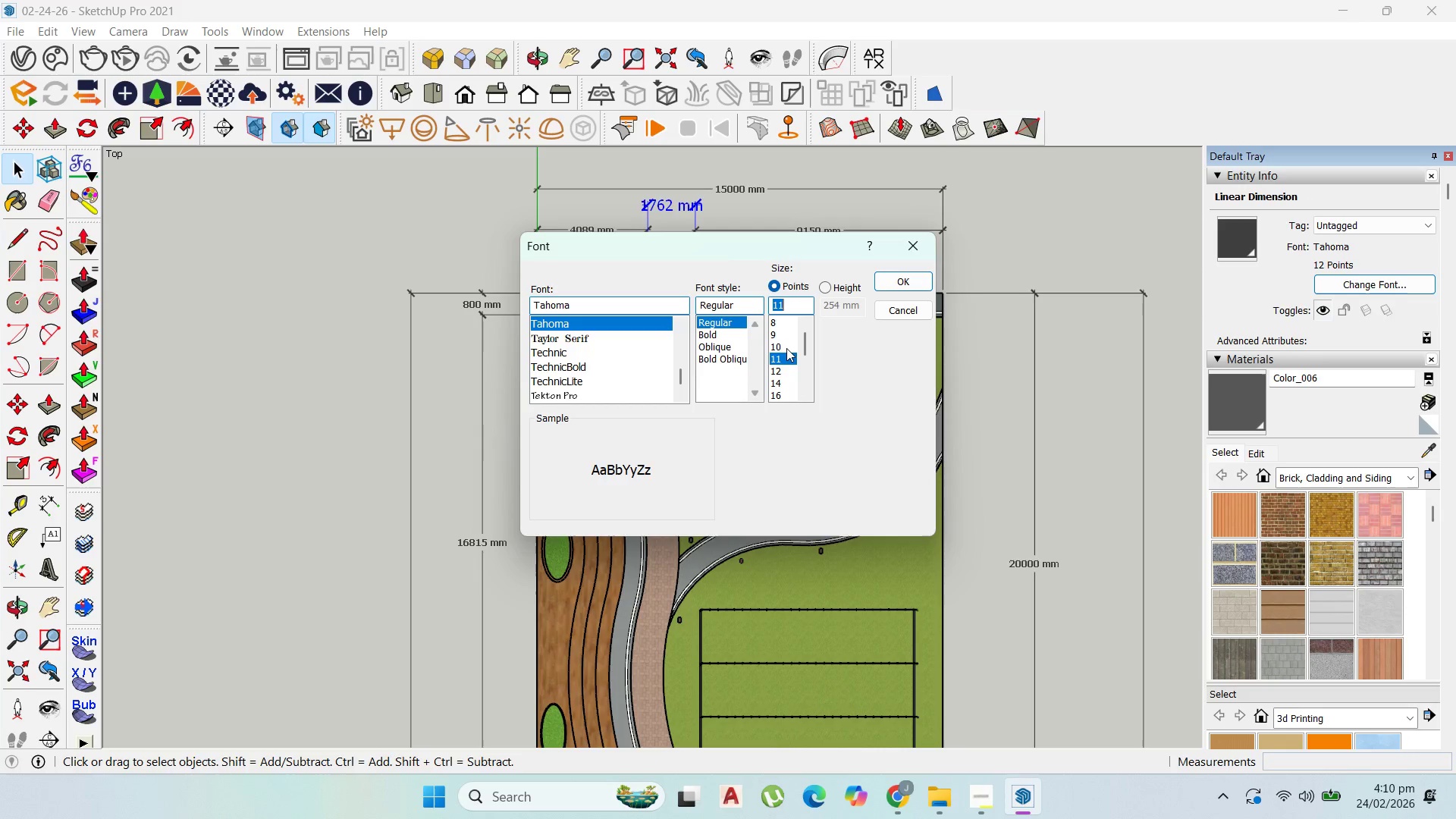 
left_click([786, 345])
 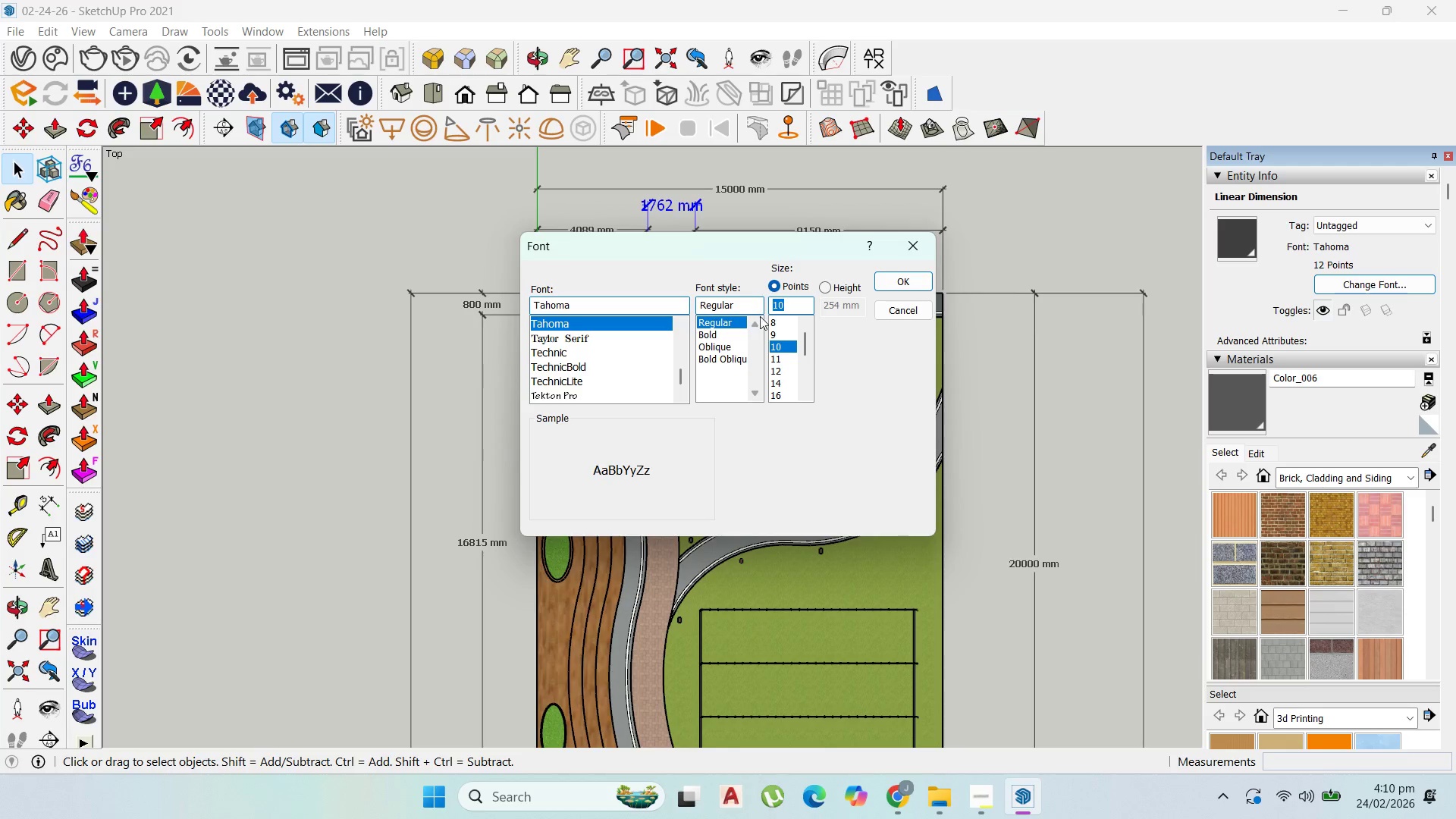 
left_click([783, 331])
 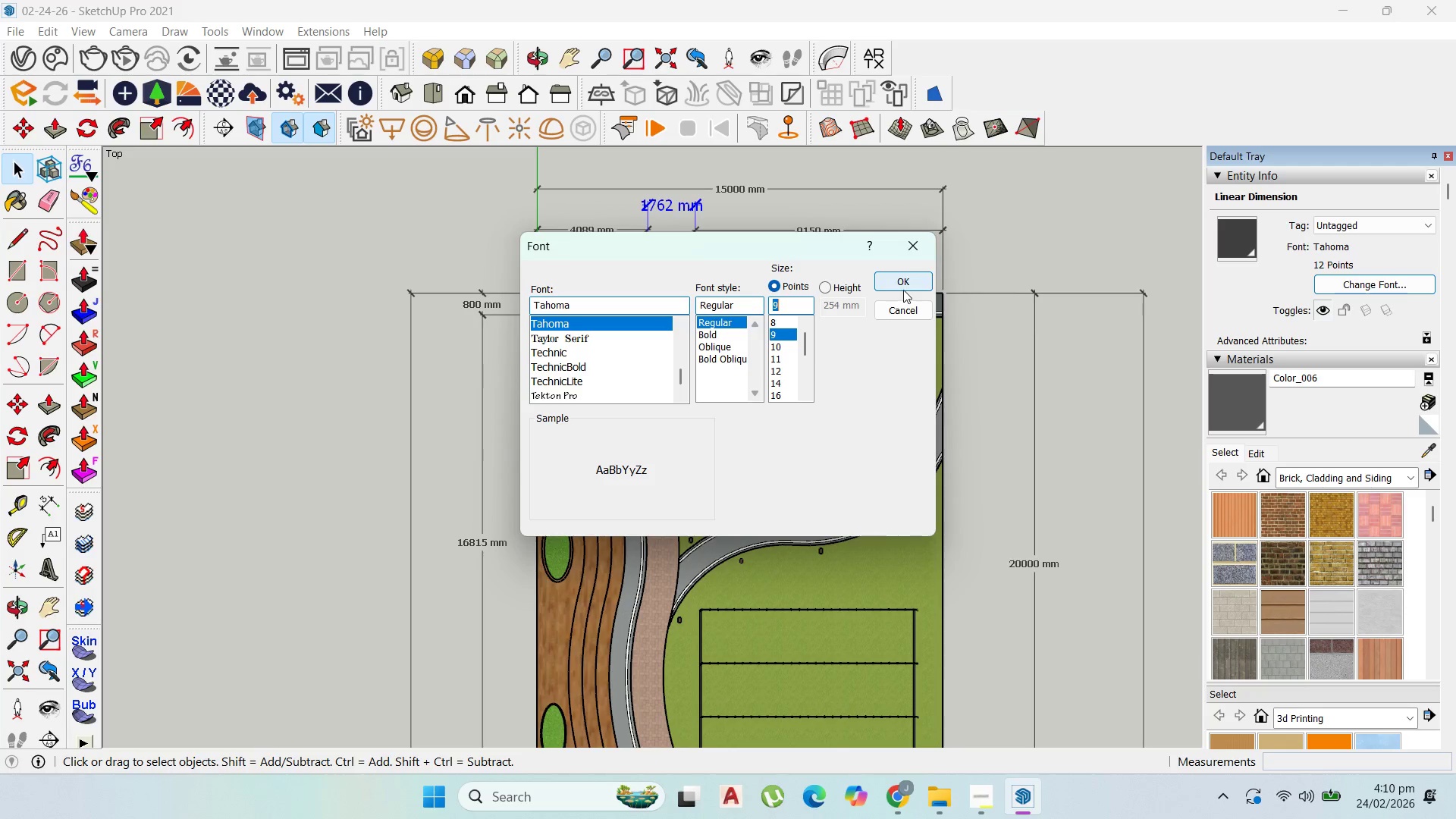 
left_click([908, 280])
 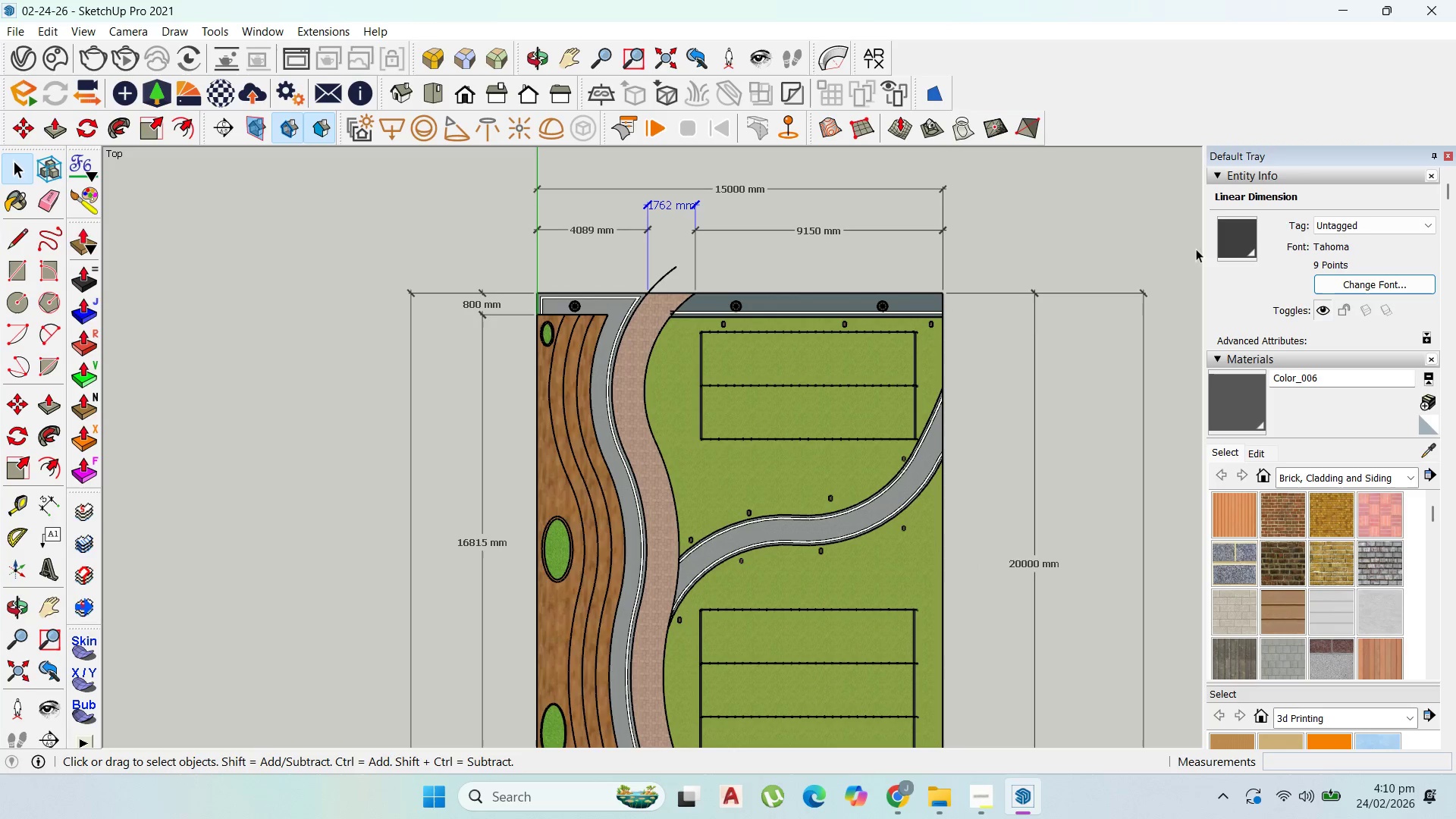 
left_click([1337, 283])
 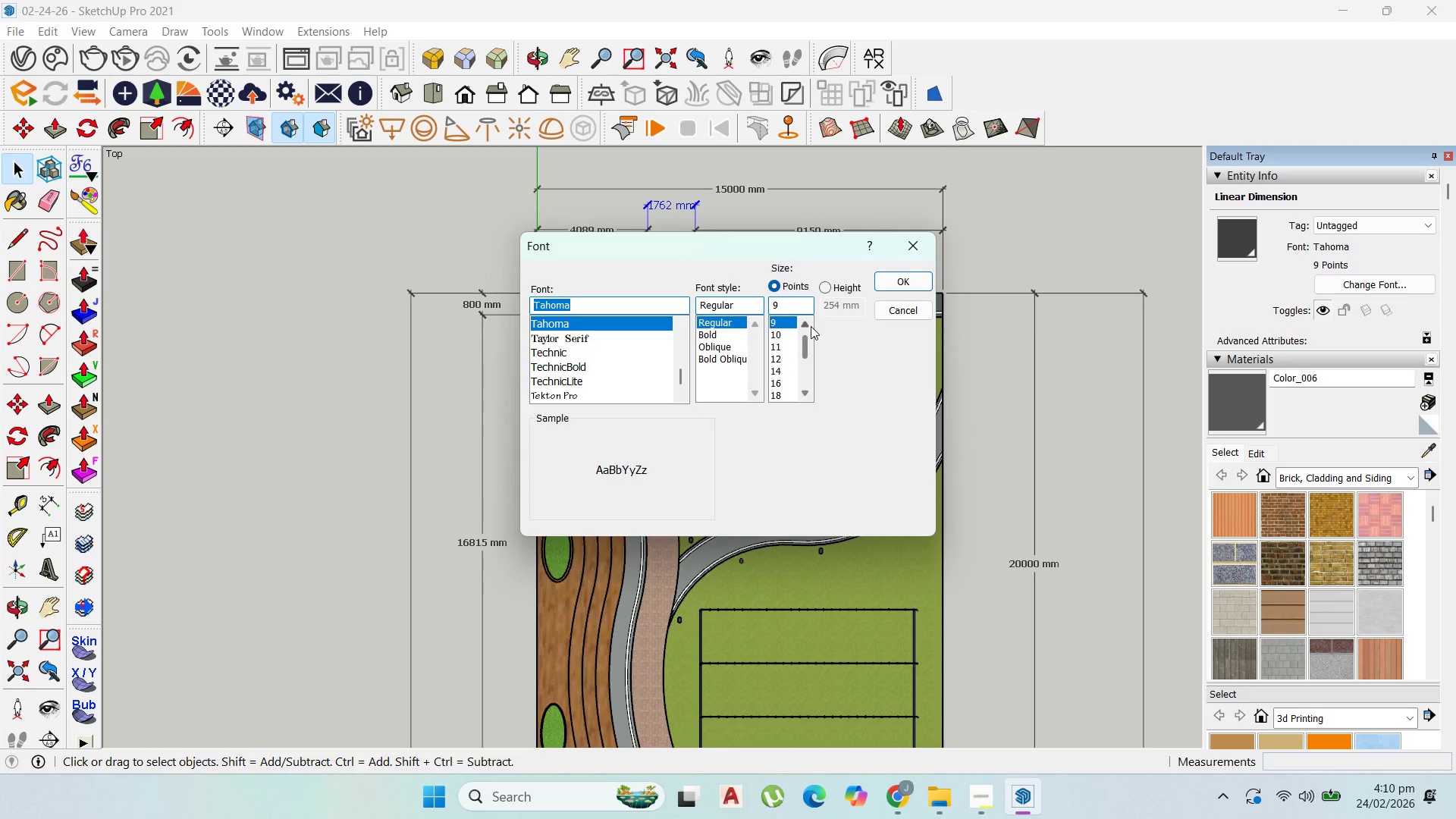 
left_click_drag(start_coordinate=[804, 345], to_coordinate=[803, 326])
 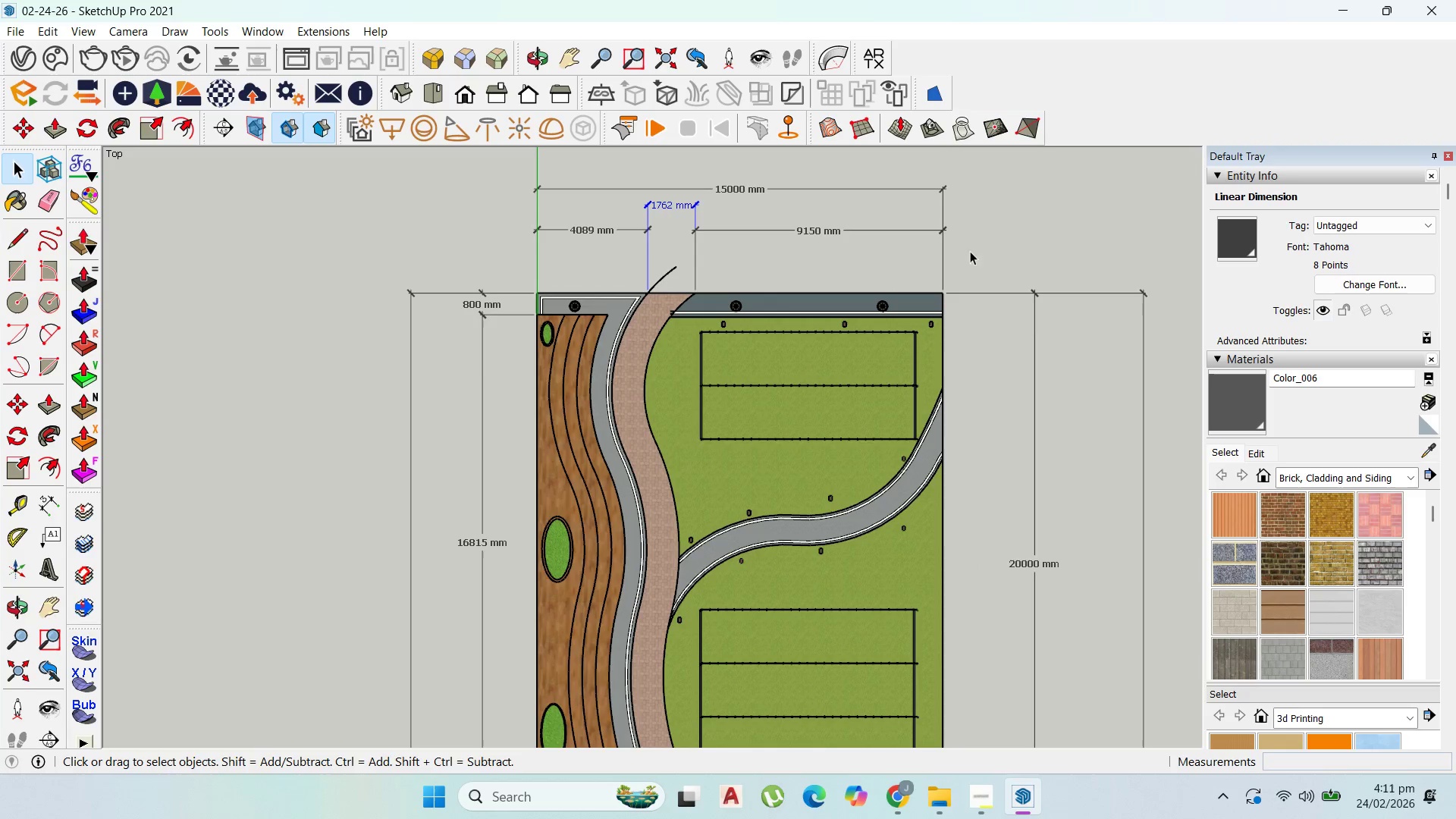 
left_click([1357, 282])
 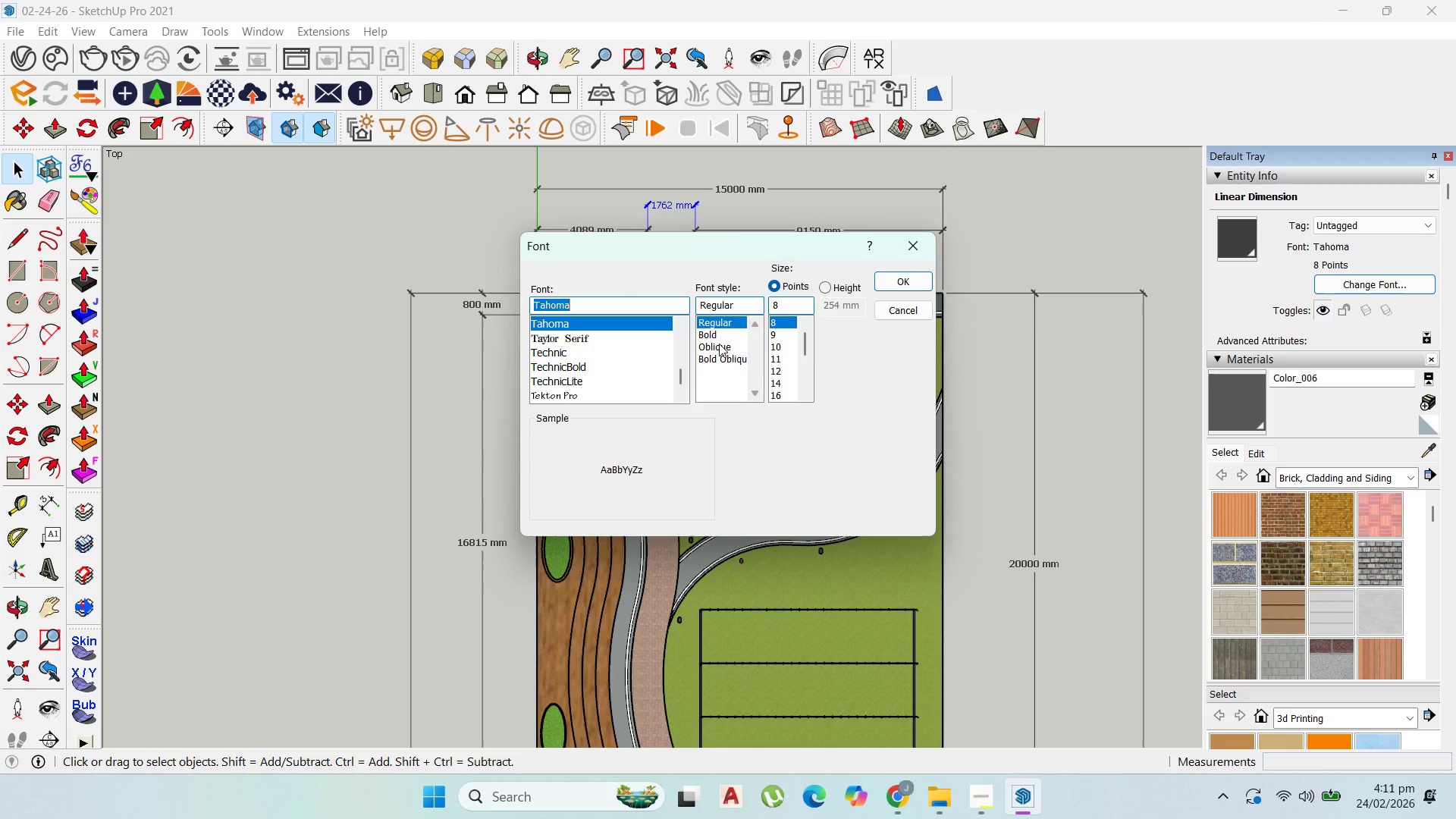 
left_click([721, 334])
 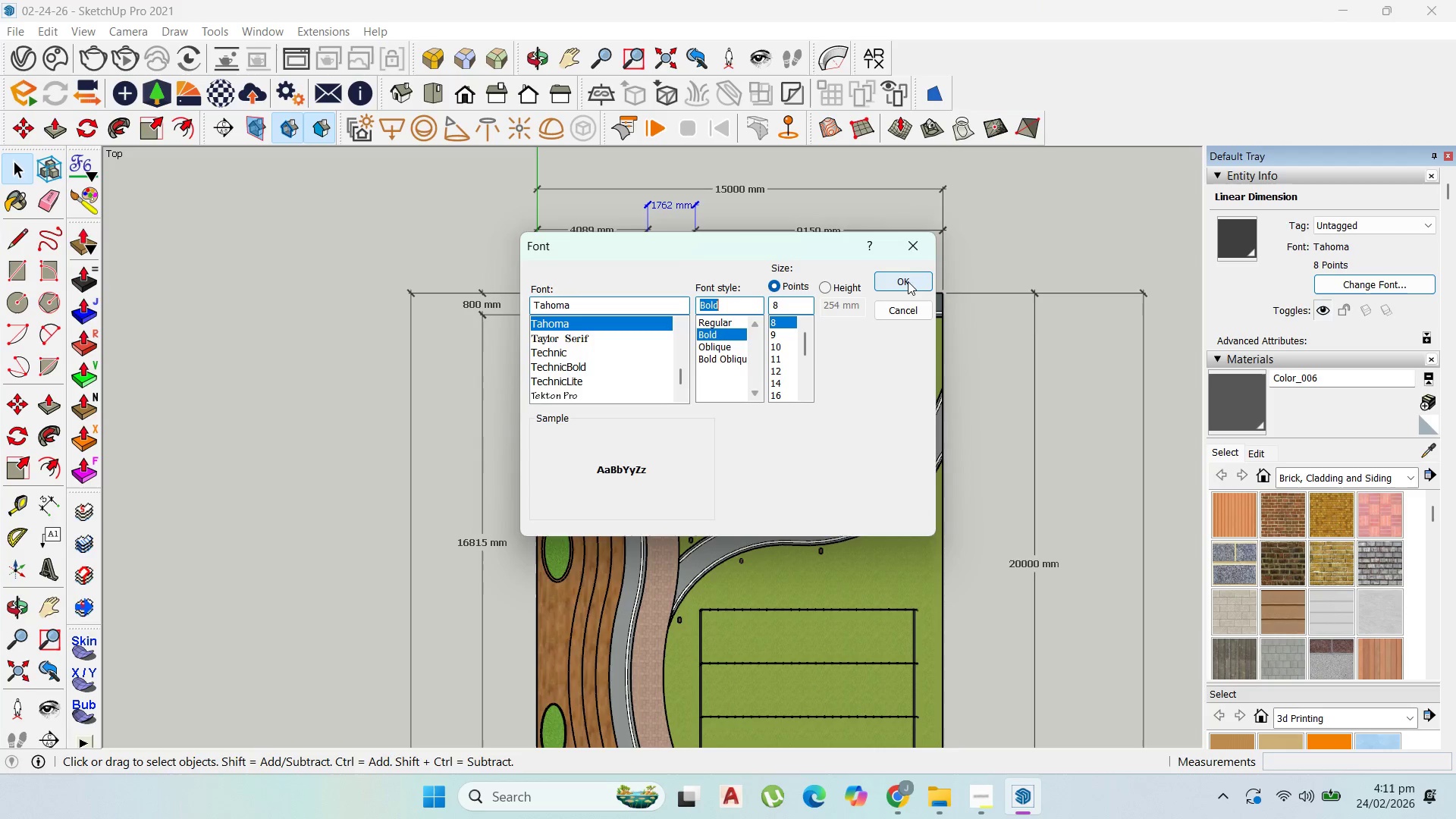 
left_click([908, 281])
 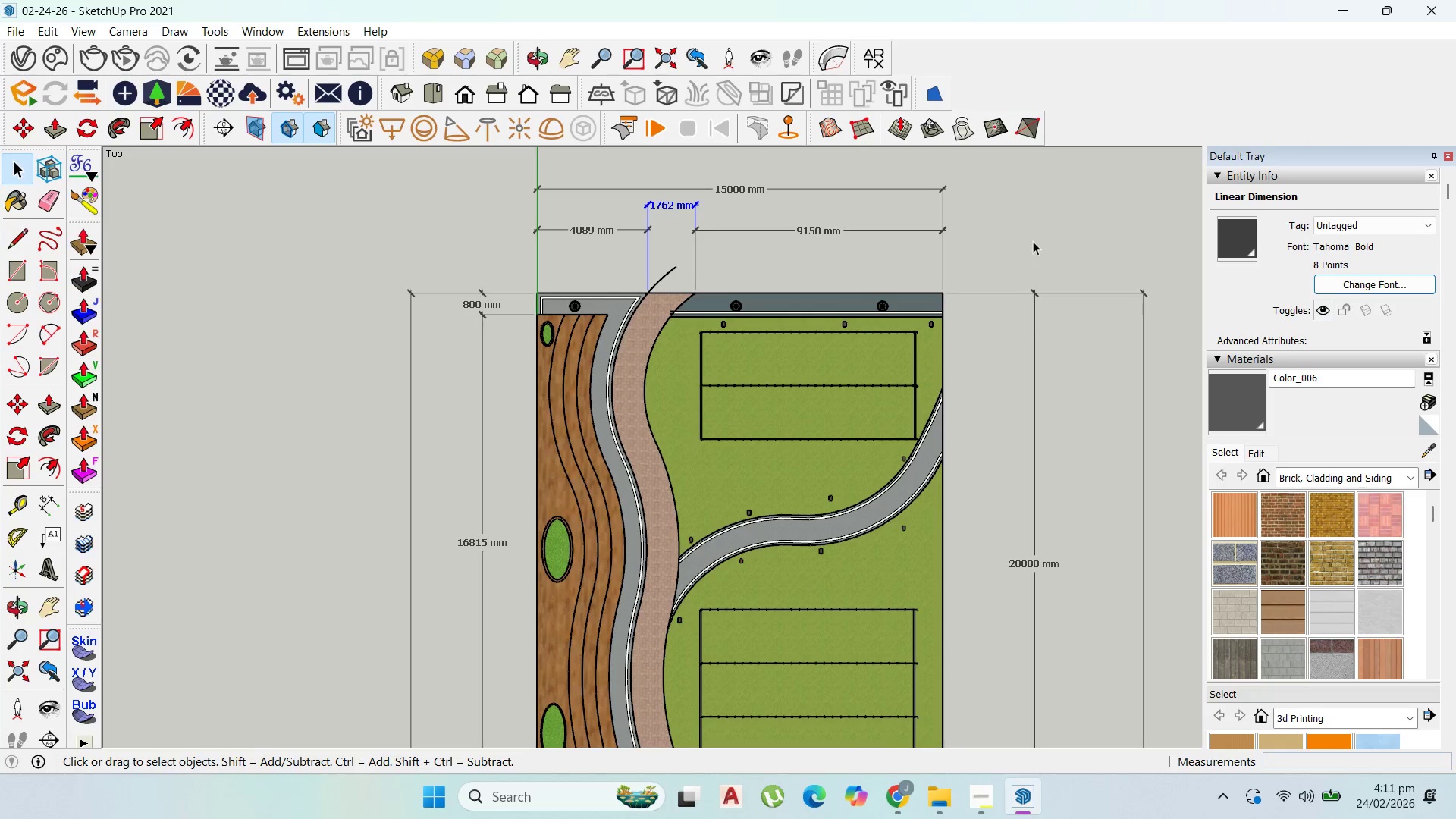 
scroll: coordinate [952, 226], scroll_direction: down, amount: 16.0
 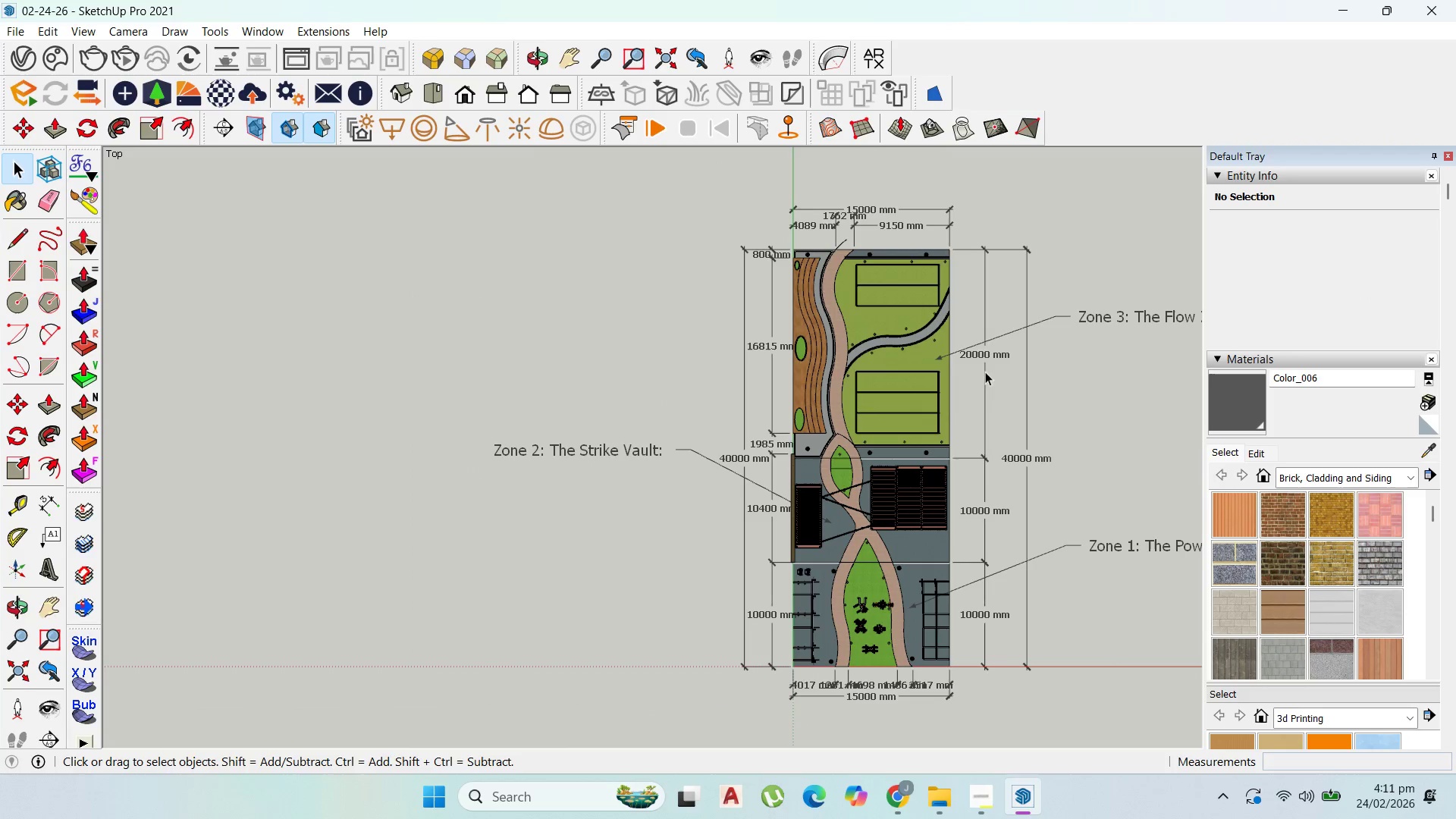 
scroll: coordinate [968, 568], scroll_direction: up, amount: 2.0
 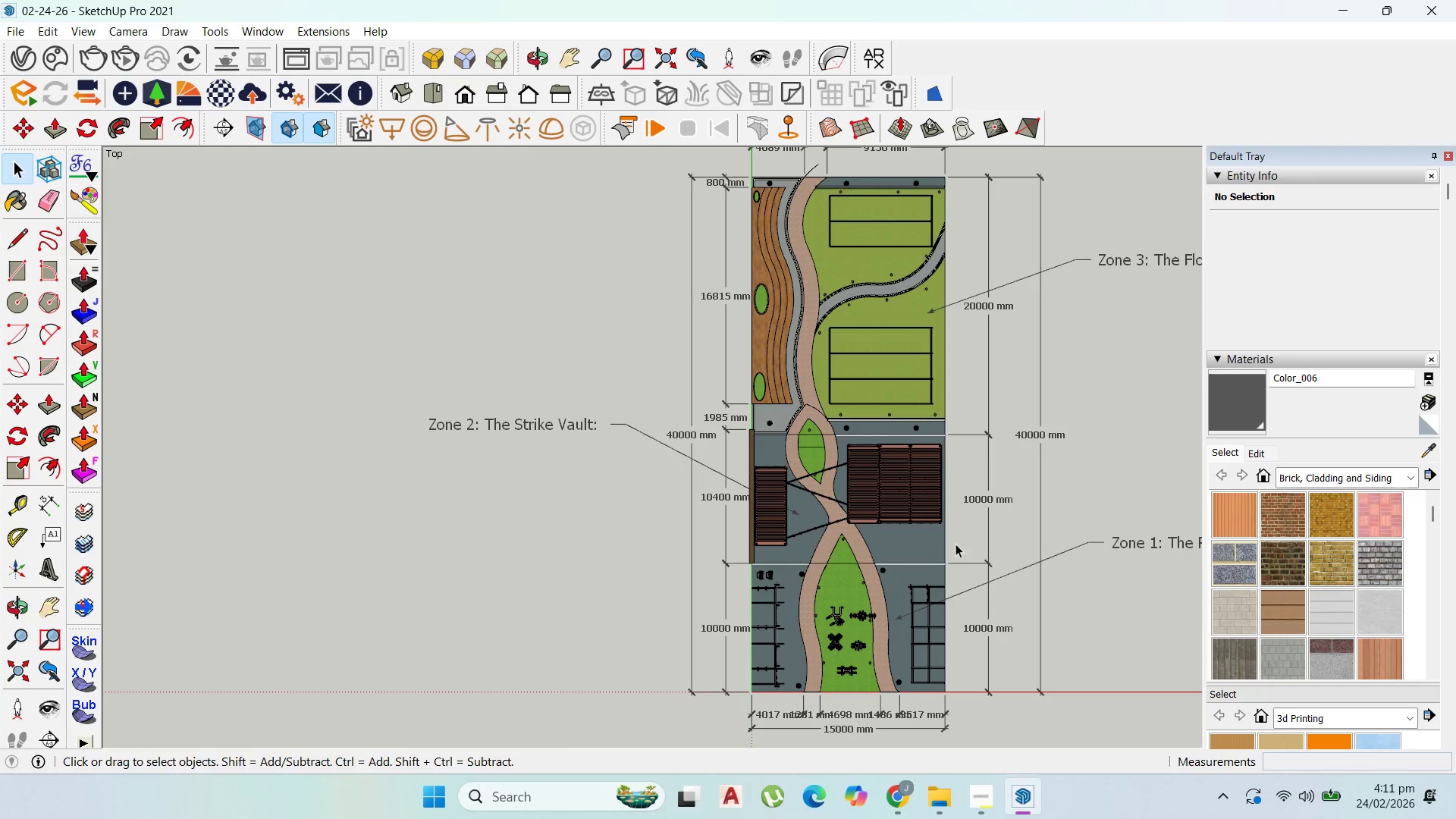 
scroll: coordinate [811, 401], scroll_direction: down, amount: 5.0
 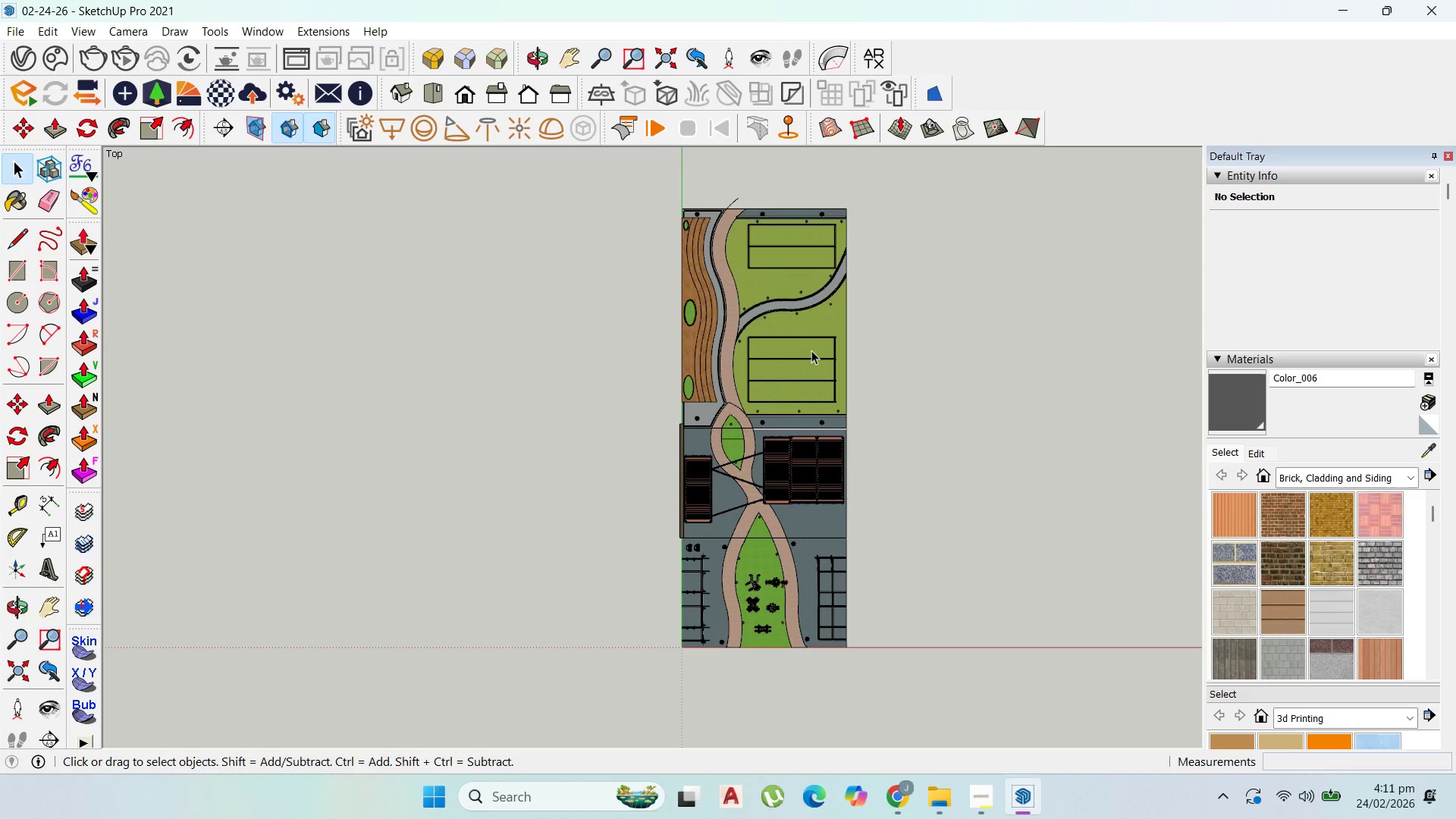 
scroll: coordinate [898, 184], scroll_direction: up, amount: 1.0
 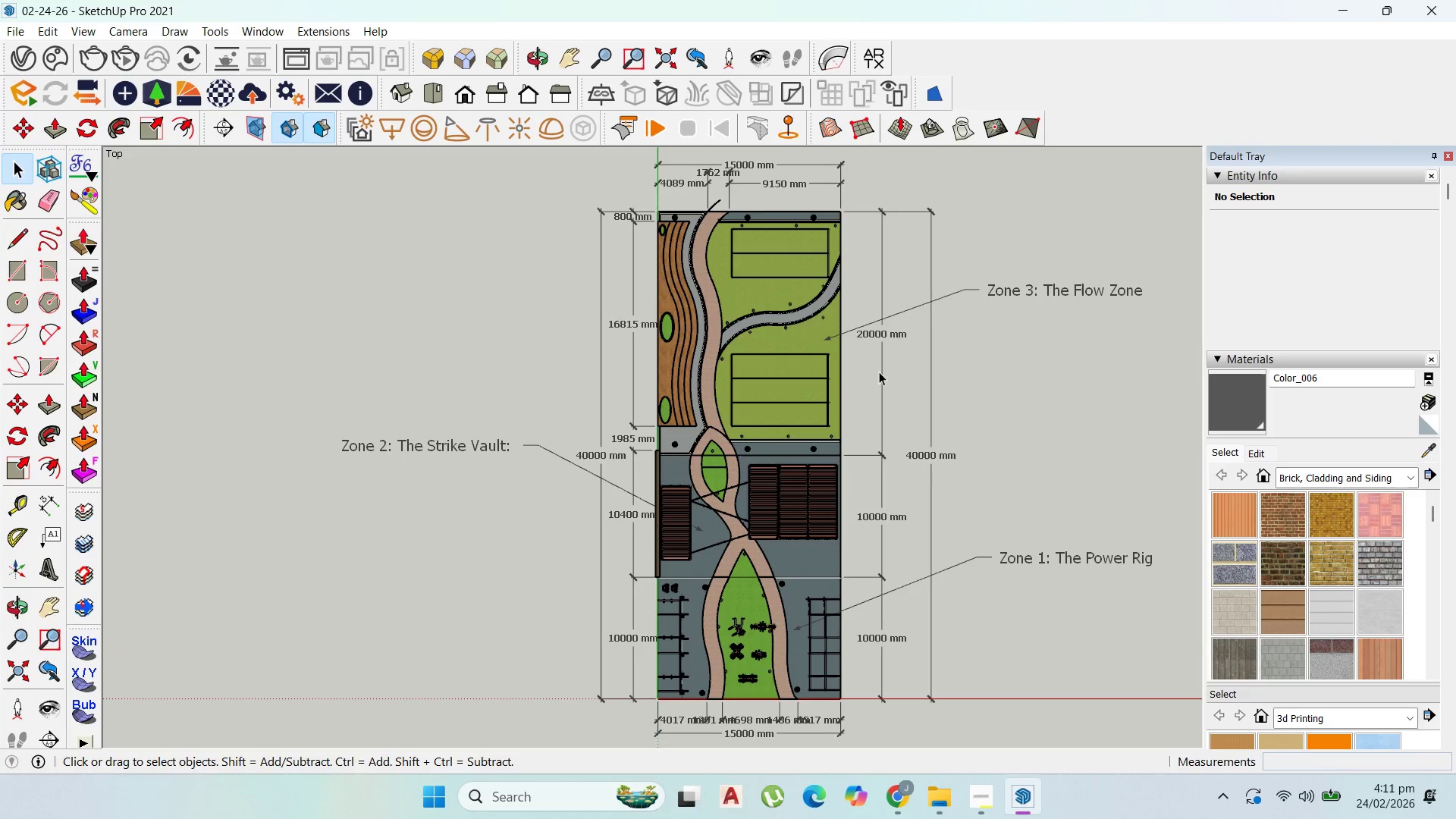 
wait(5.11)
 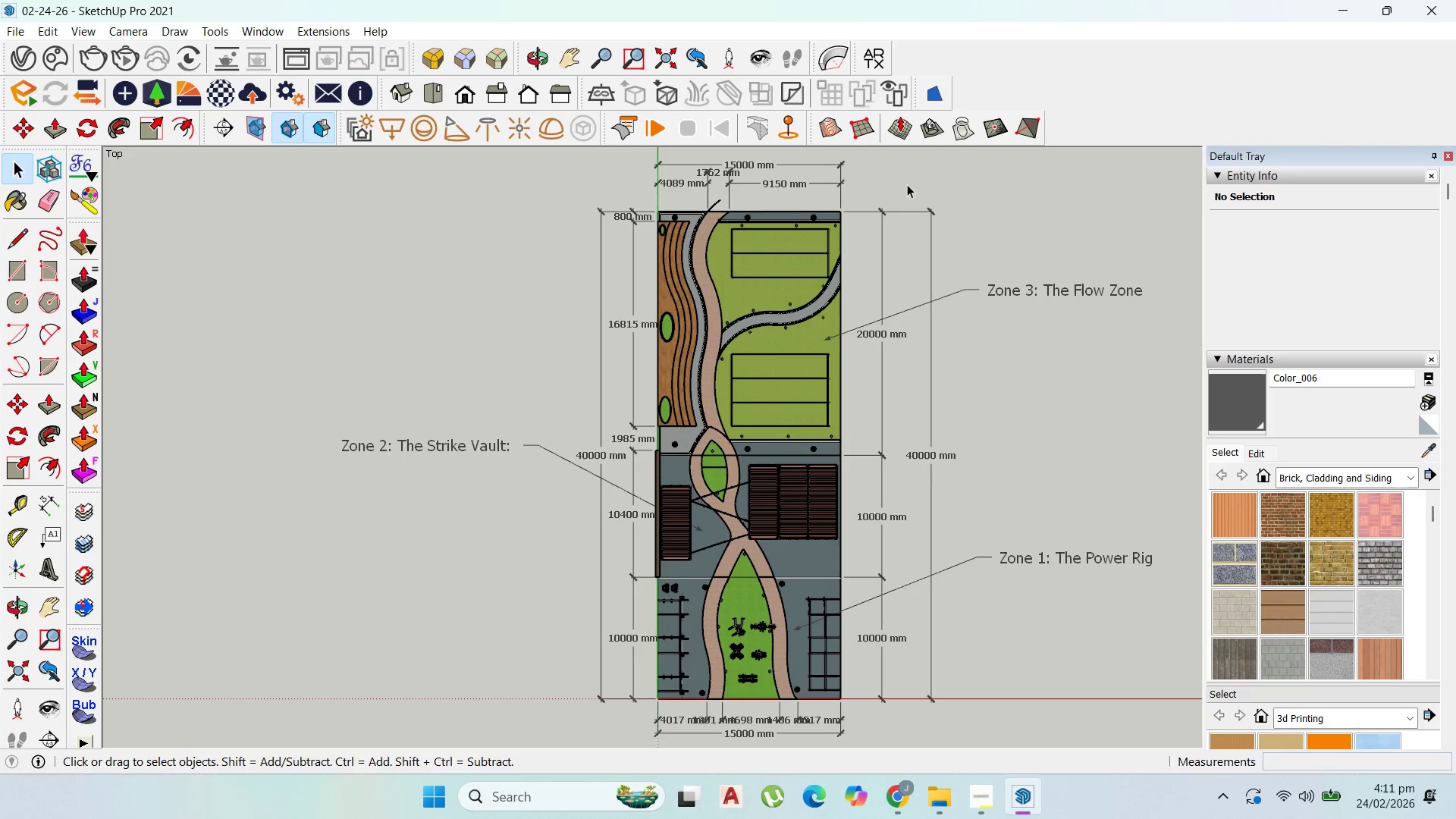 
scroll: coordinate [807, 616], scroll_direction: up, amount: 3.0
 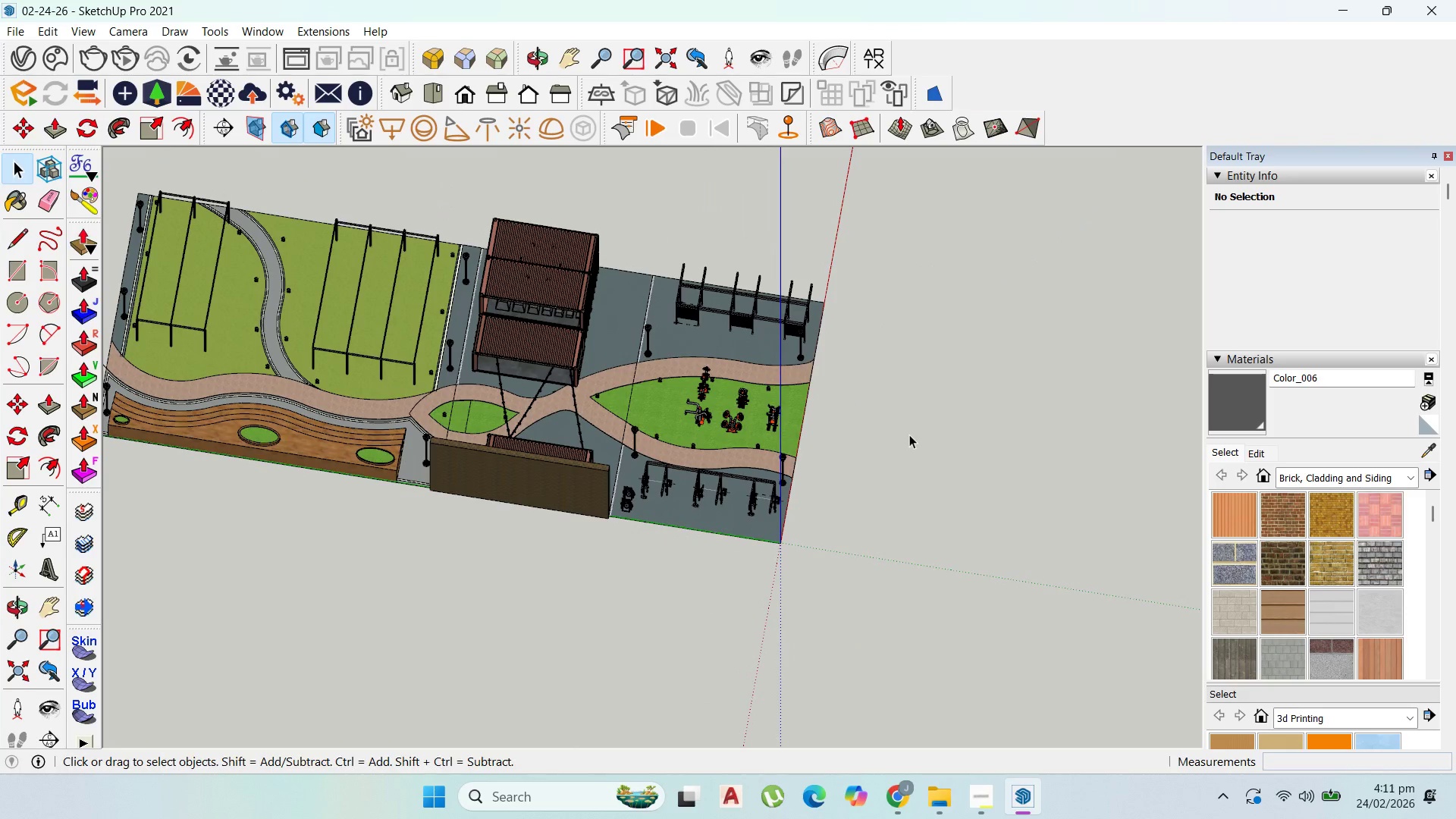 
wait(6.08)
 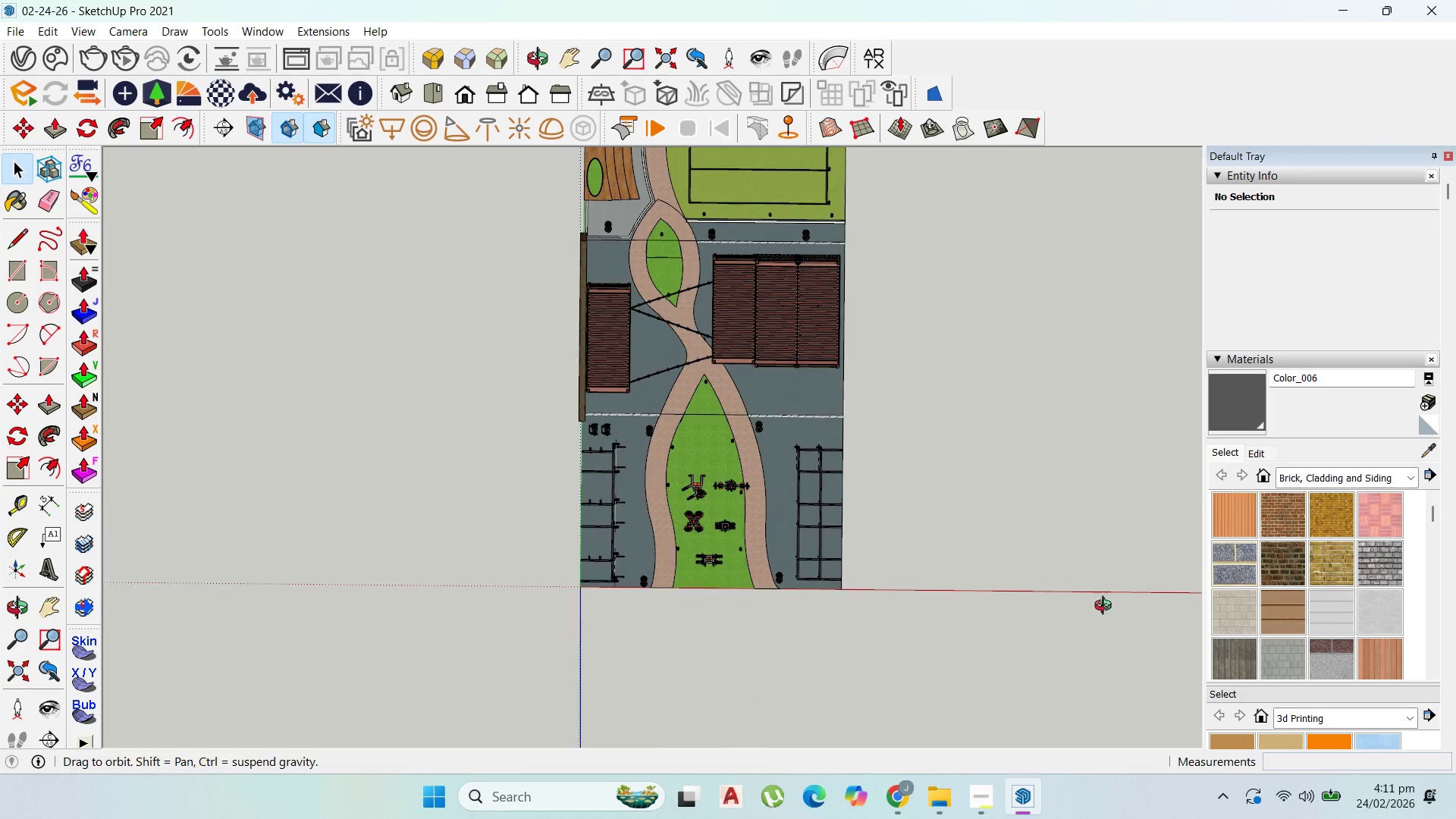 
scroll: coordinate [938, 460], scroll_direction: down, amount: 2.0
 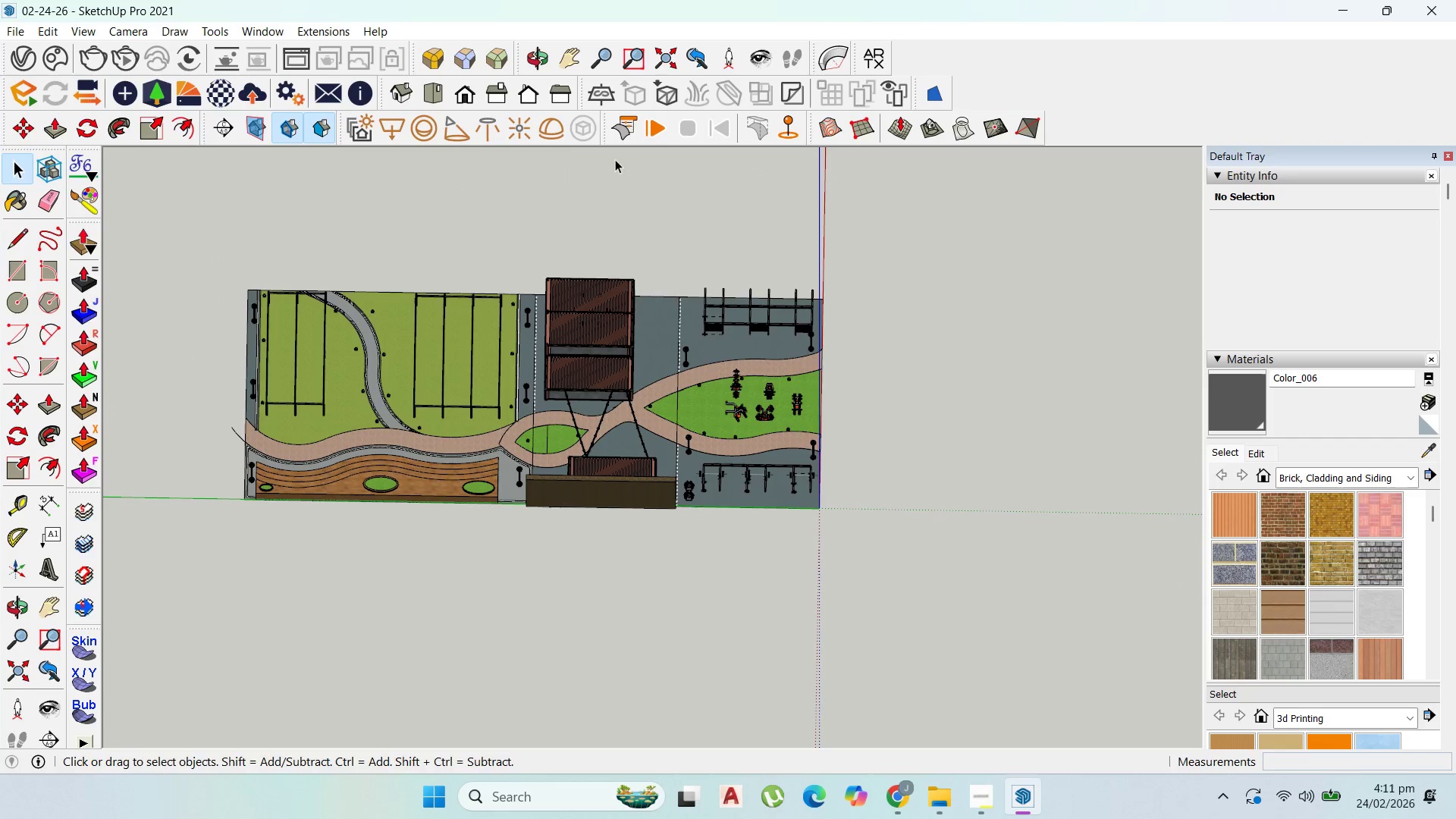 
left_click([438, 99])
 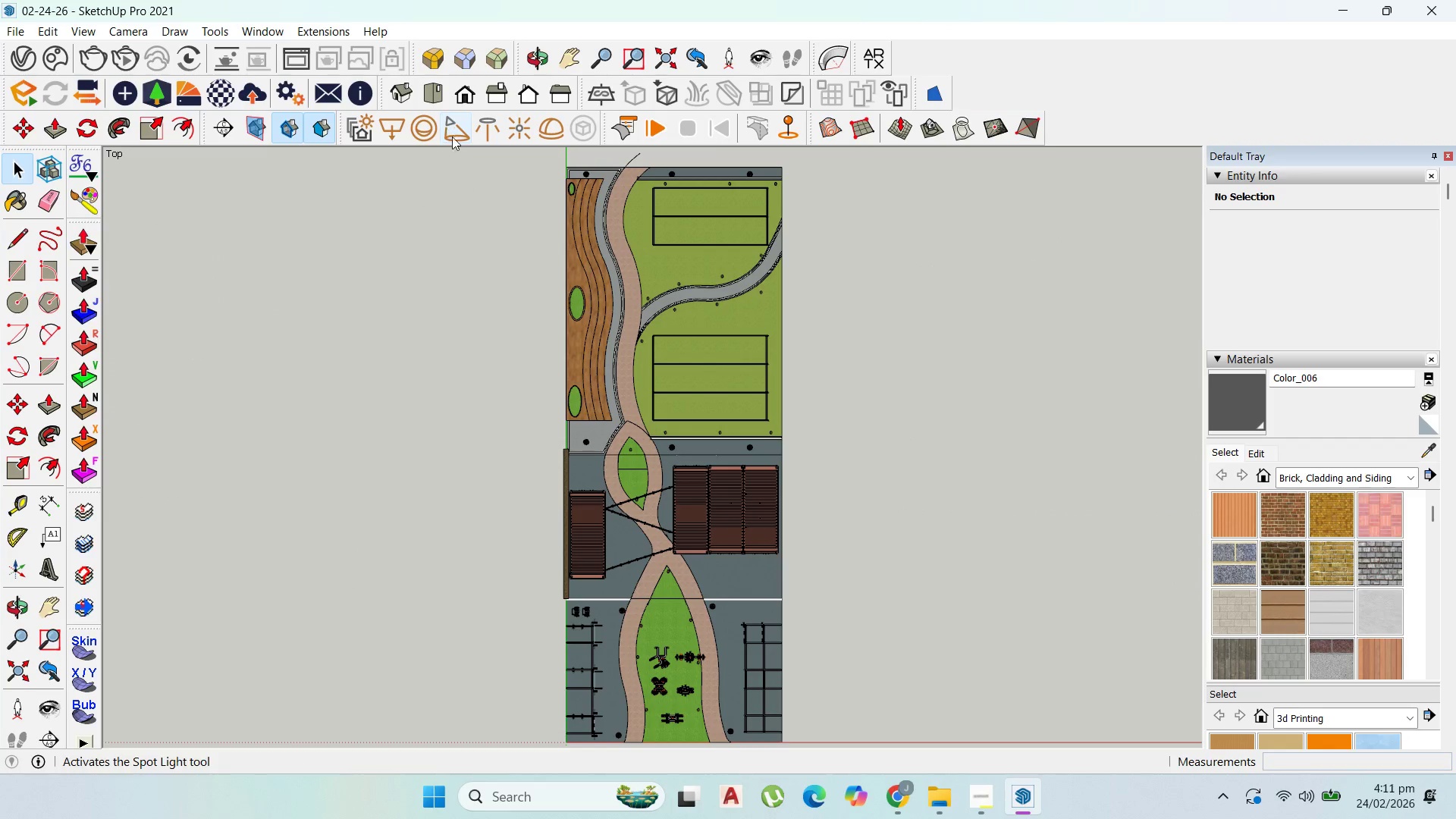 
scroll: coordinate [692, 290], scroll_direction: down, amount: 4.0
 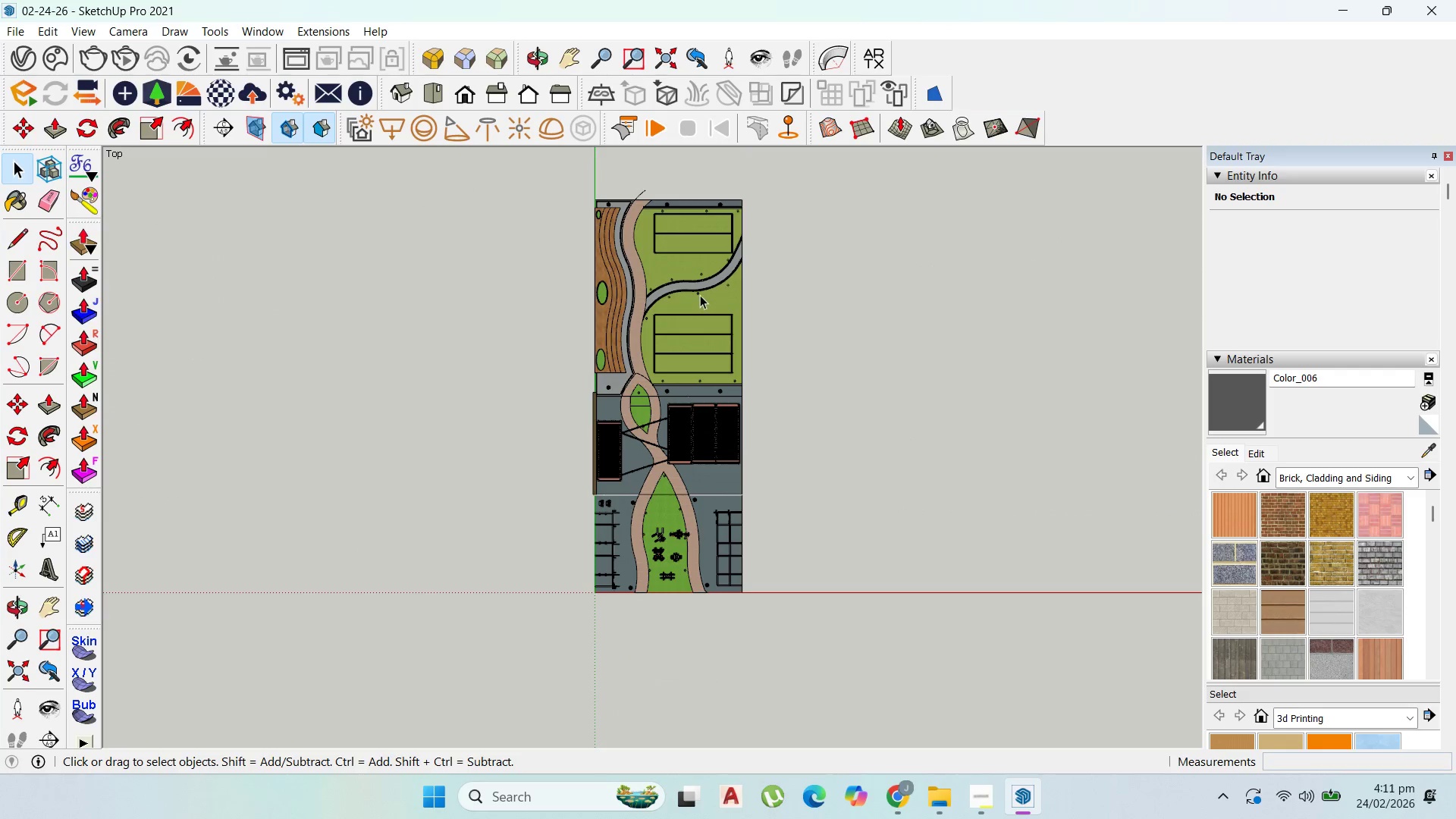 
scroll: coordinate [692, 284], scroll_direction: up, amount: 2.0
 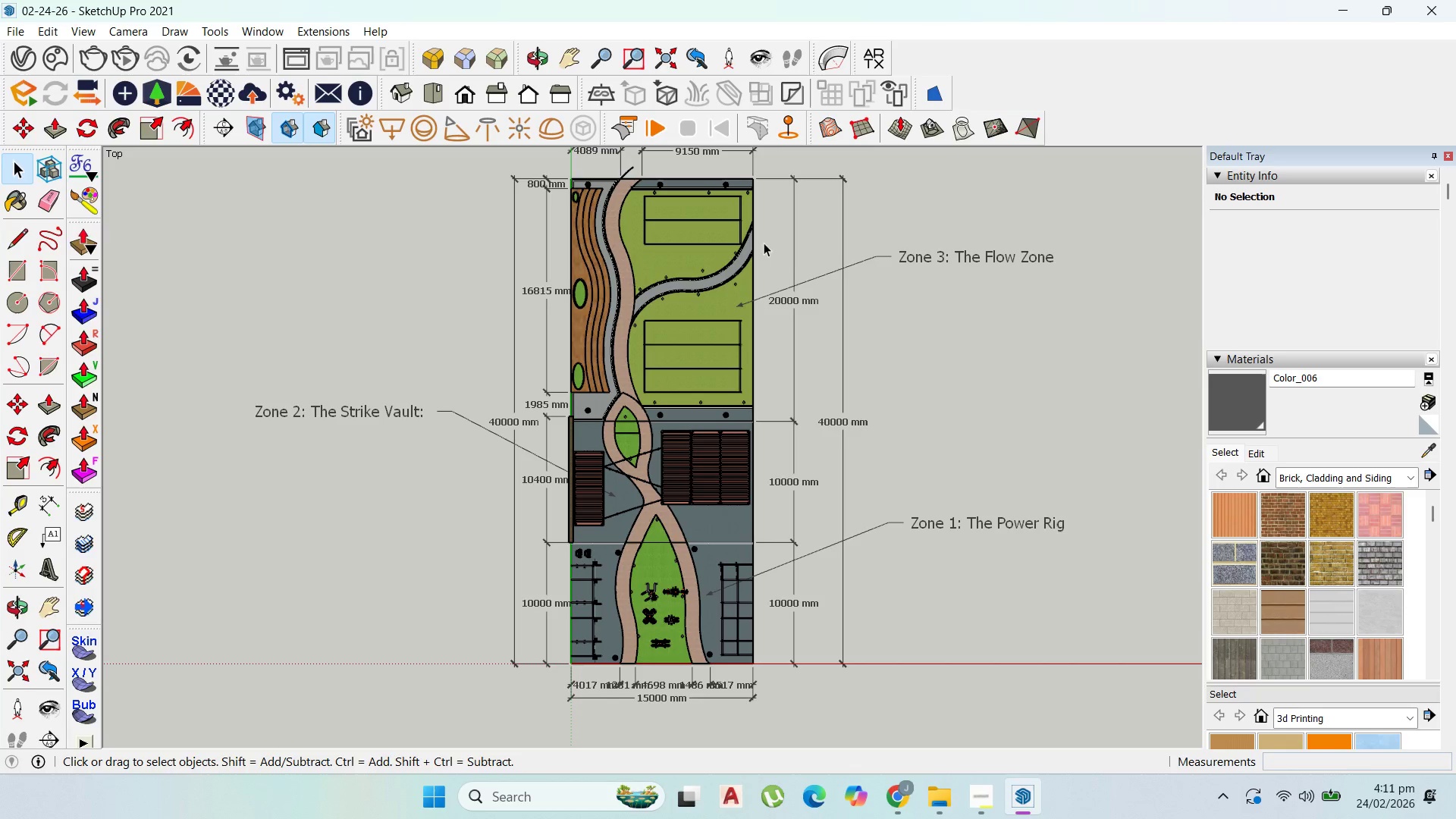 
scroll: coordinate [843, 268], scroll_direction: down, amount: 1.0
 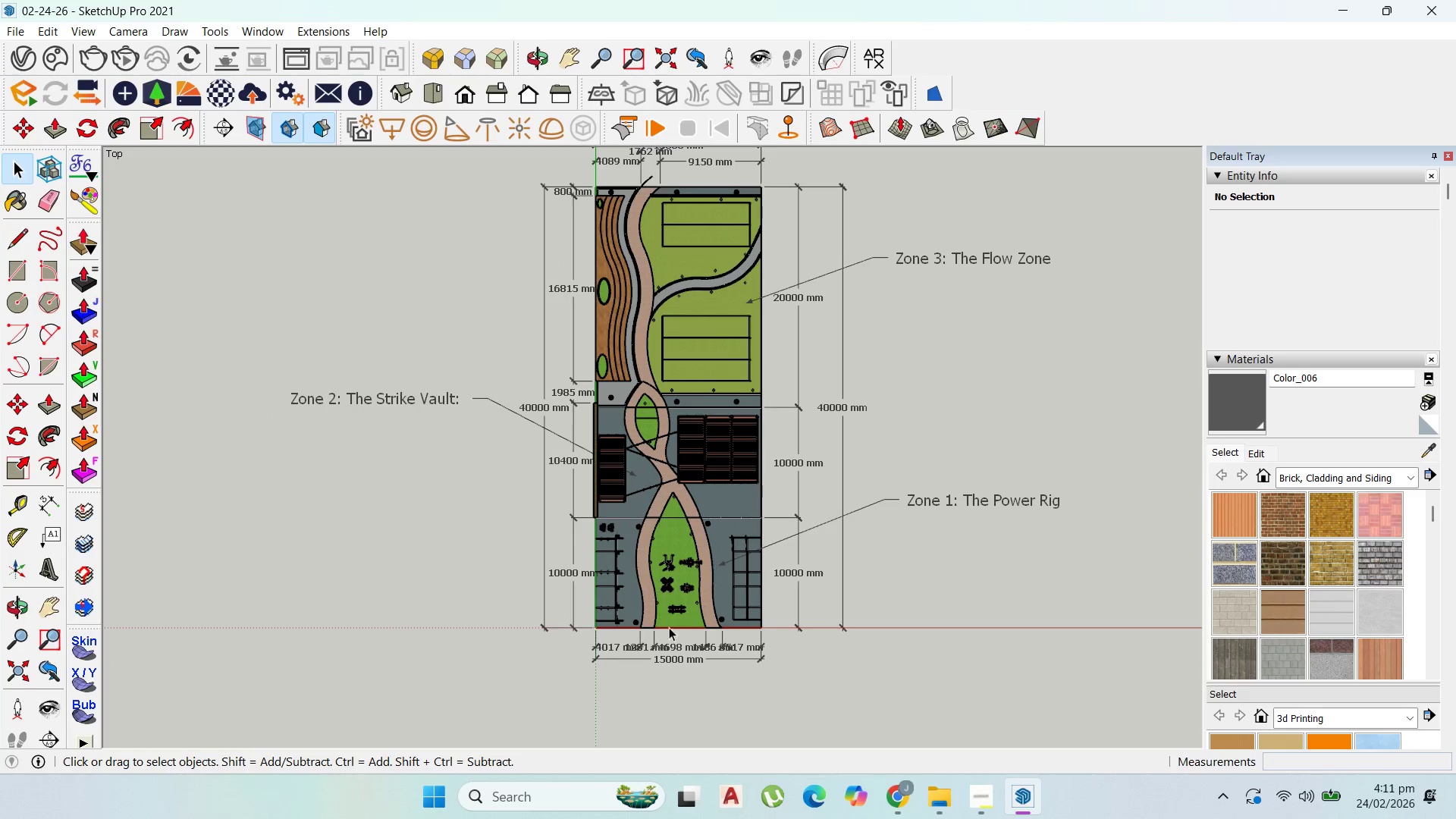 
scroll: coordinate [654, 667], scroll_direction: up, amount: 3.0
 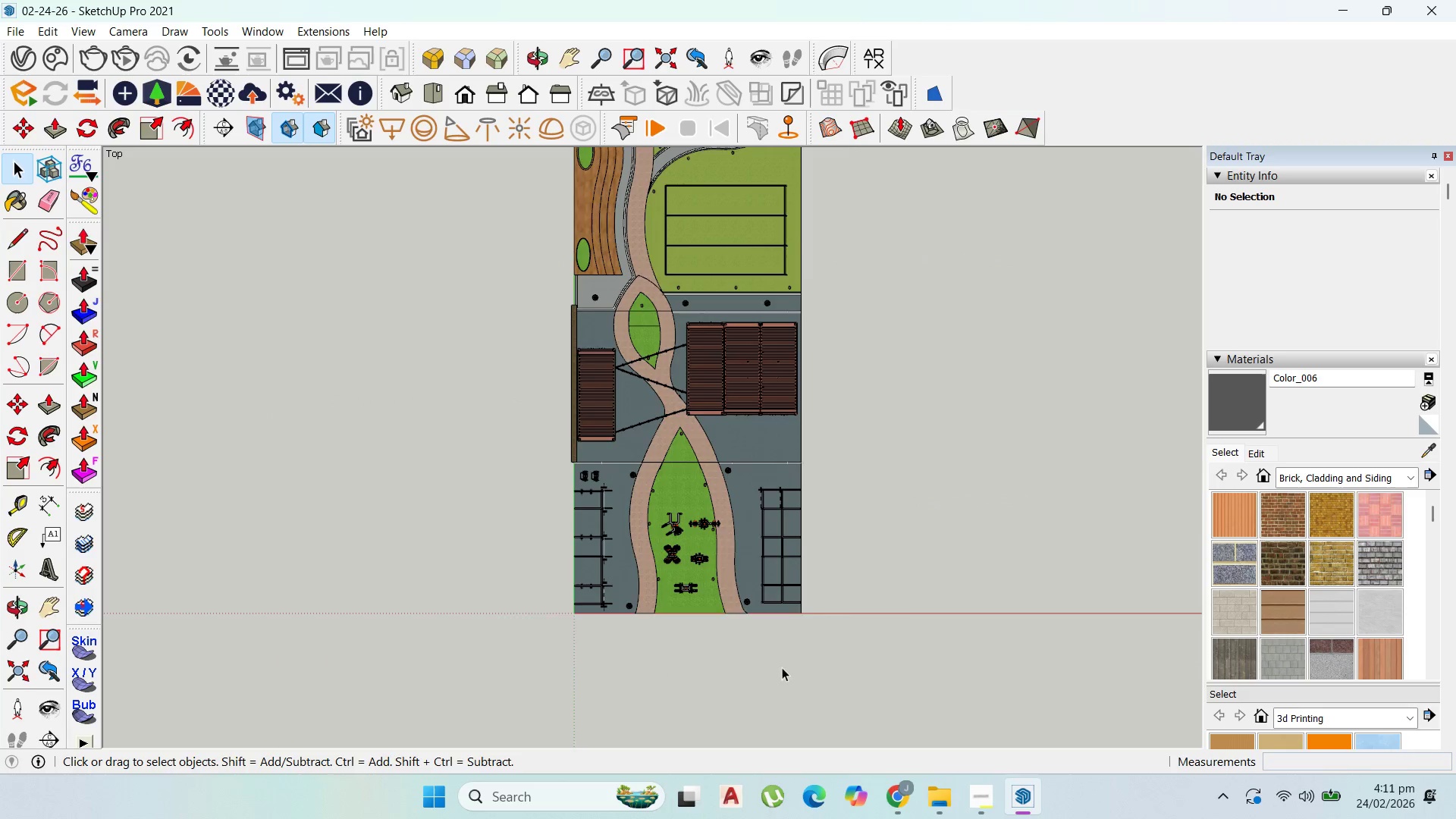 
left_click([784, 652])
 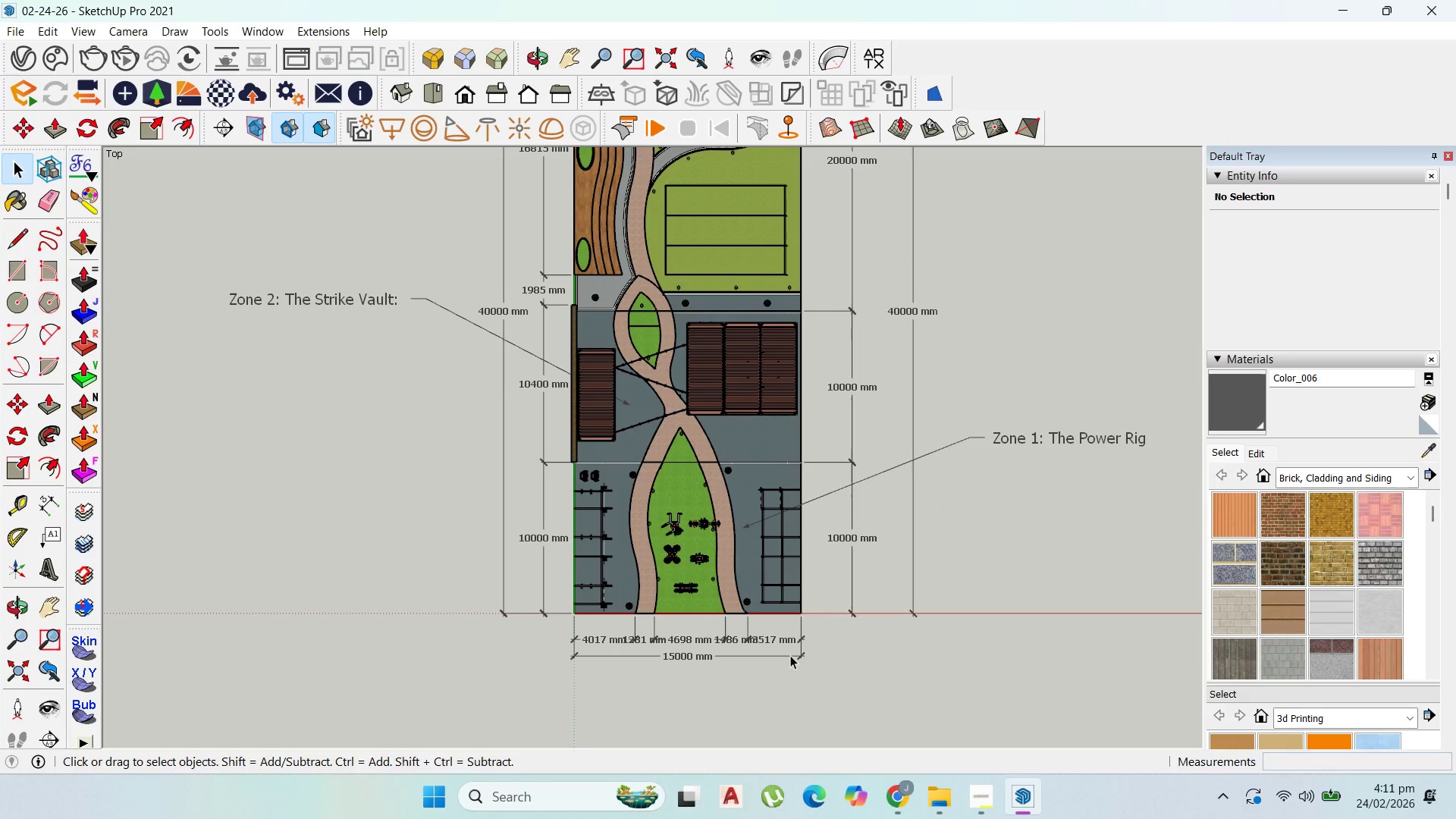 
left_click([795, 655])
 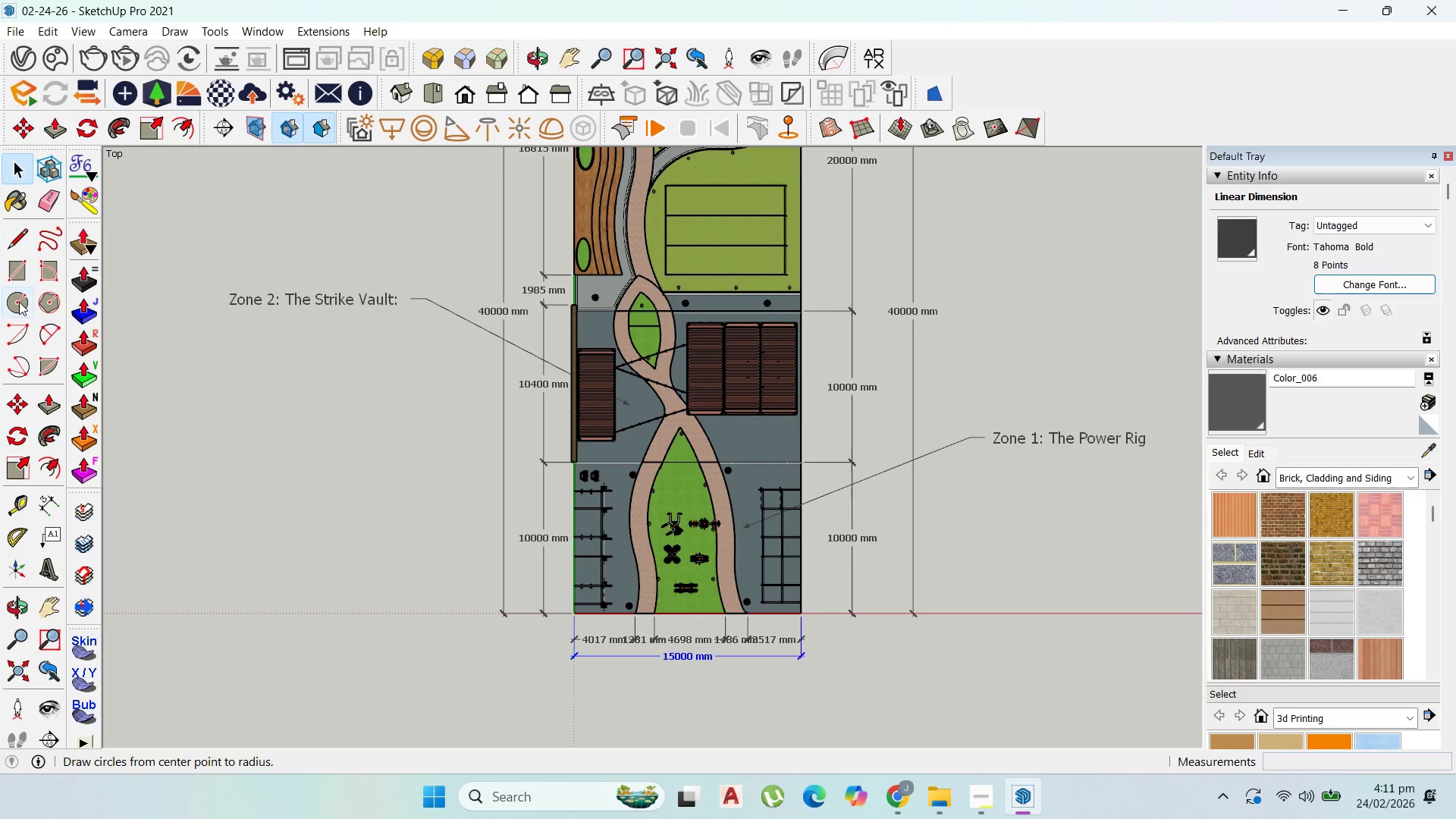 
left_click([26, 409])
 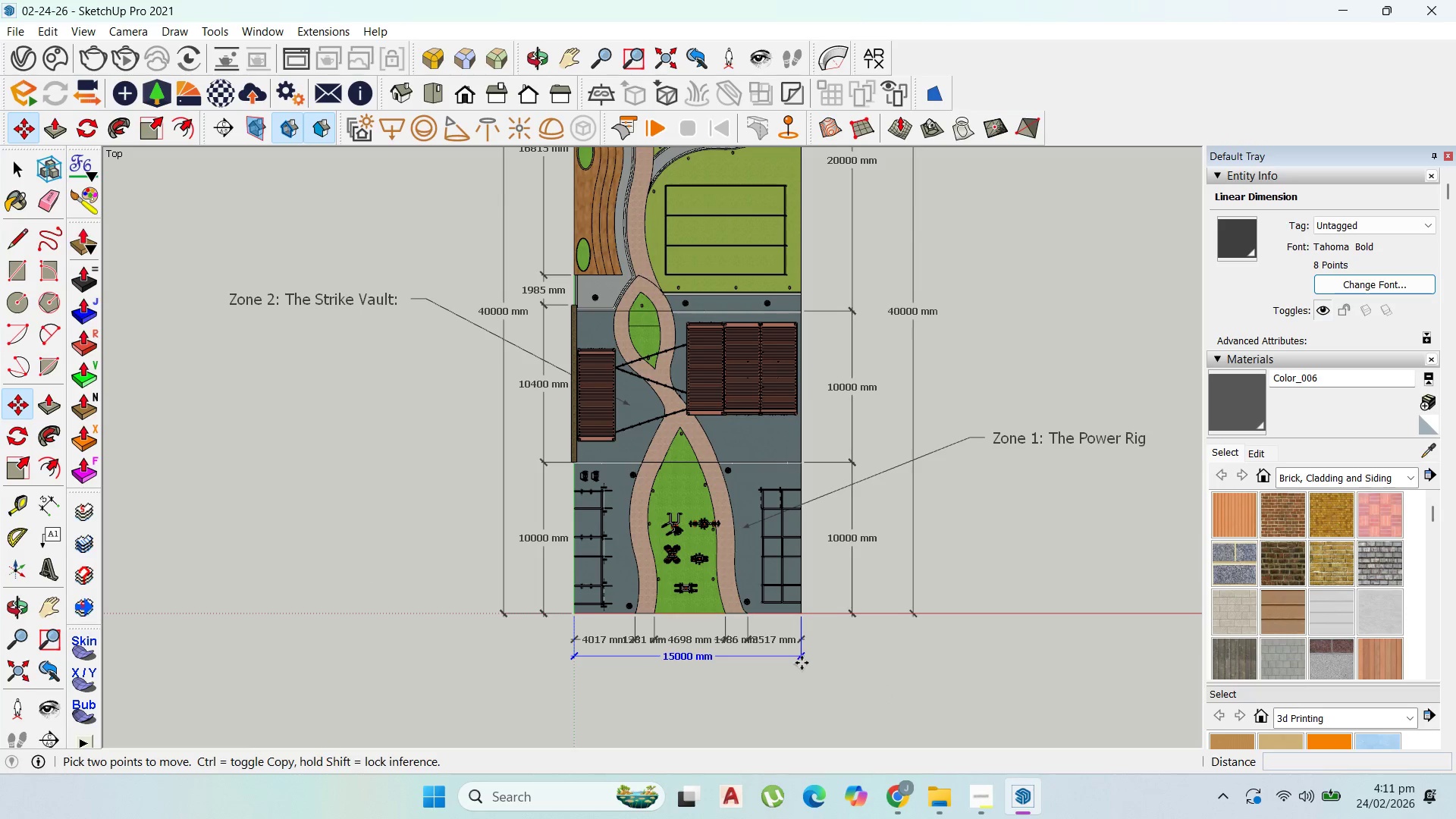 
left_click([796, 657])
 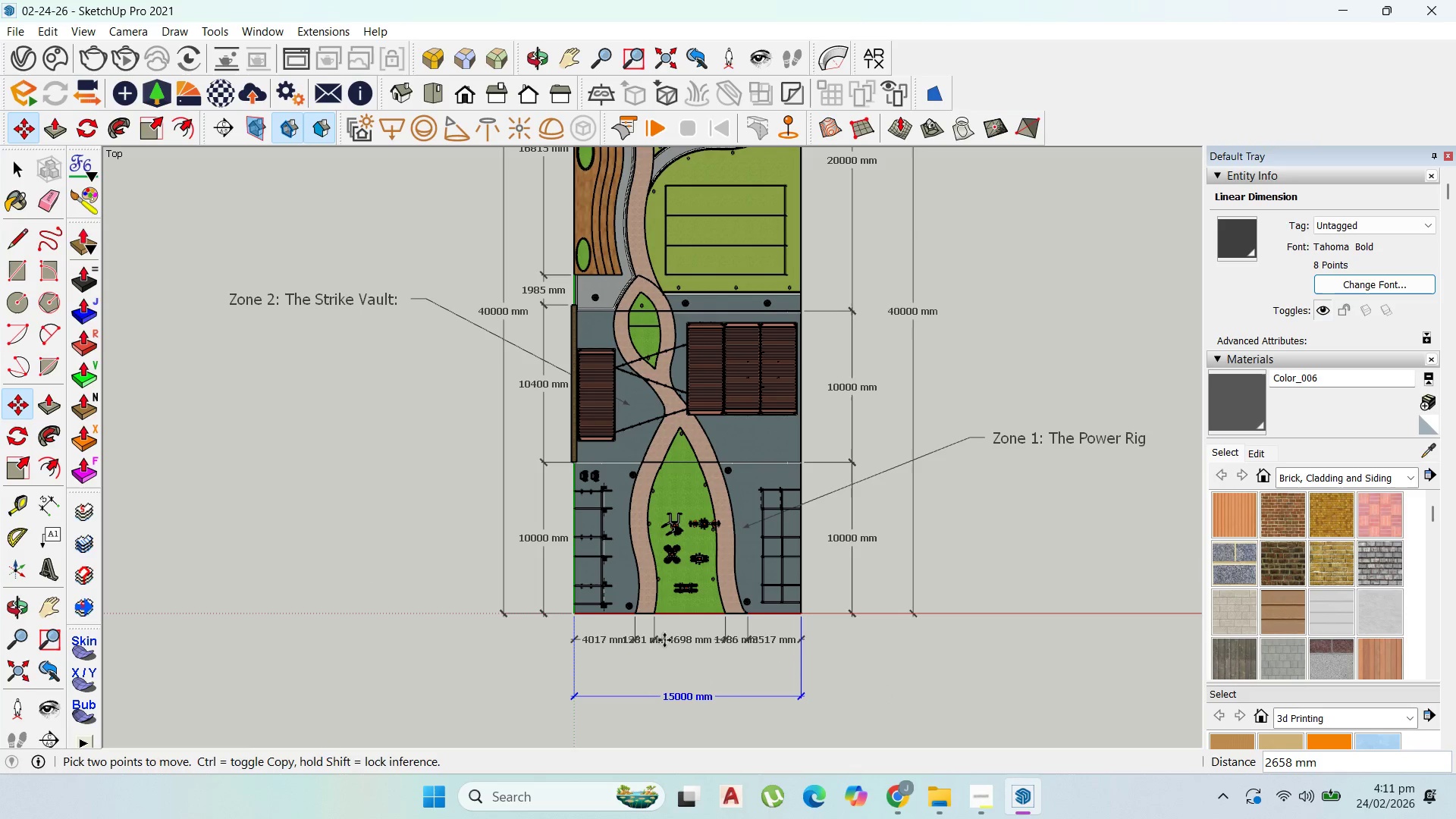 
left_click([606, 640])
 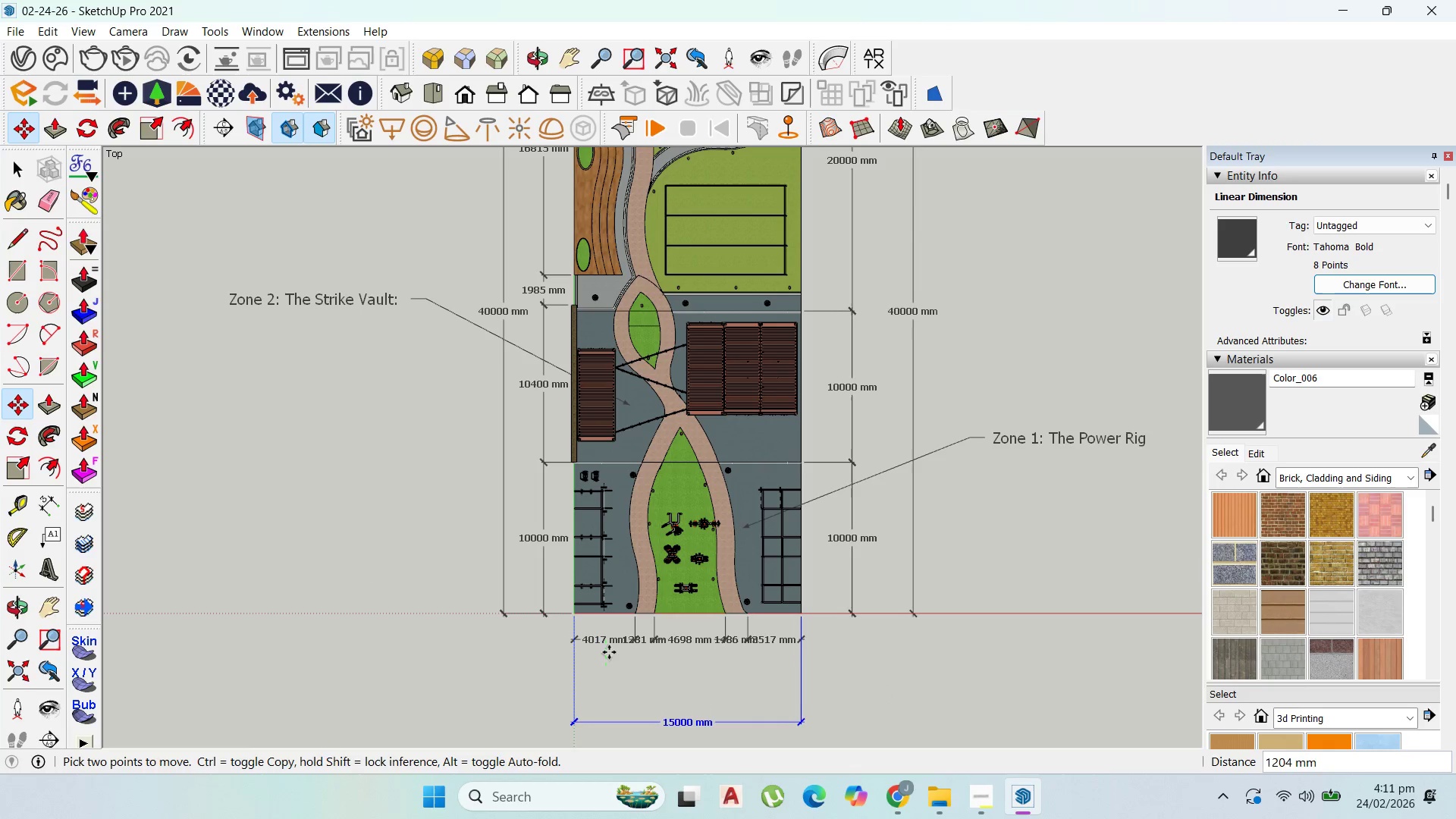 
left_click([610, 650])
 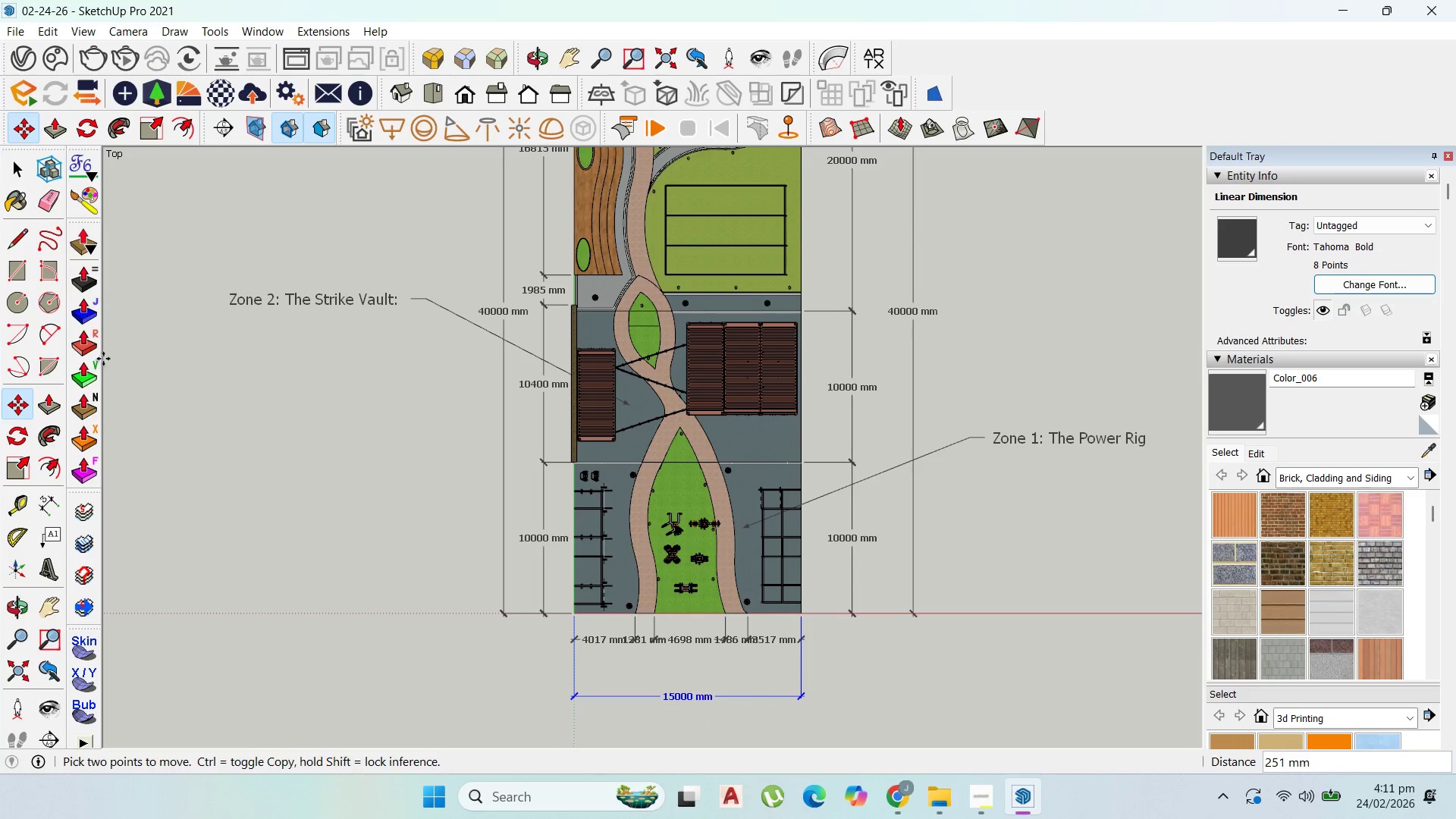 
left_click([18, 160])
 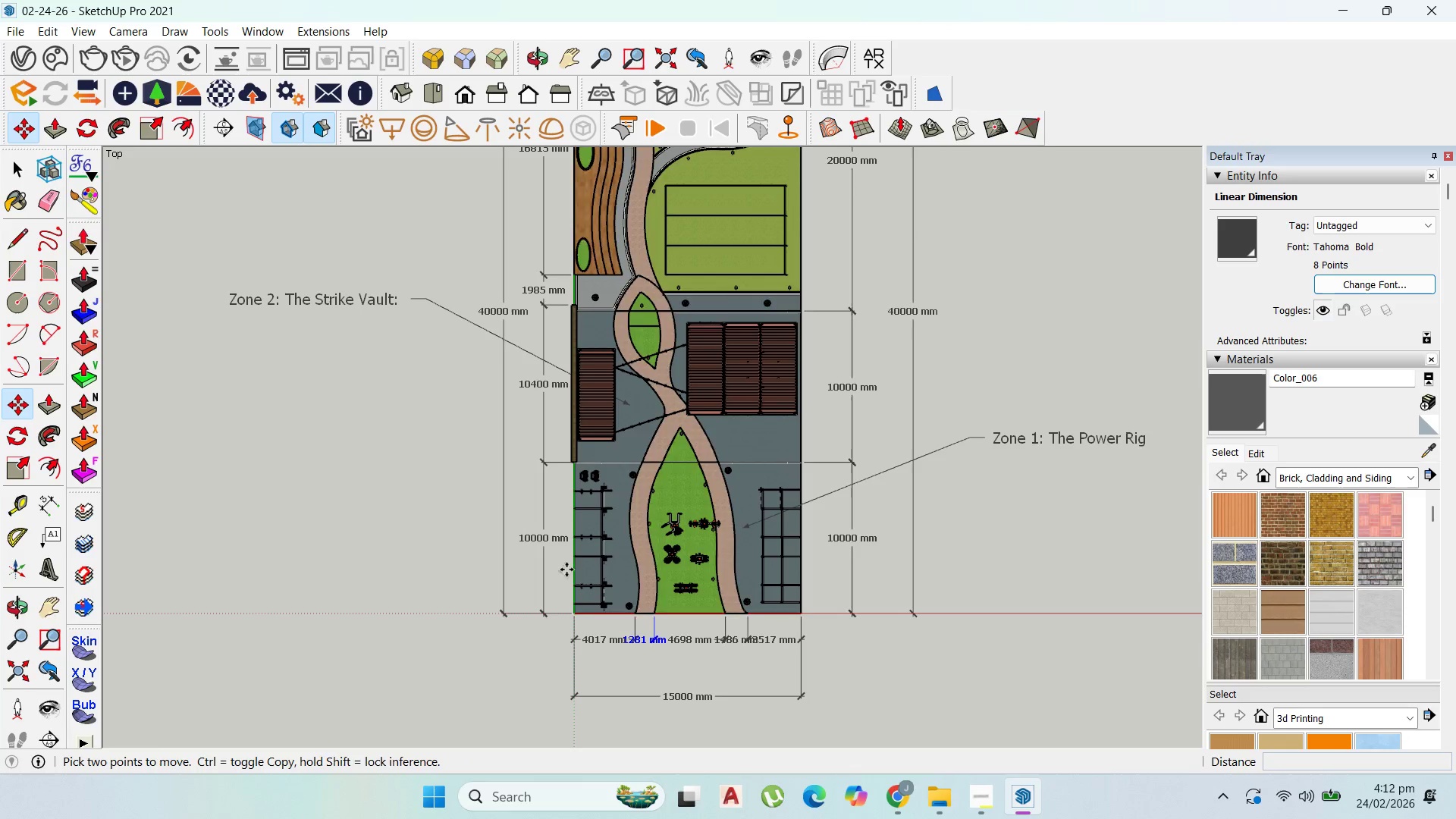 
left_click([652, 639])
 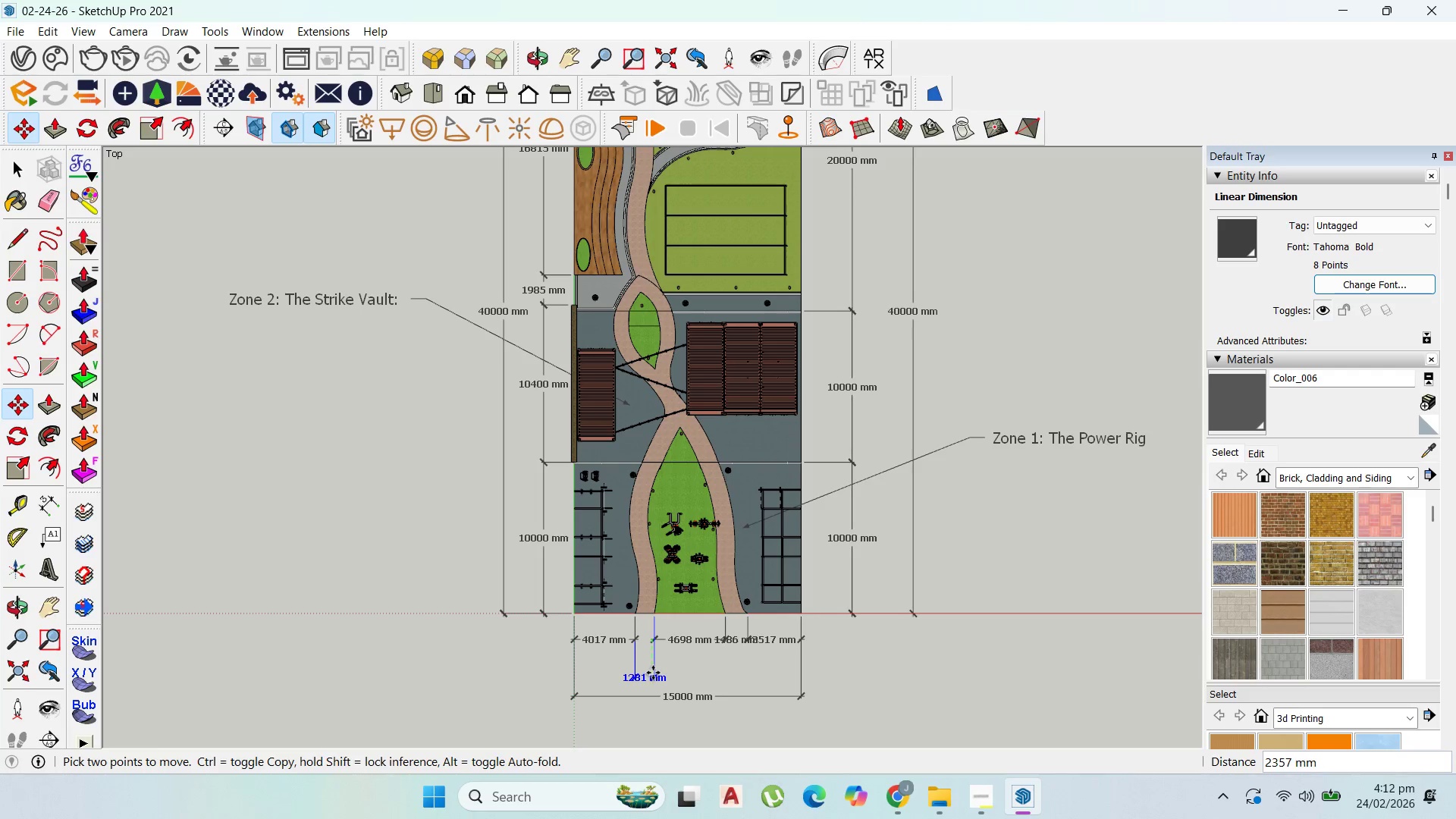 
left_click([653, 670])
 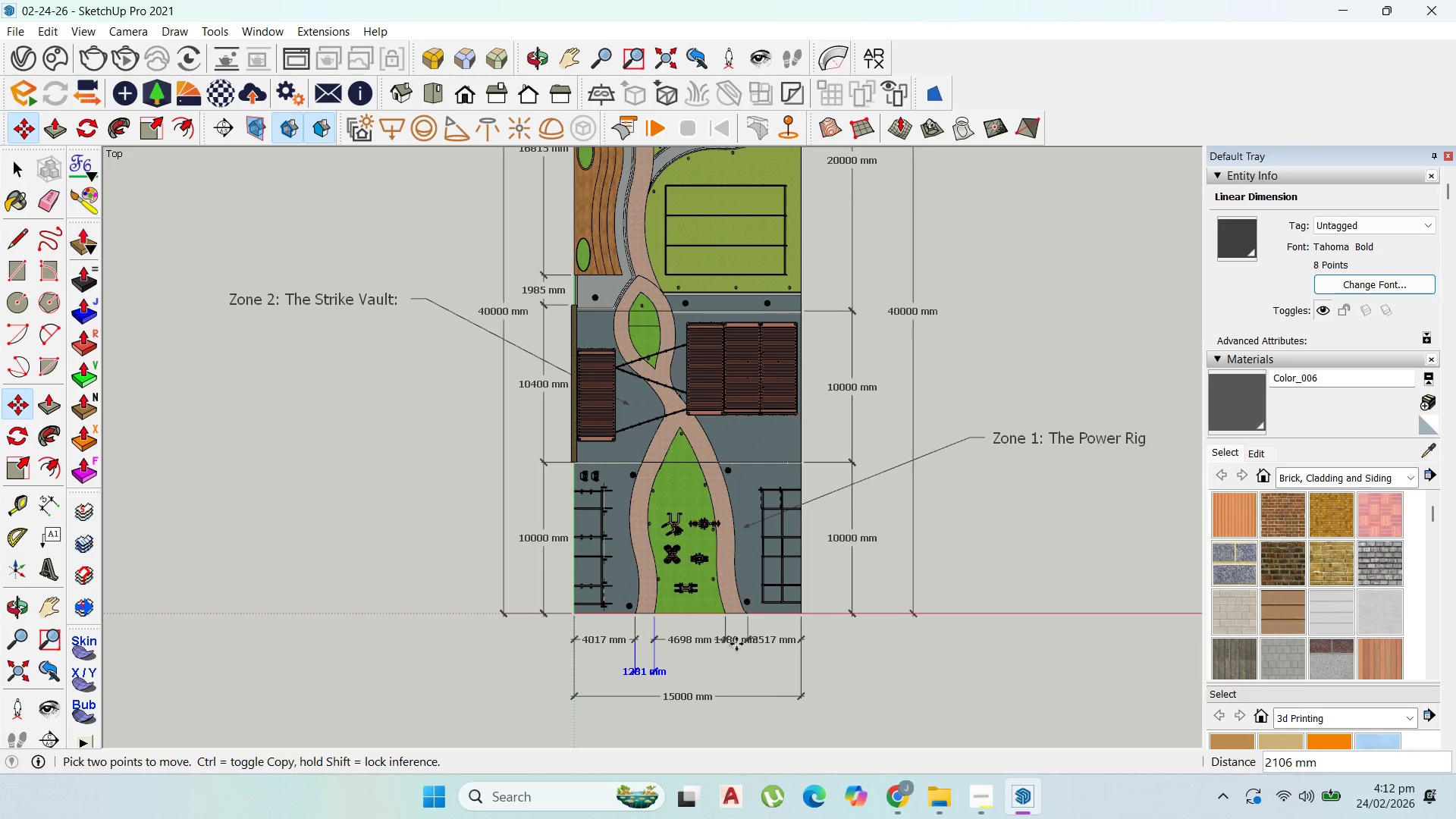 
left_click([737, 638])
 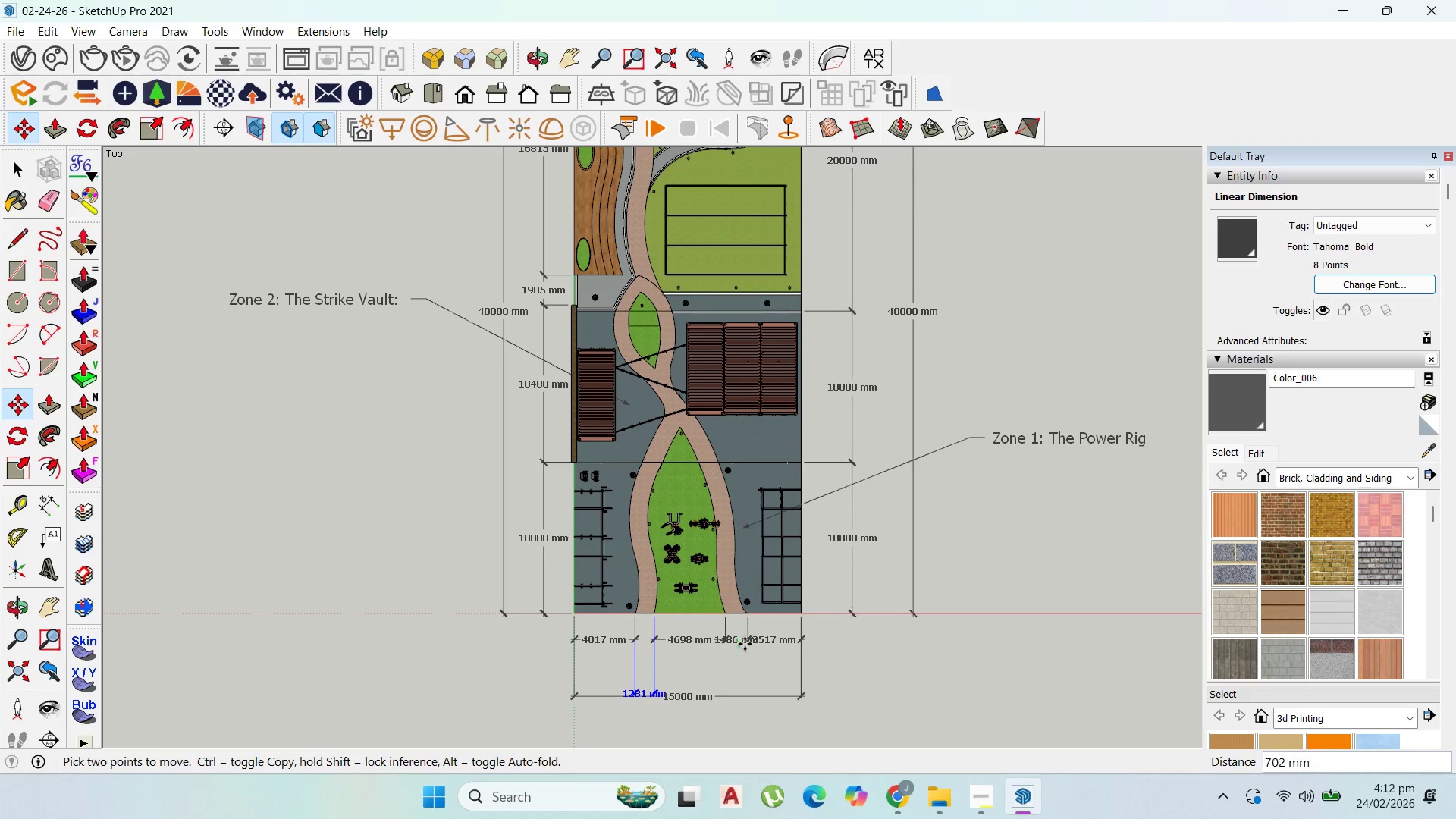 
left_click([745, 642])
 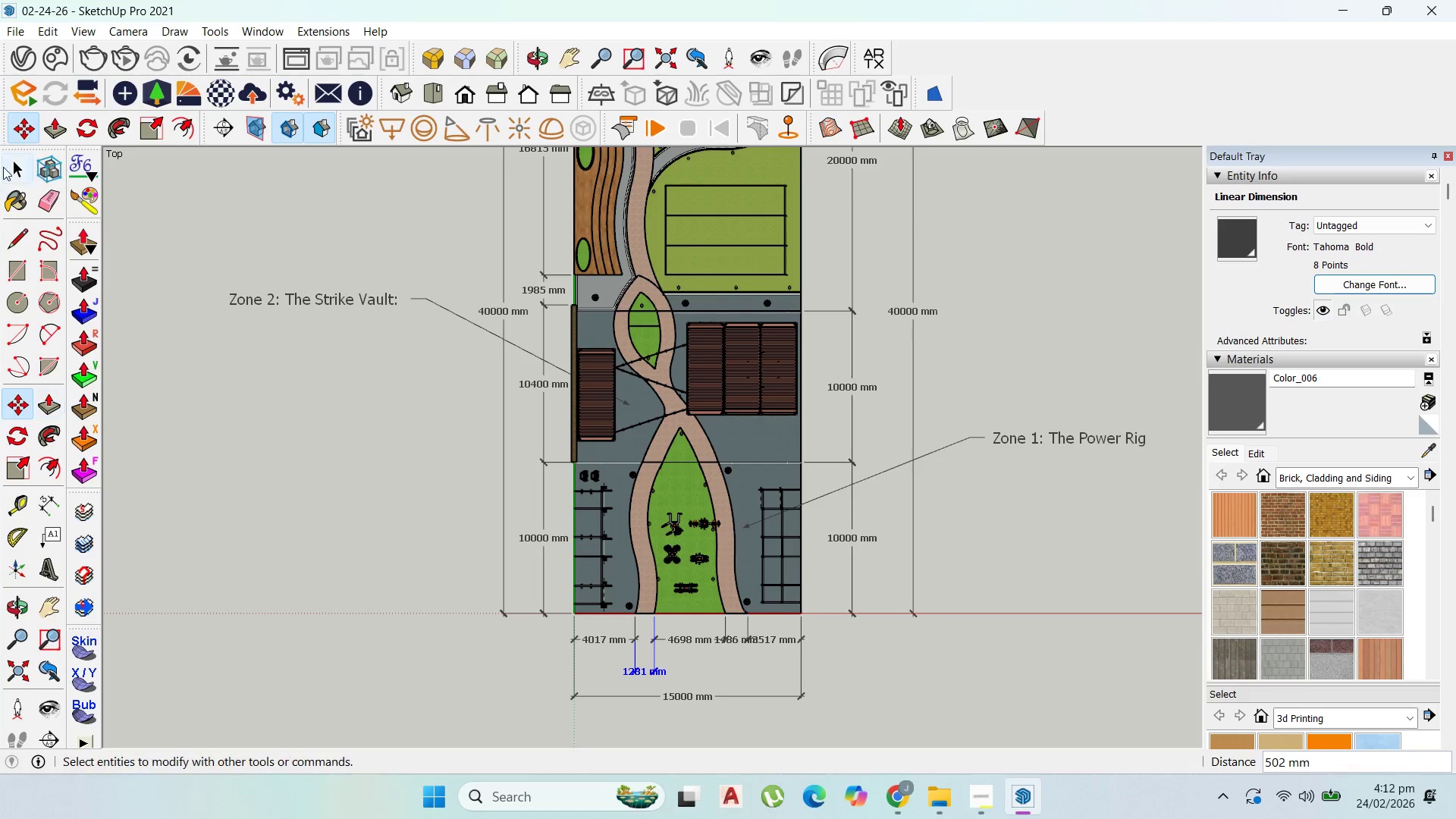 
left_click_drag(start_coordinate=[8, 163], to_coordinate=[20, 168])
 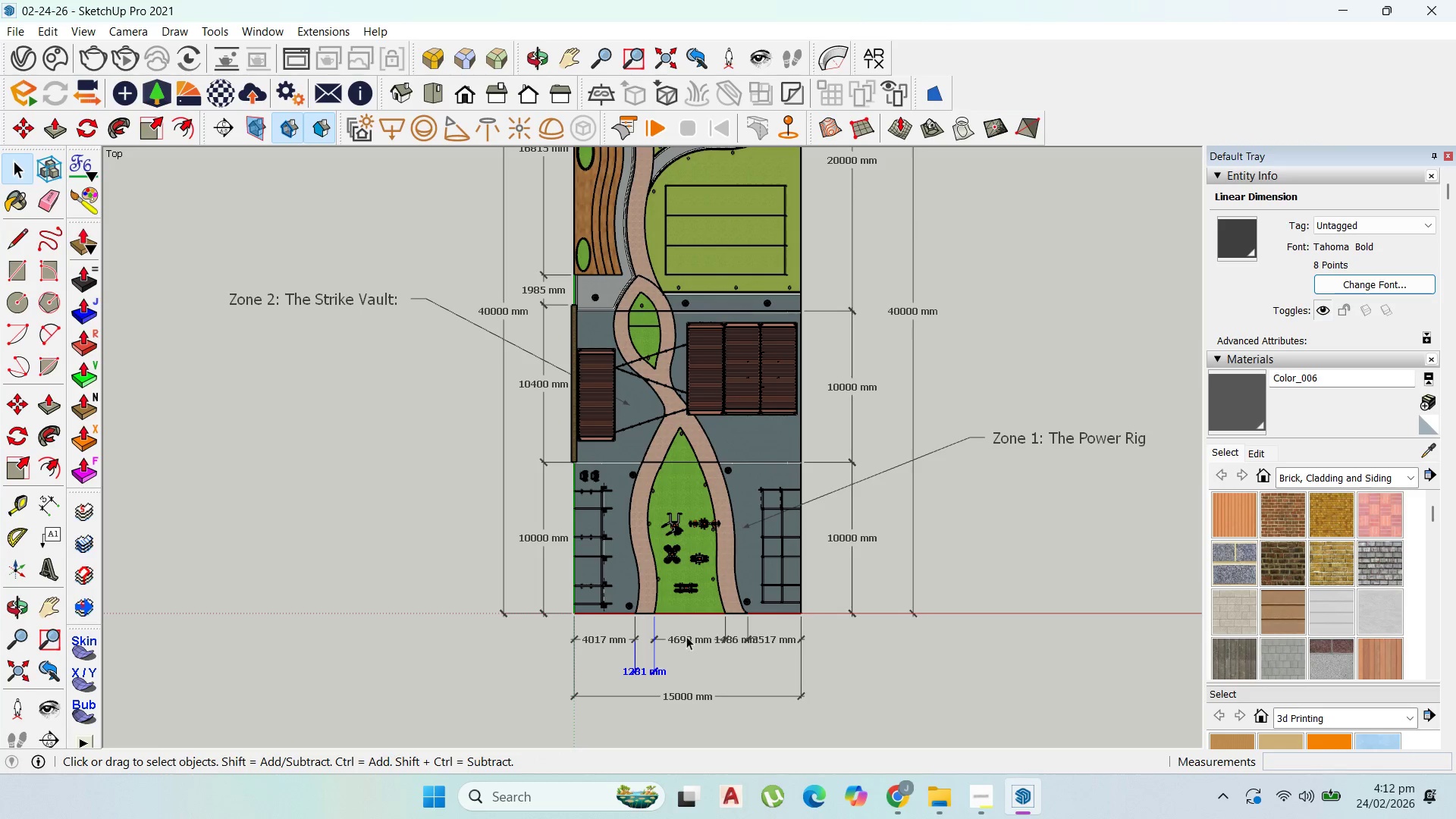 
left_click([701, 647])
 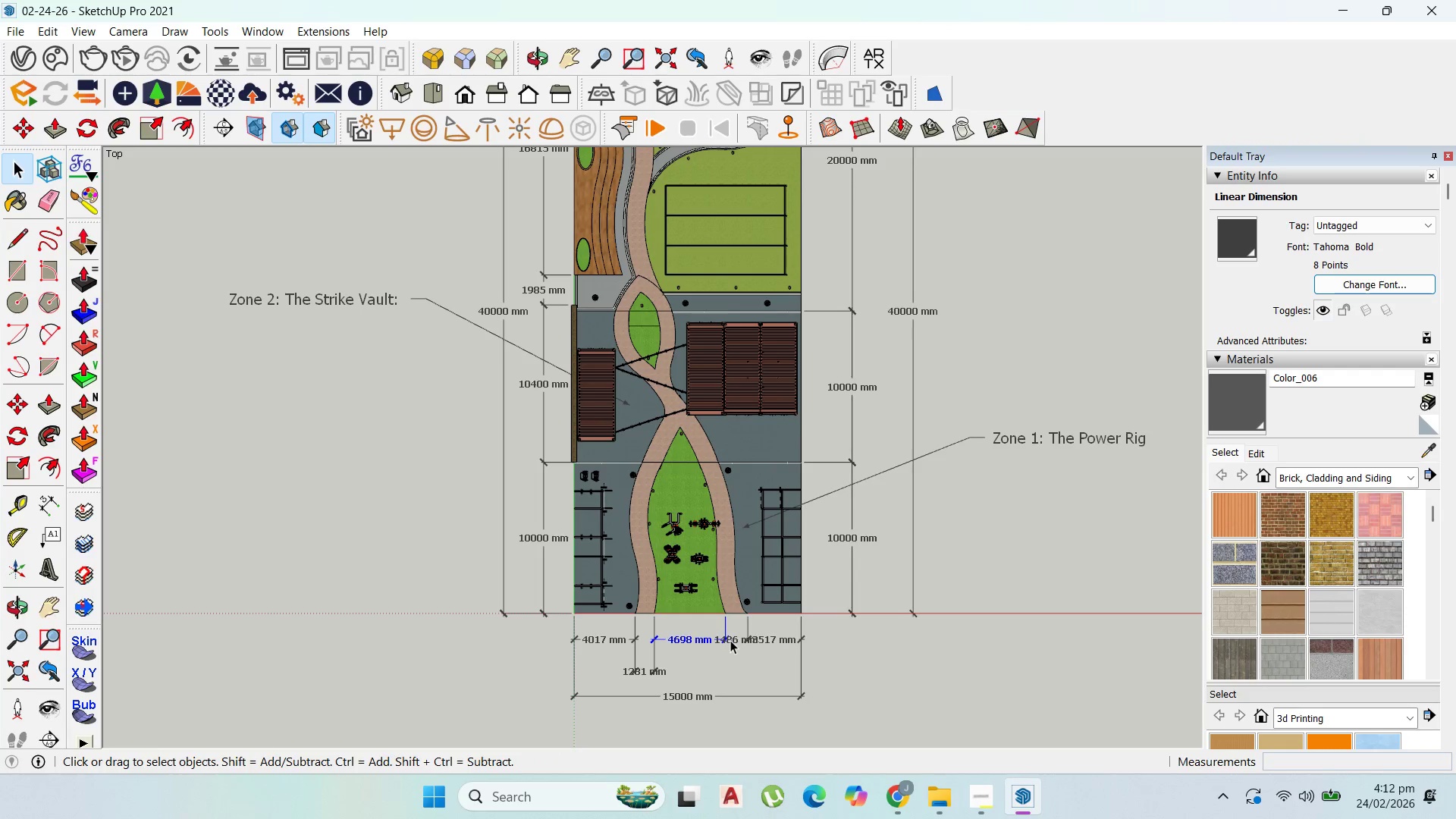 
left_click([733, 640])
 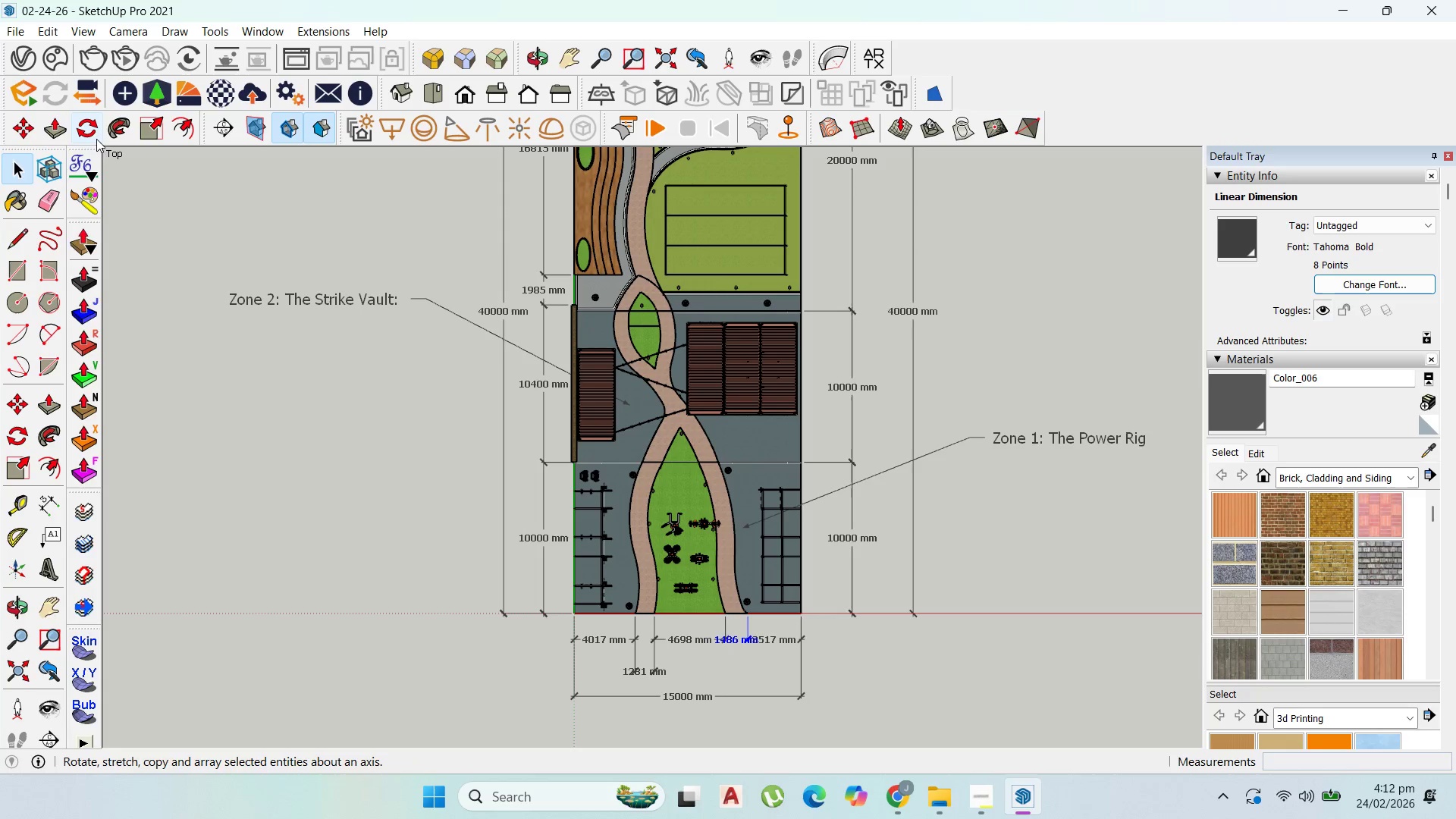 
left_click_drag(start_coordinate=[20, 123], to_coordinate=[23, 136])
 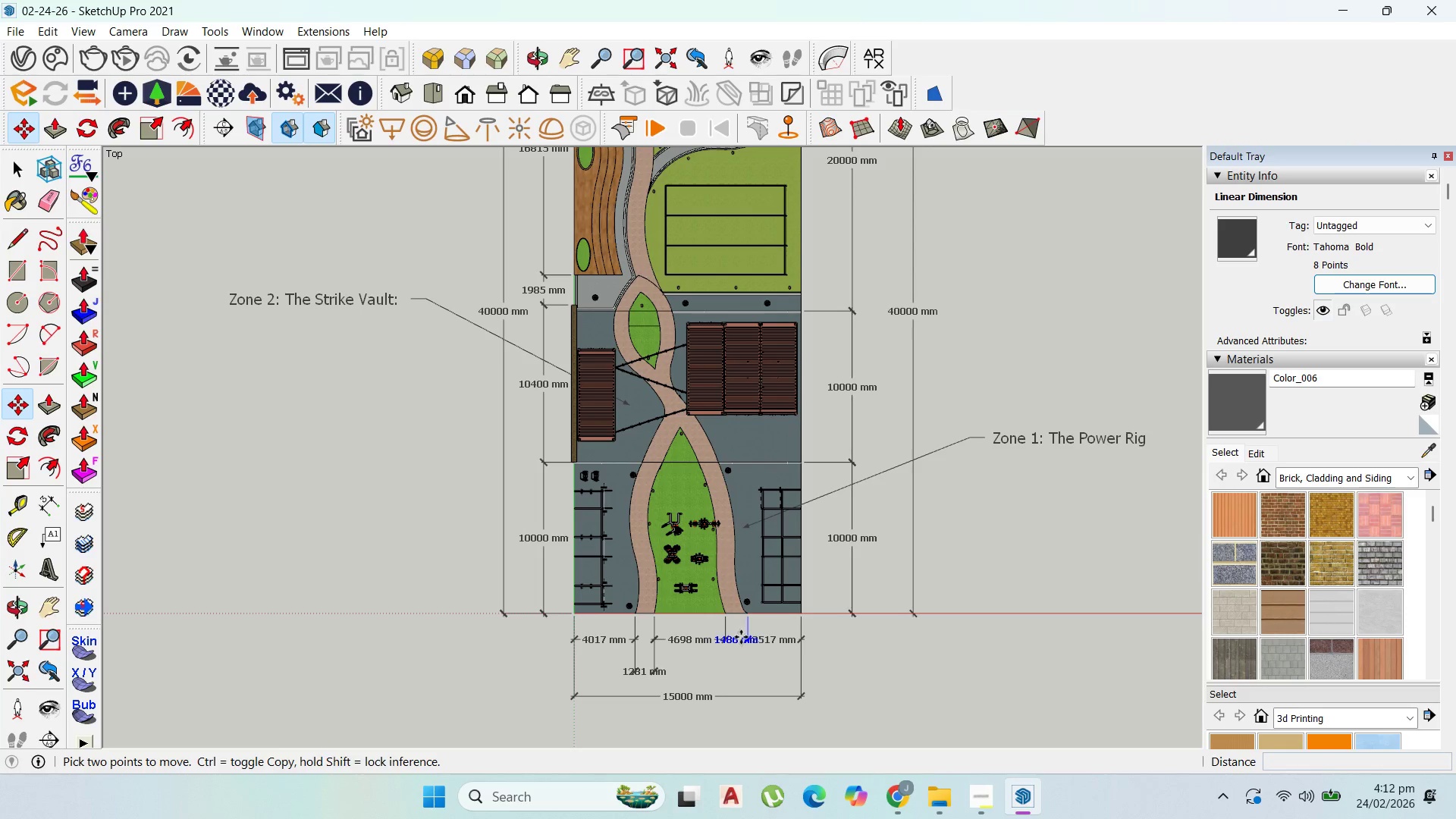 
left_click([738, 642])
 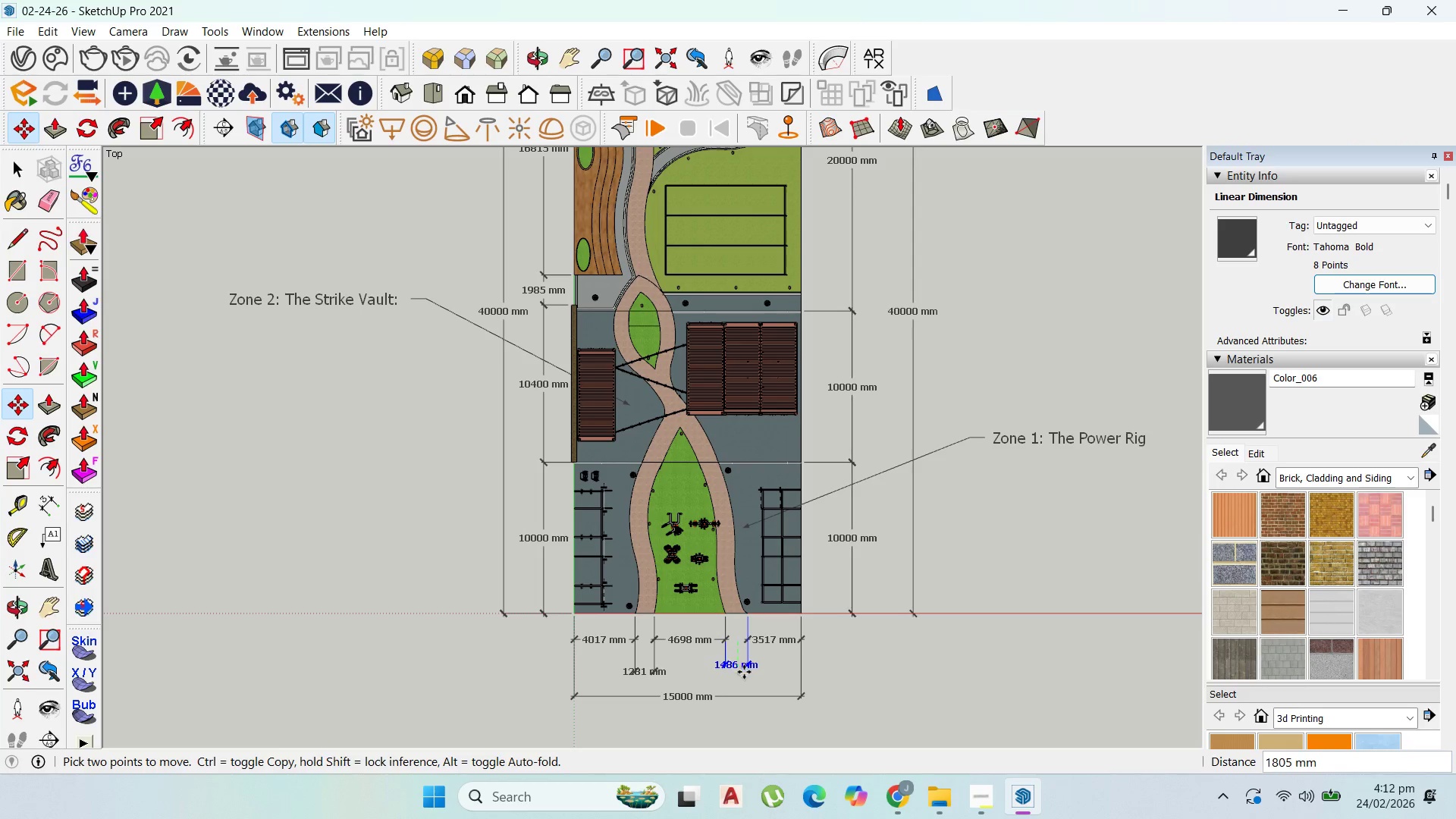 
left_click([744, 674])
 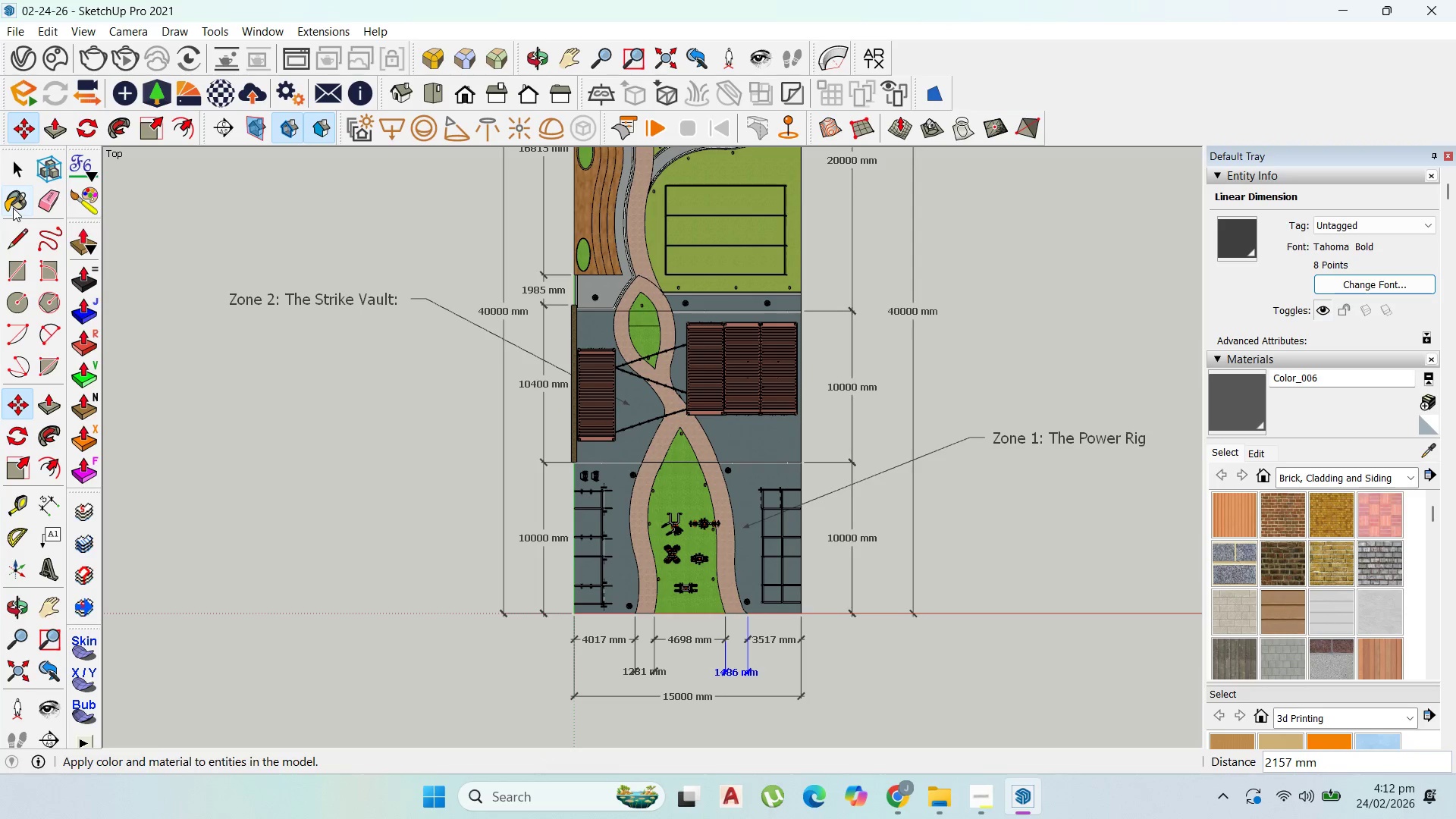 
left_click_drag(start_coordinate=[5, 165], to_coordinate=[9, 164])
 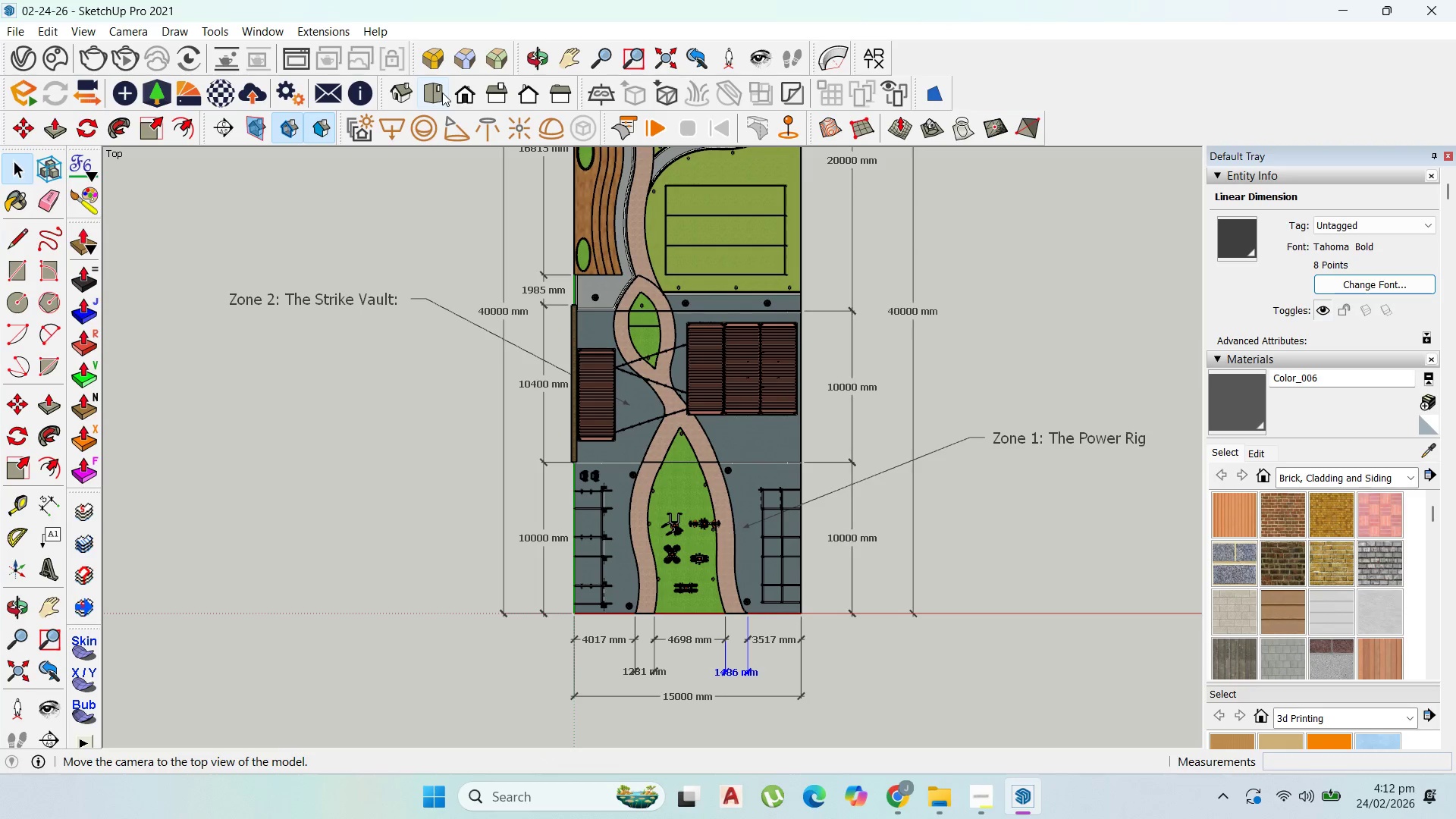 
scroll: coordinate [679, 608], scroll_direction: down, amount: 7.0
 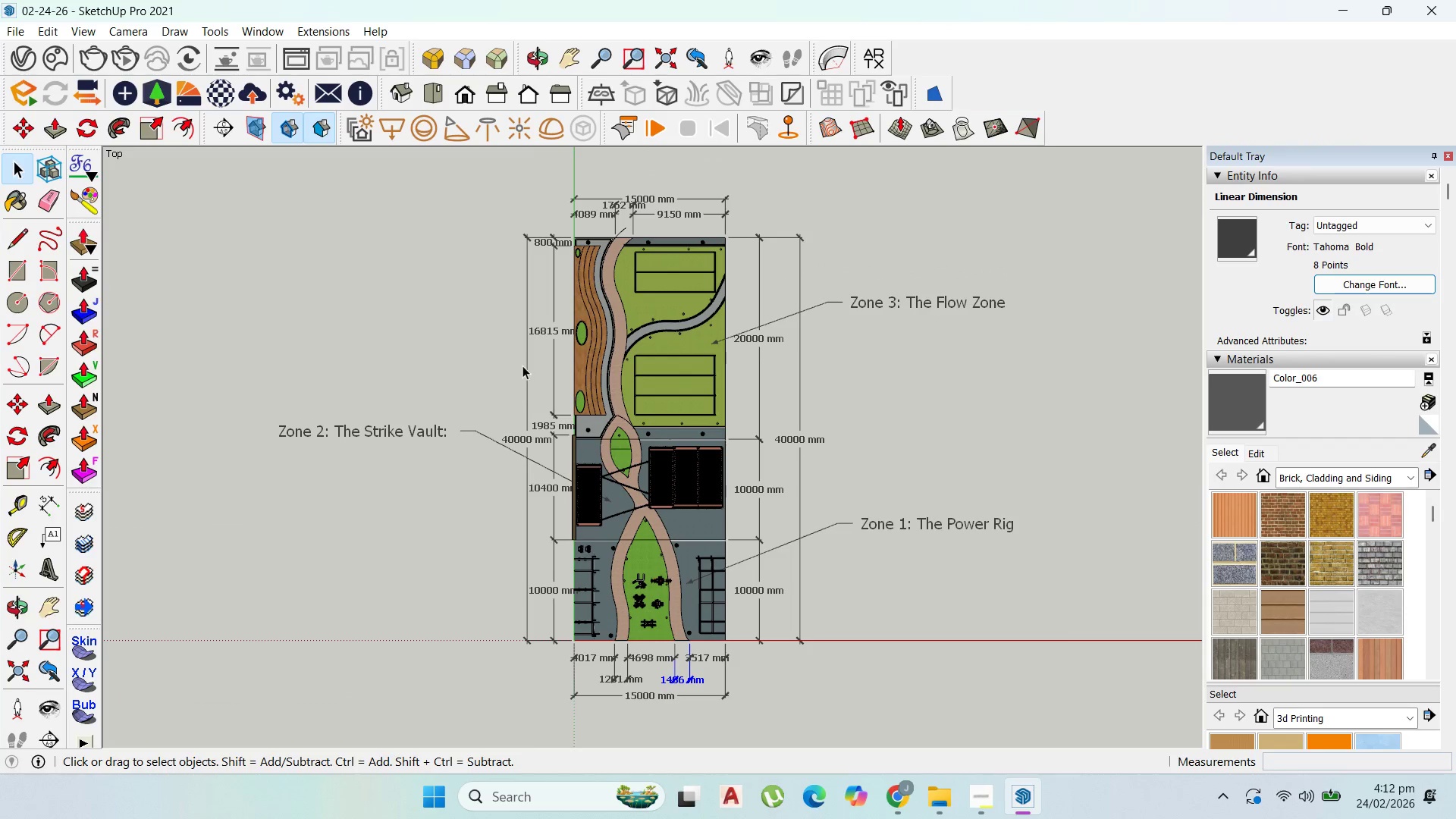 
left_click([528, 366])
 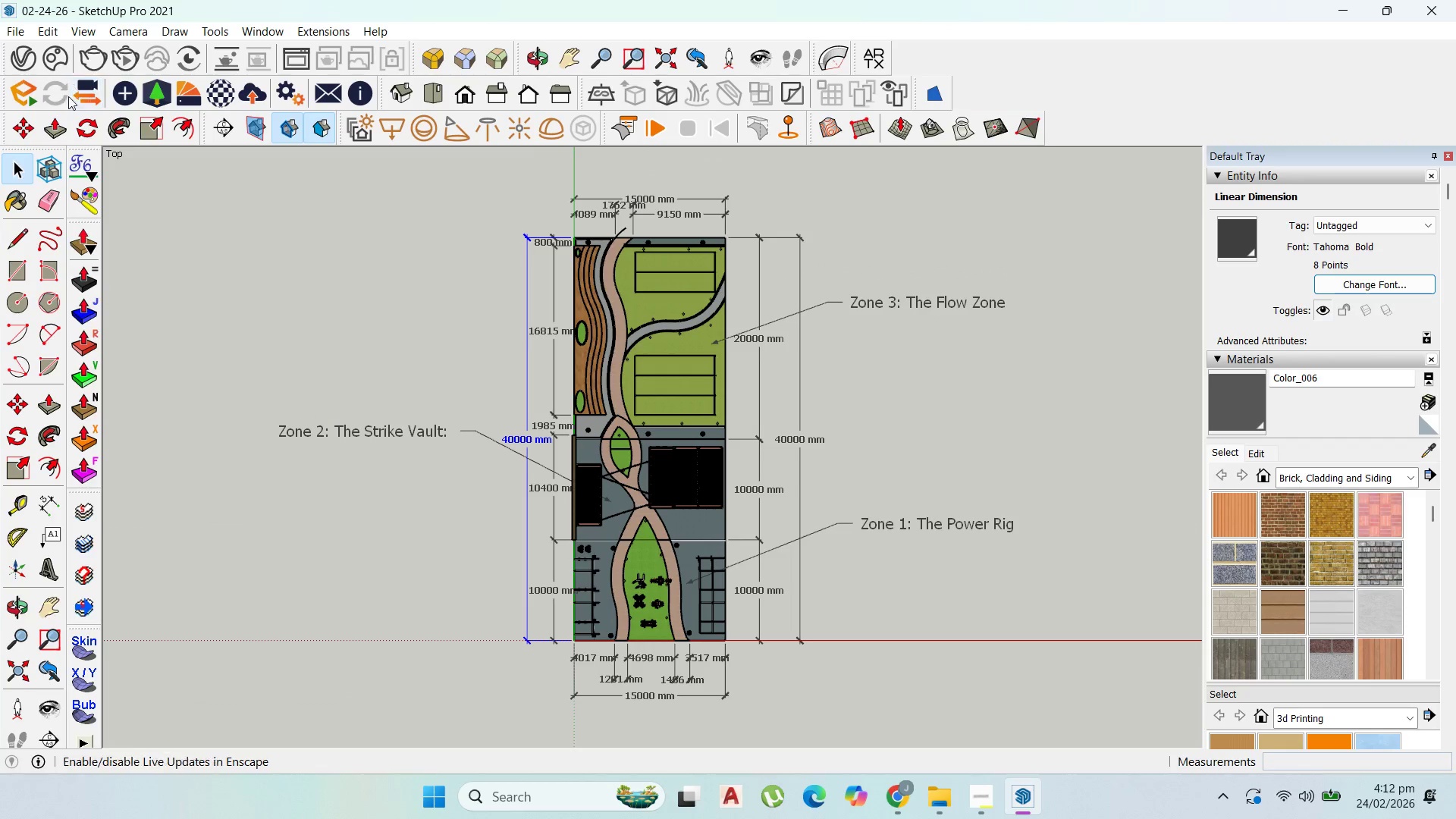 
left_click_drag(start_coordinate=[27, 124], to_coordinate=[39, 127])
 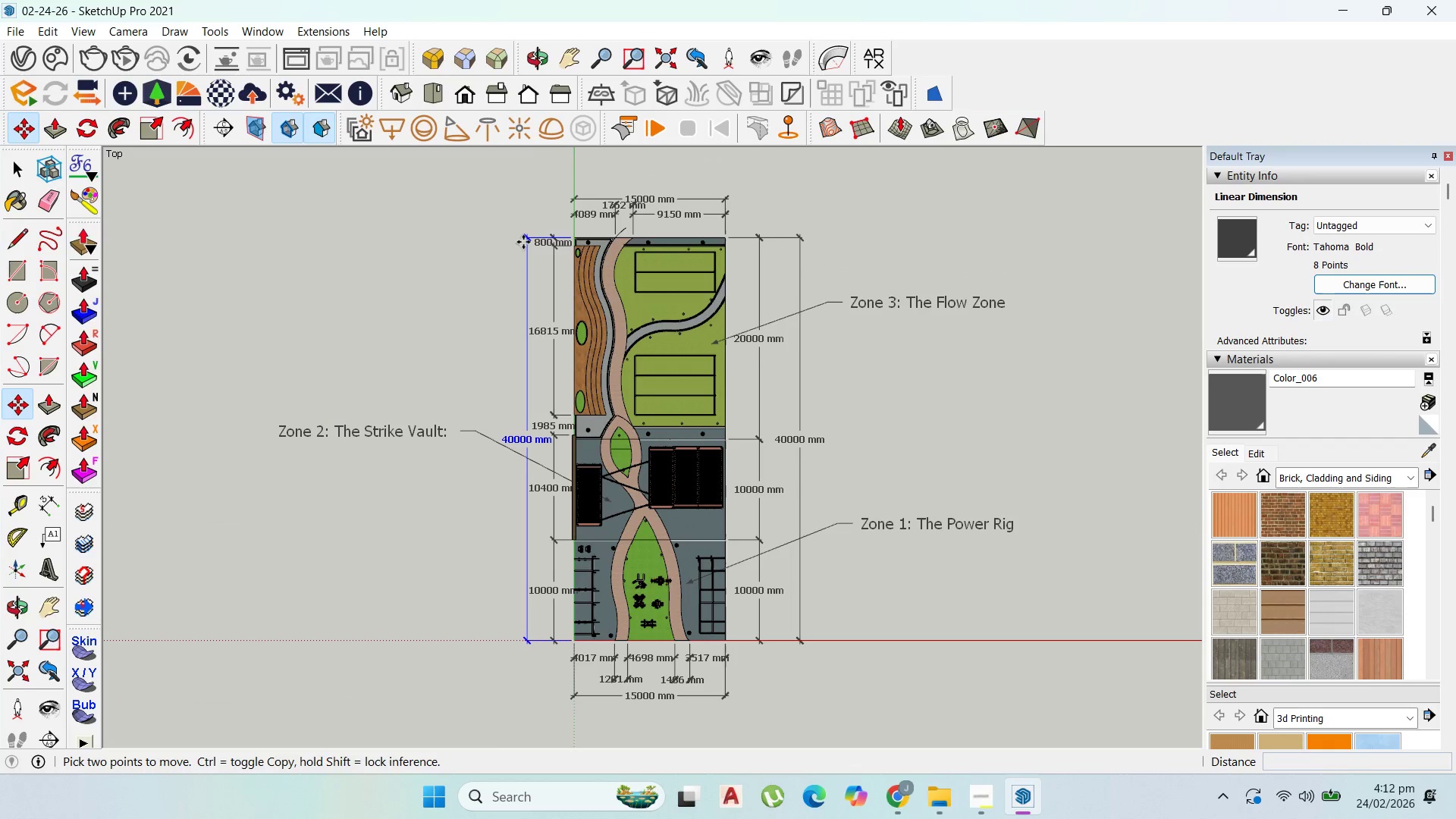 
left_click([525, 241])
 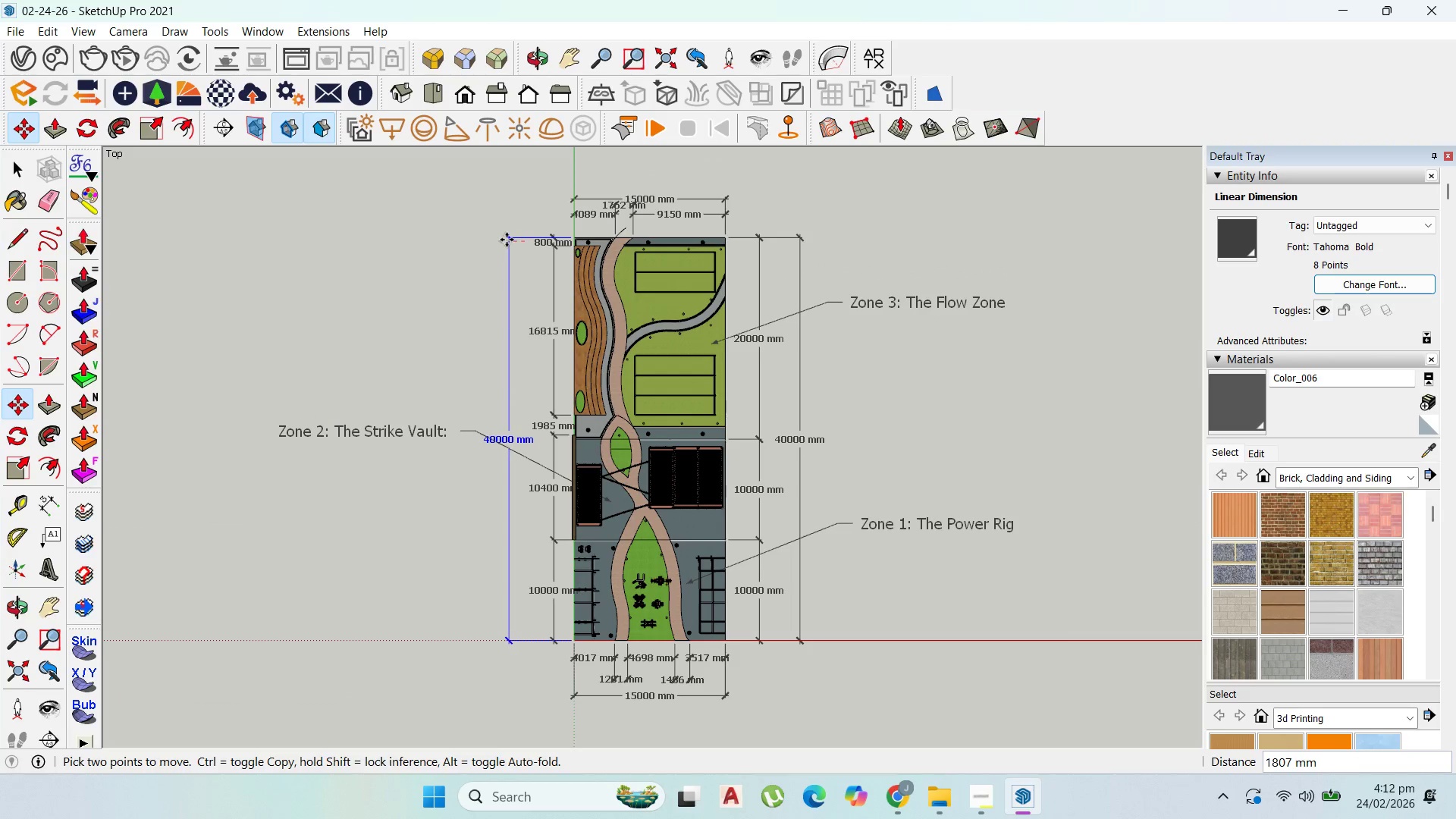 
left_click([507, 240])
 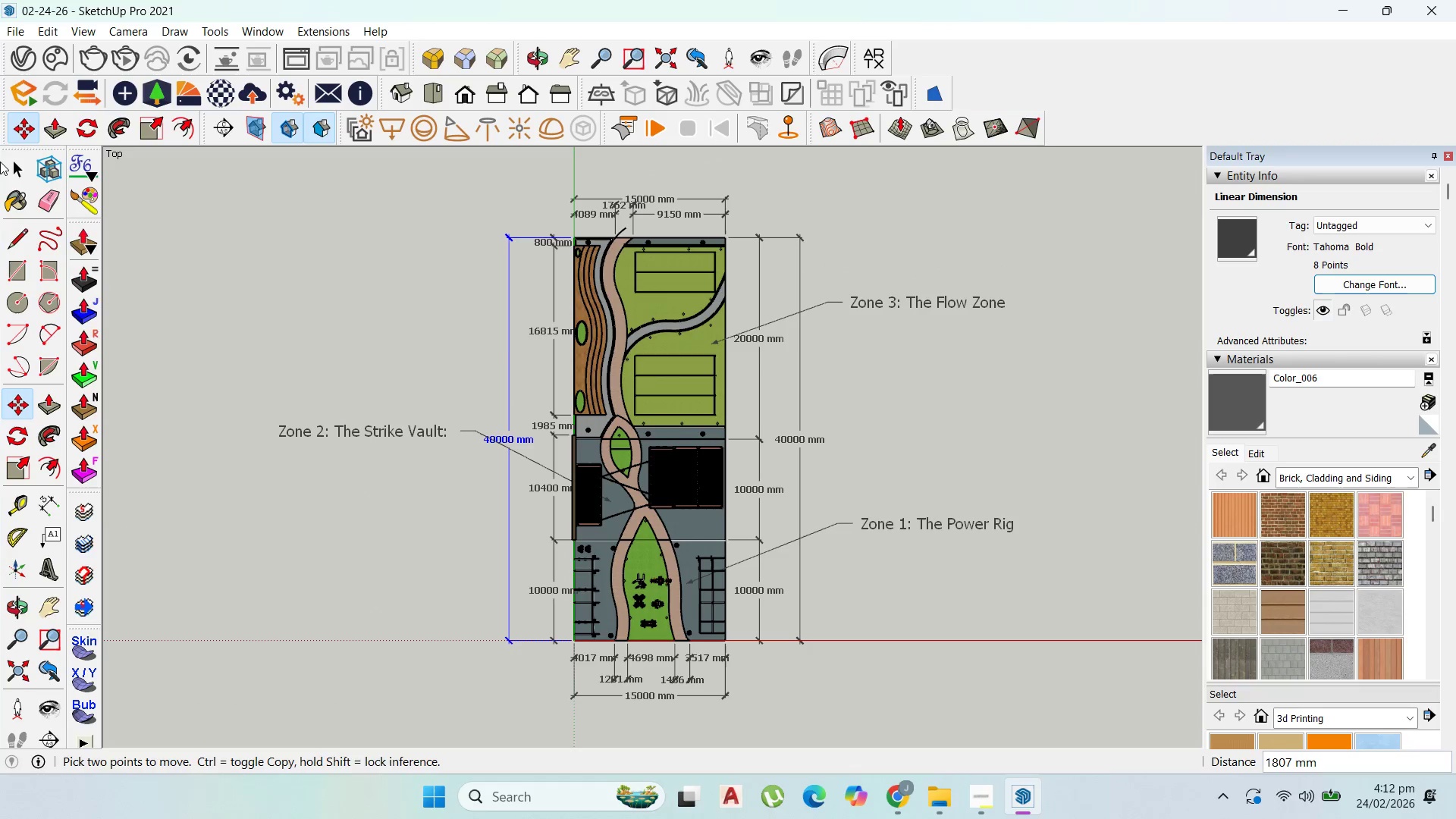 
left_click_drag(start_coordinate=[14, 165], to_coordinate=[29, 165])
 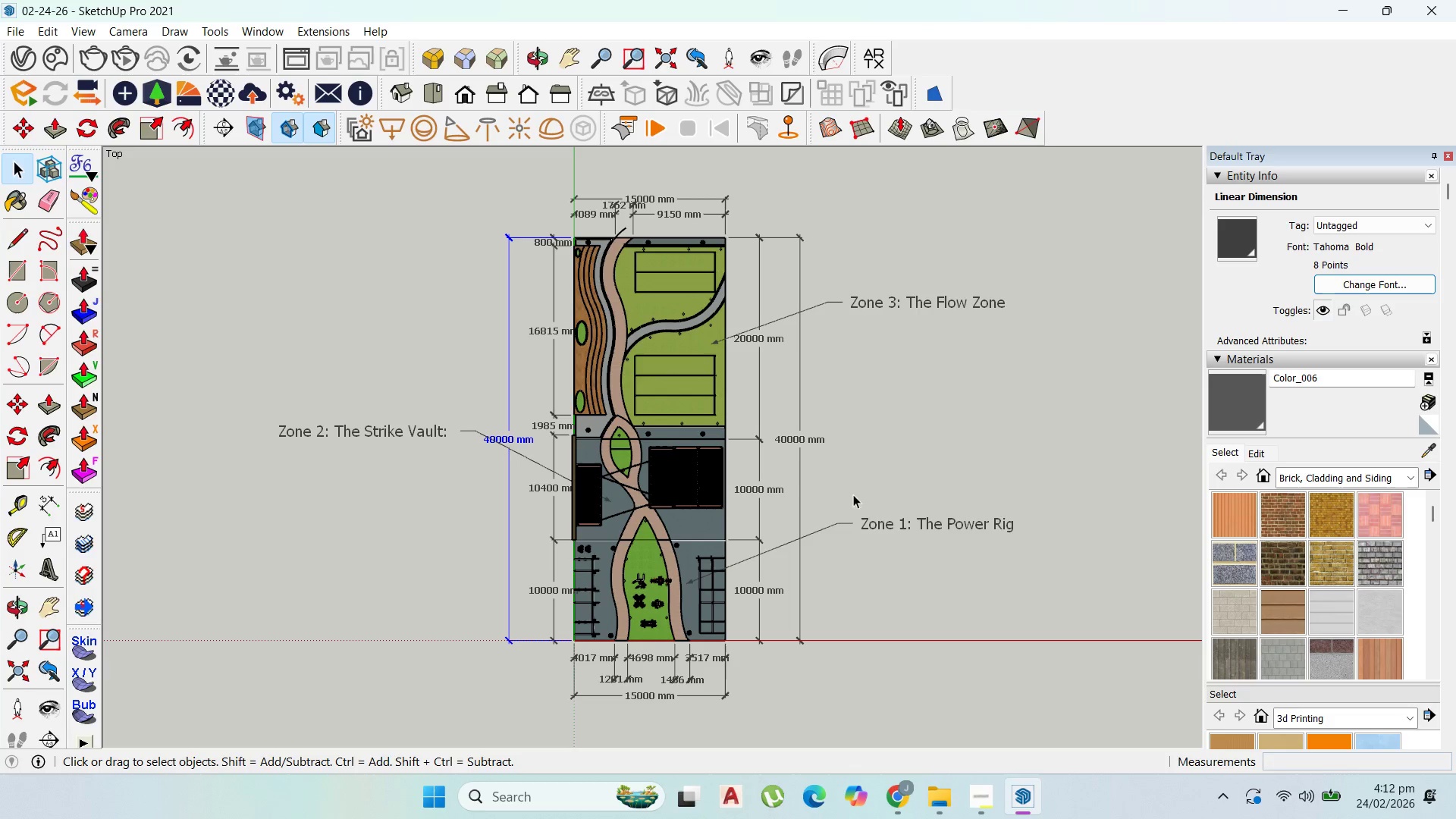 
scroll: coordinate [861, 500], scroll_direction: up, amount: 1.0
 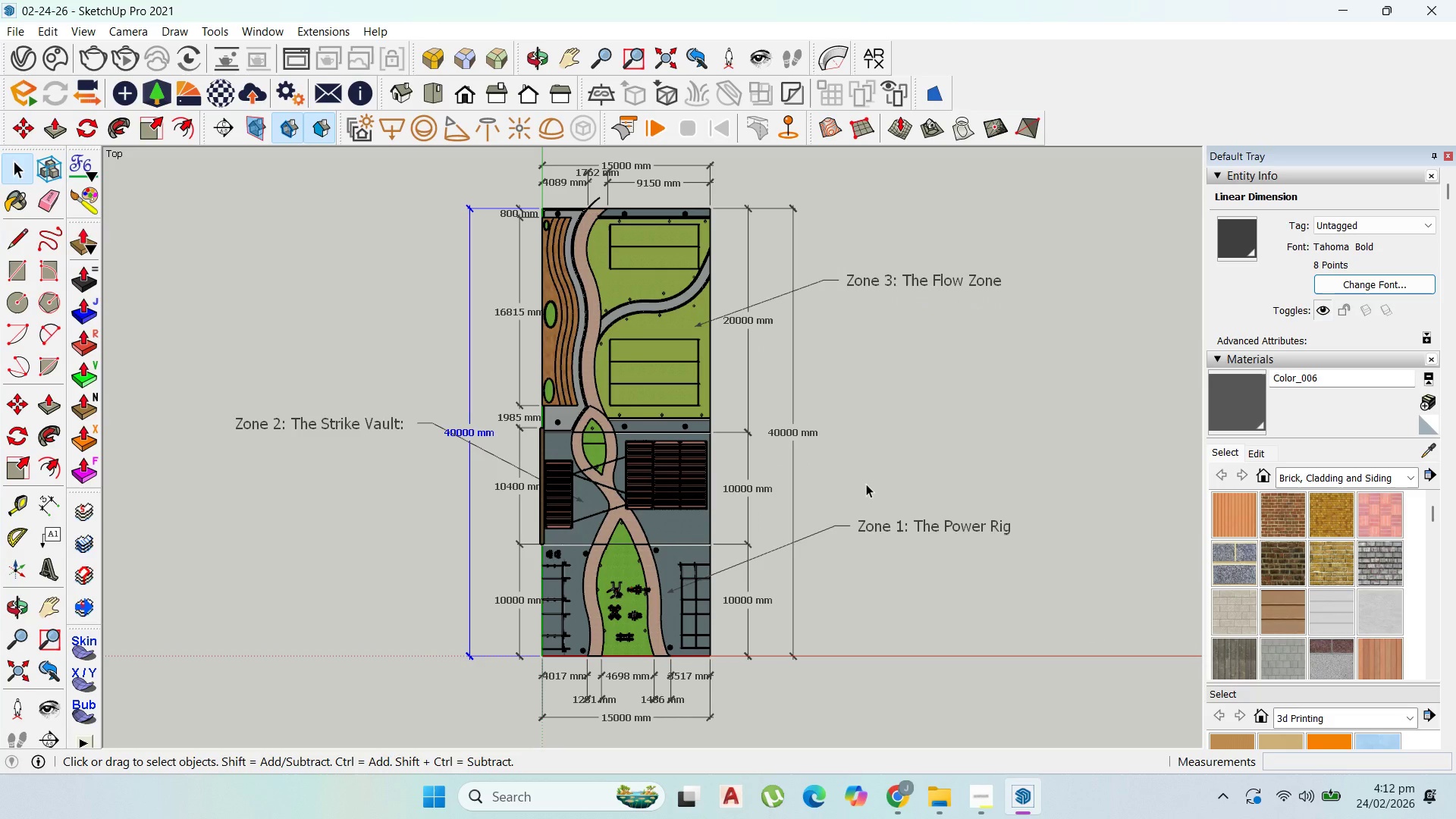 
wait(5.29)
 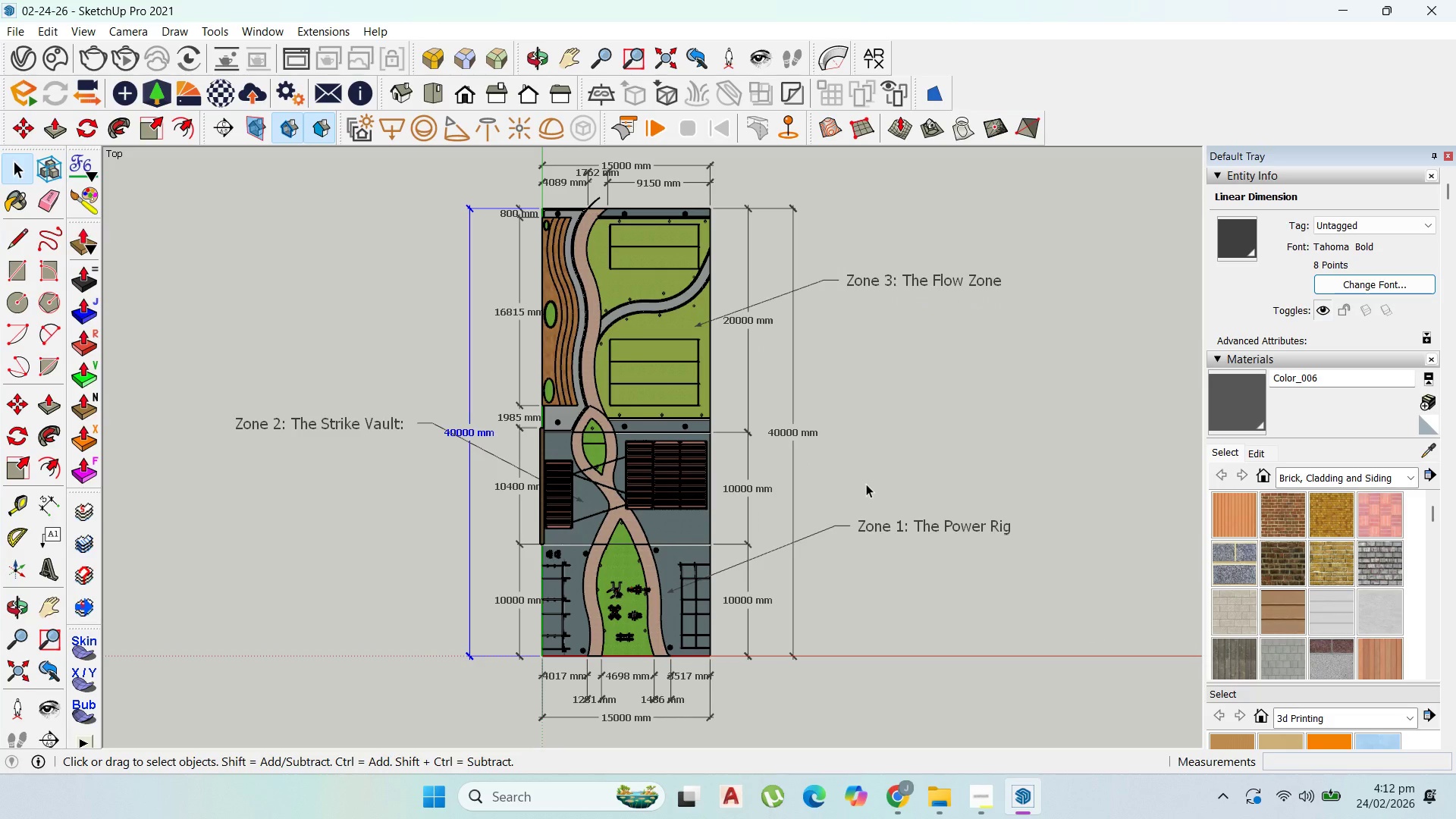 
left_click([17, 33])
 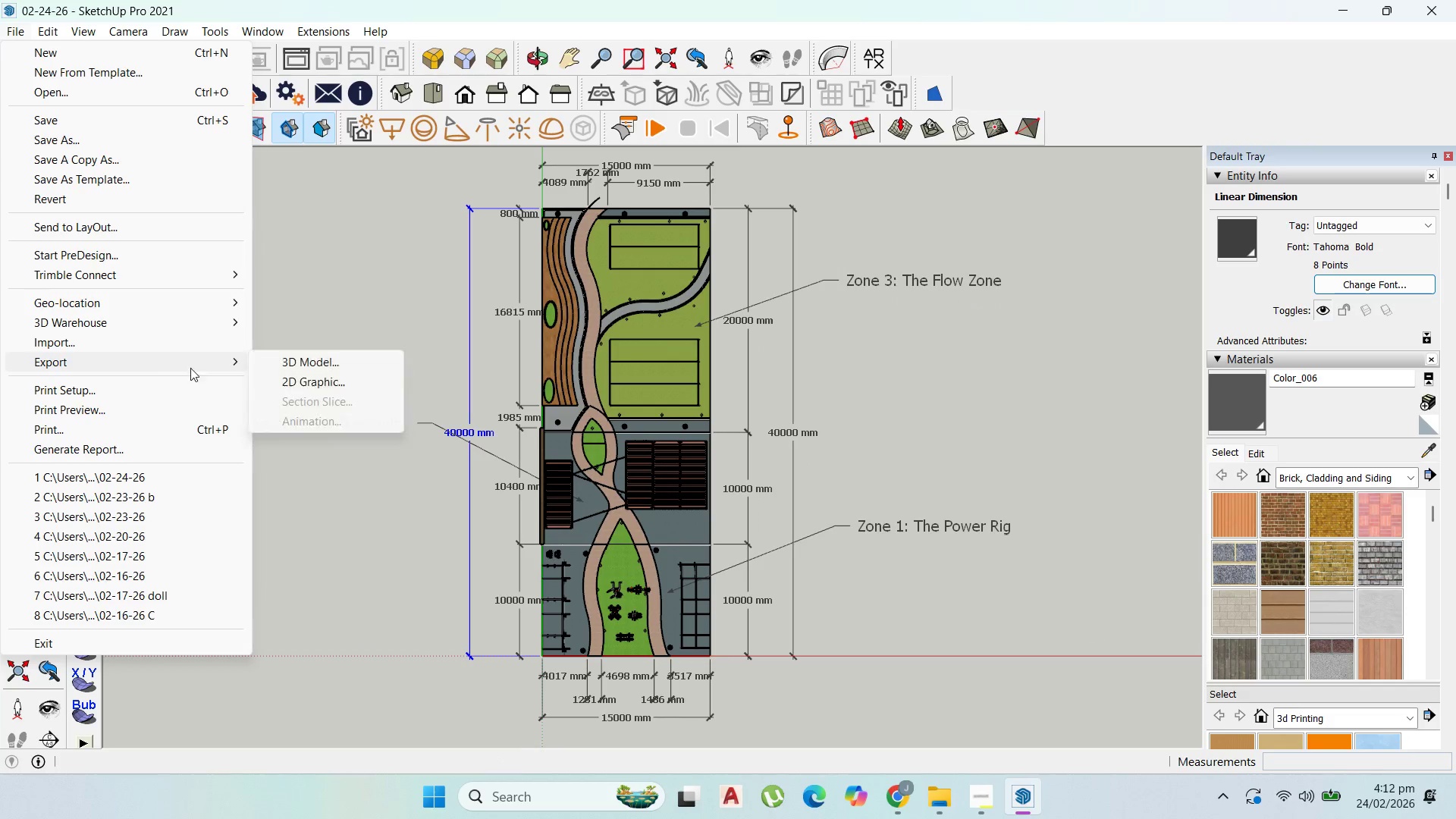 
left_click([318, 381])
 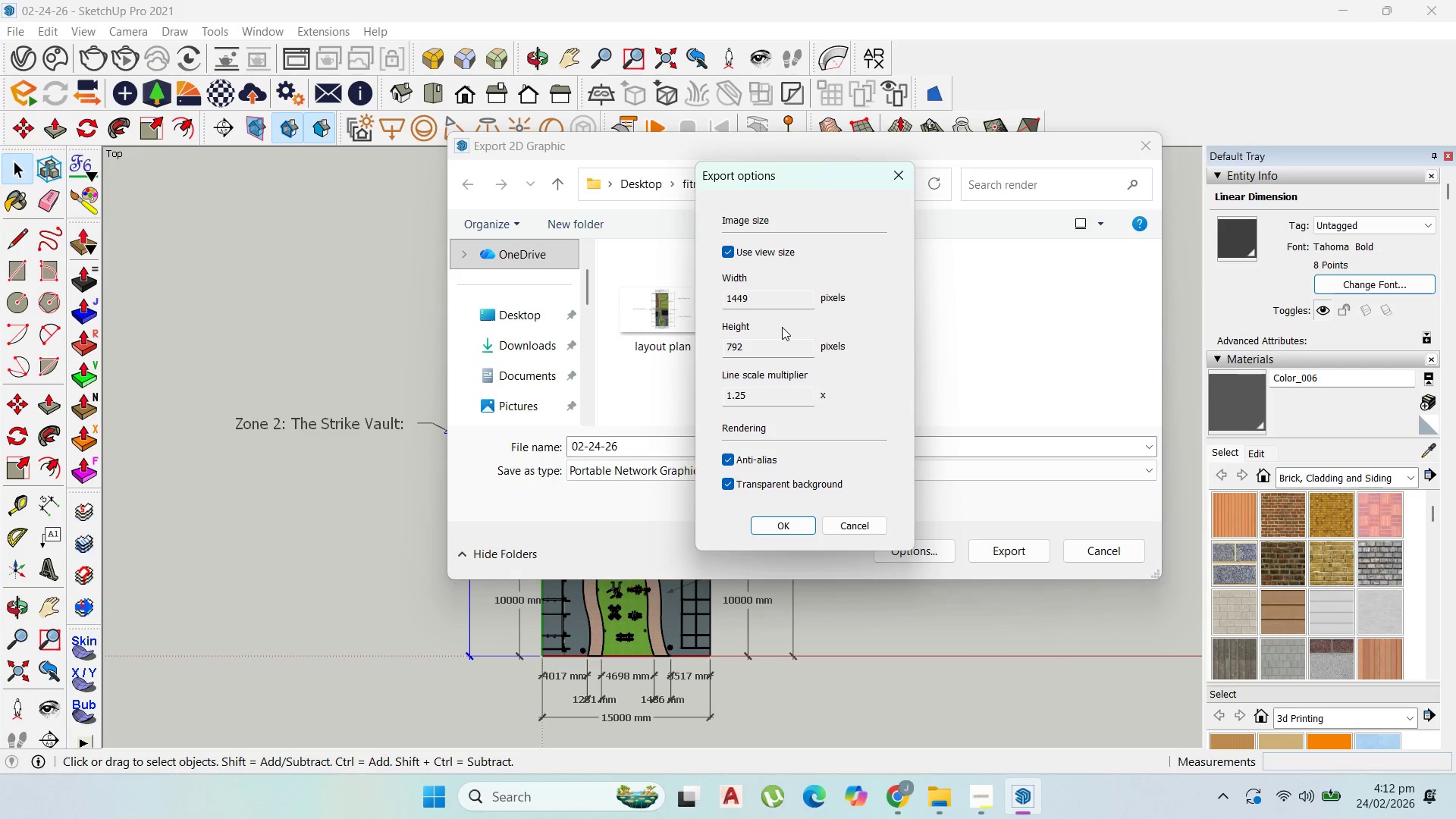 
wait(6.56)
 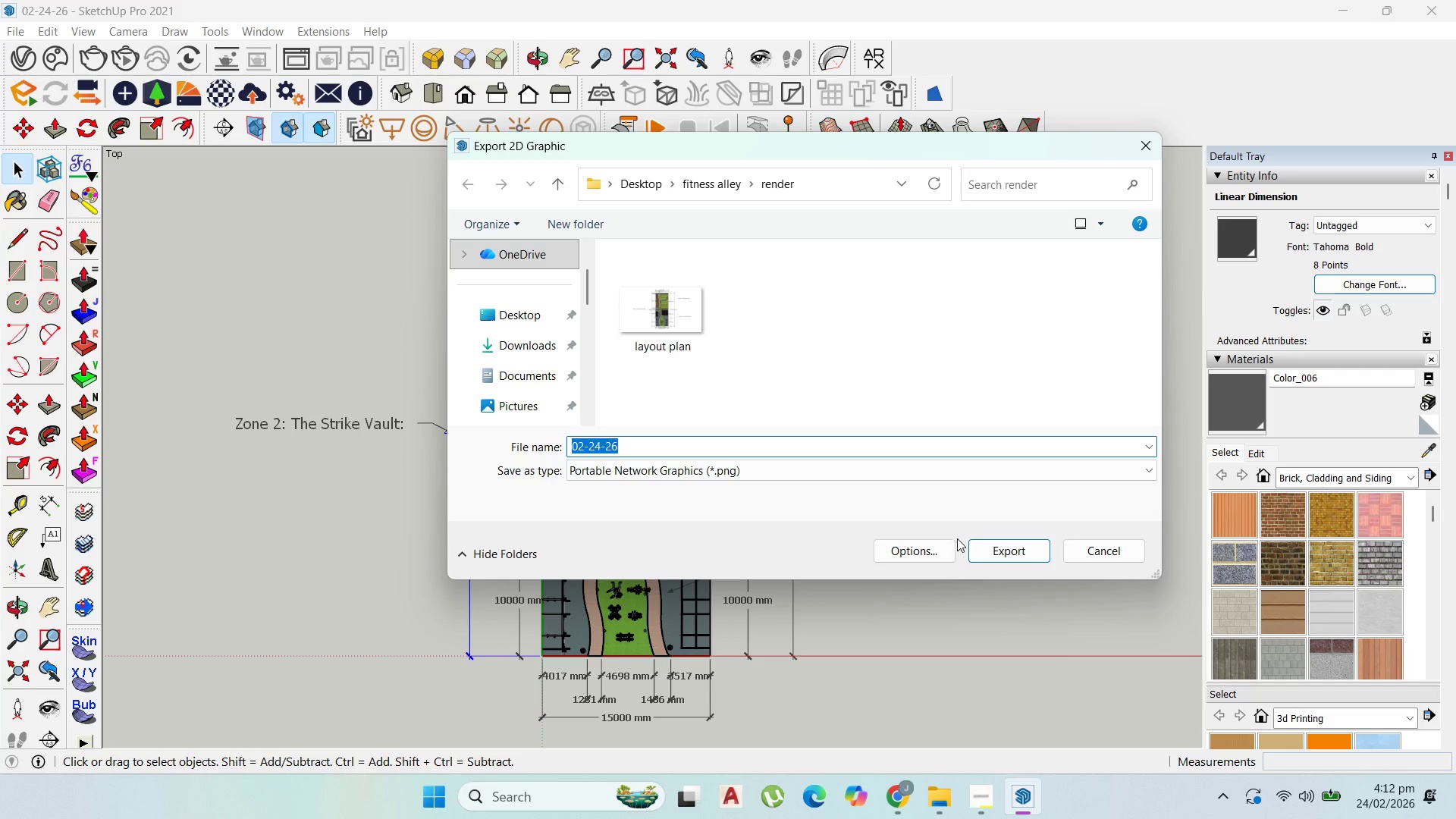 
left_click_drag(start_coordinate=[774, 300], to_coordinate=[677, 295])
 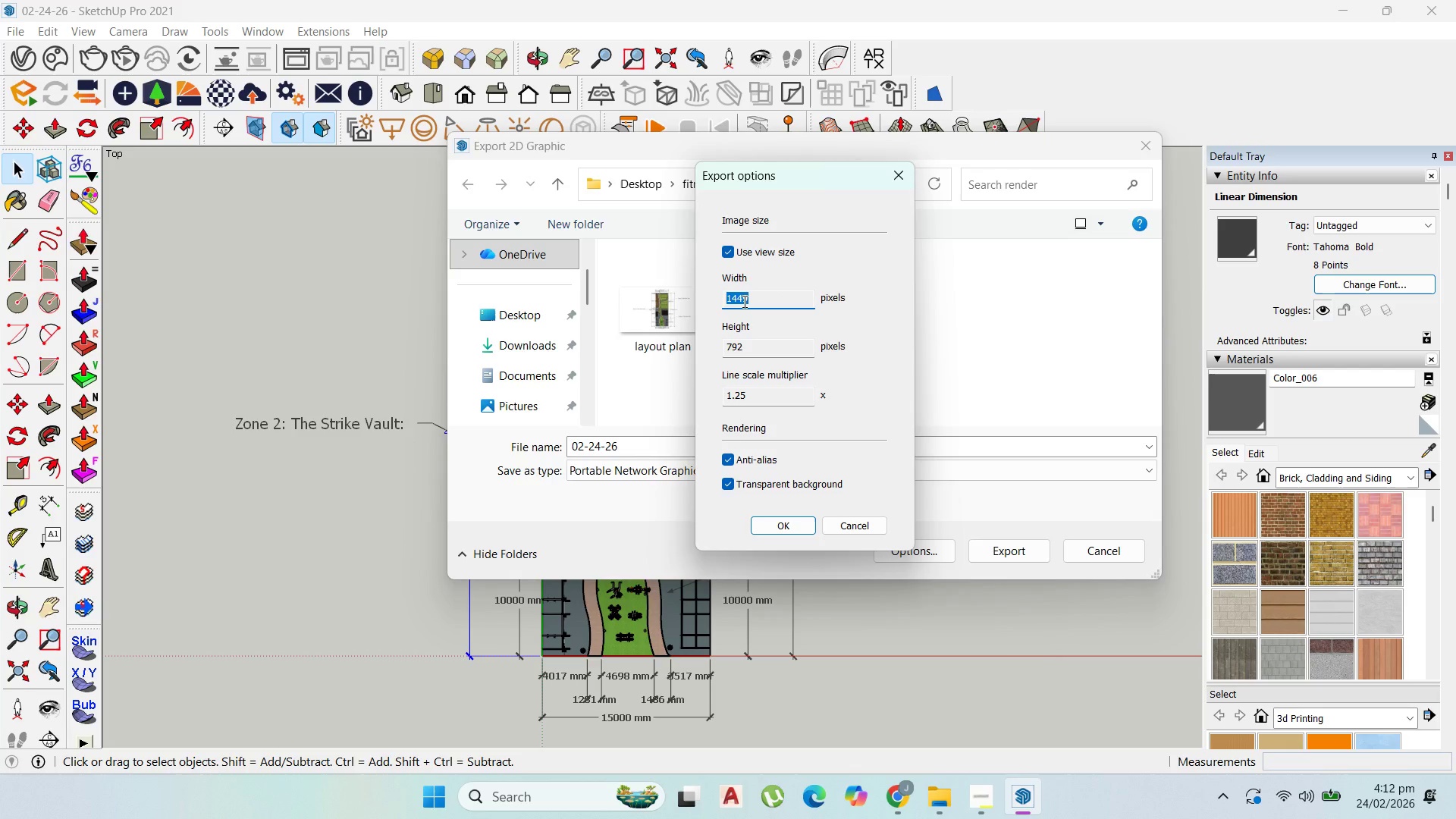 
key(Numpad3)
 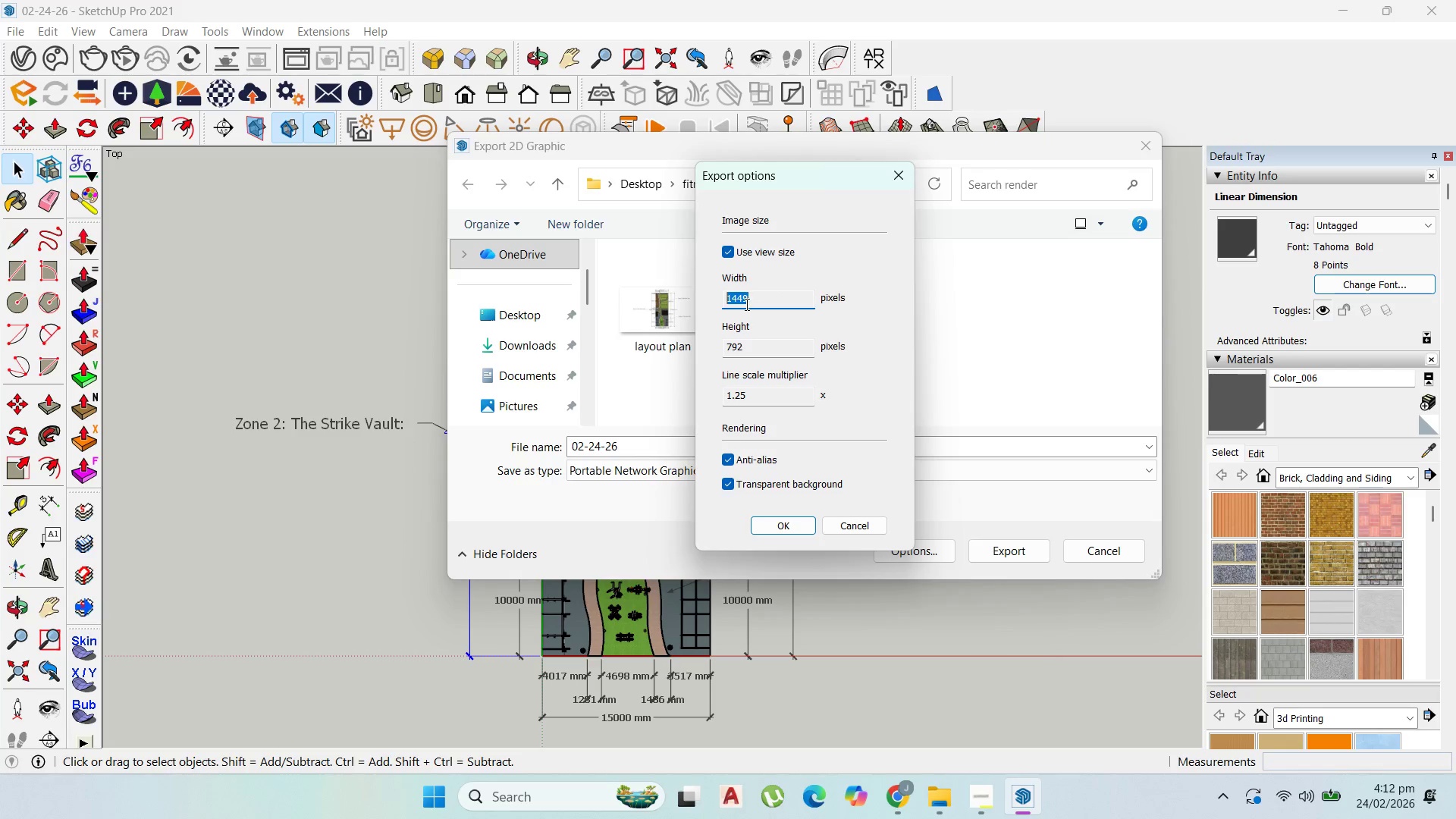 
key(Numpad0)
 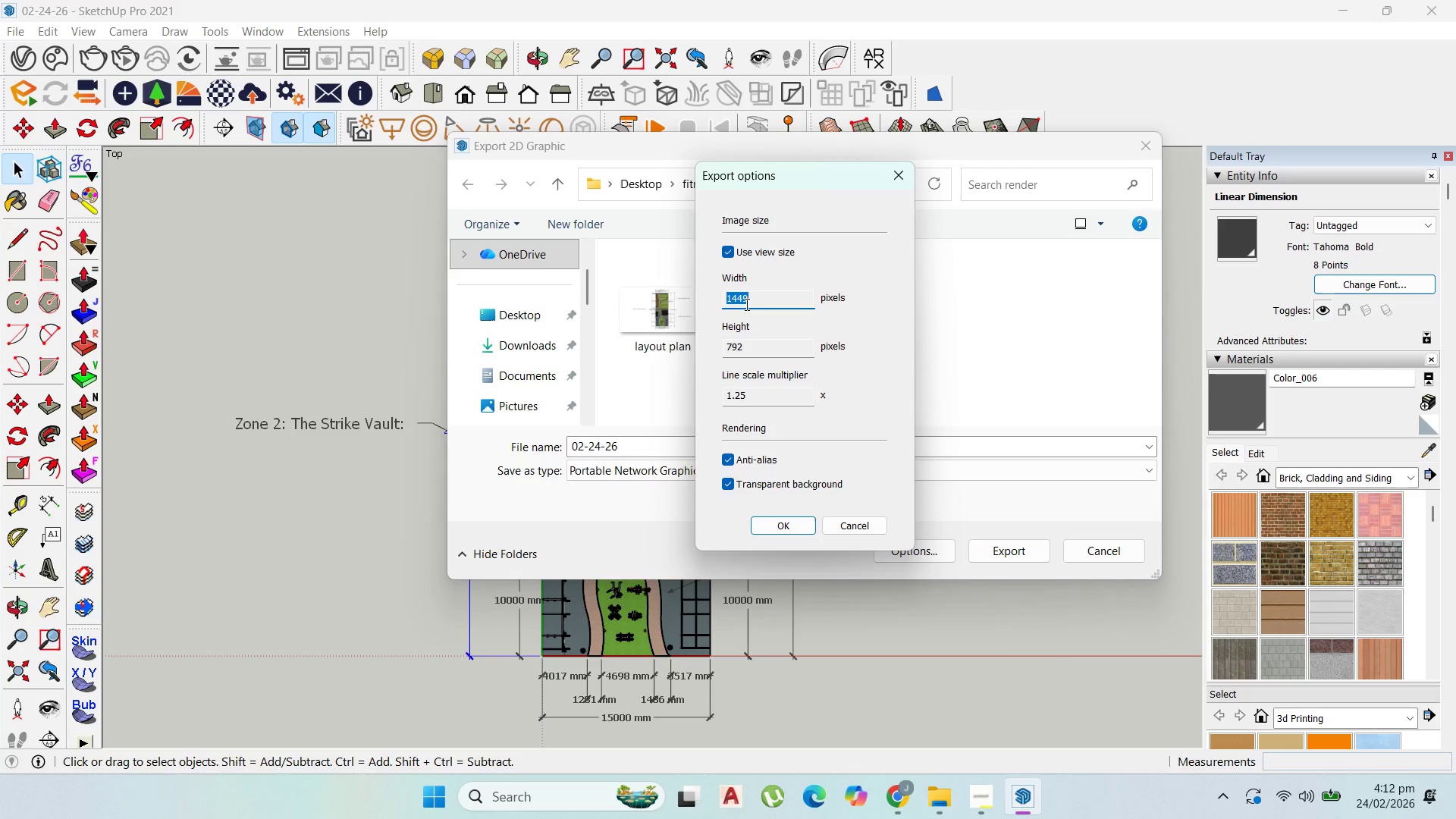 
key(Numpad0)
 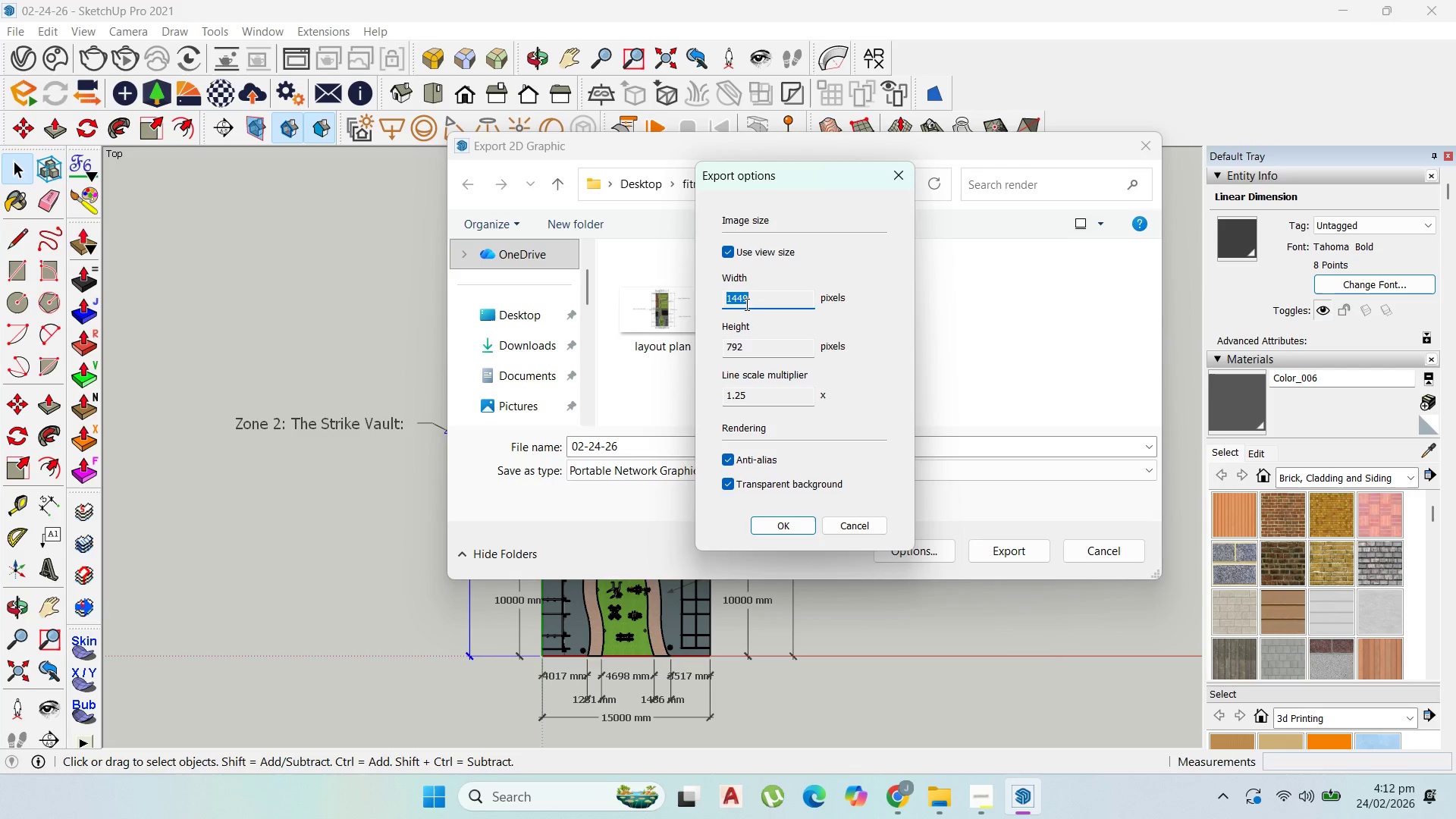 
key(Numpad0)
 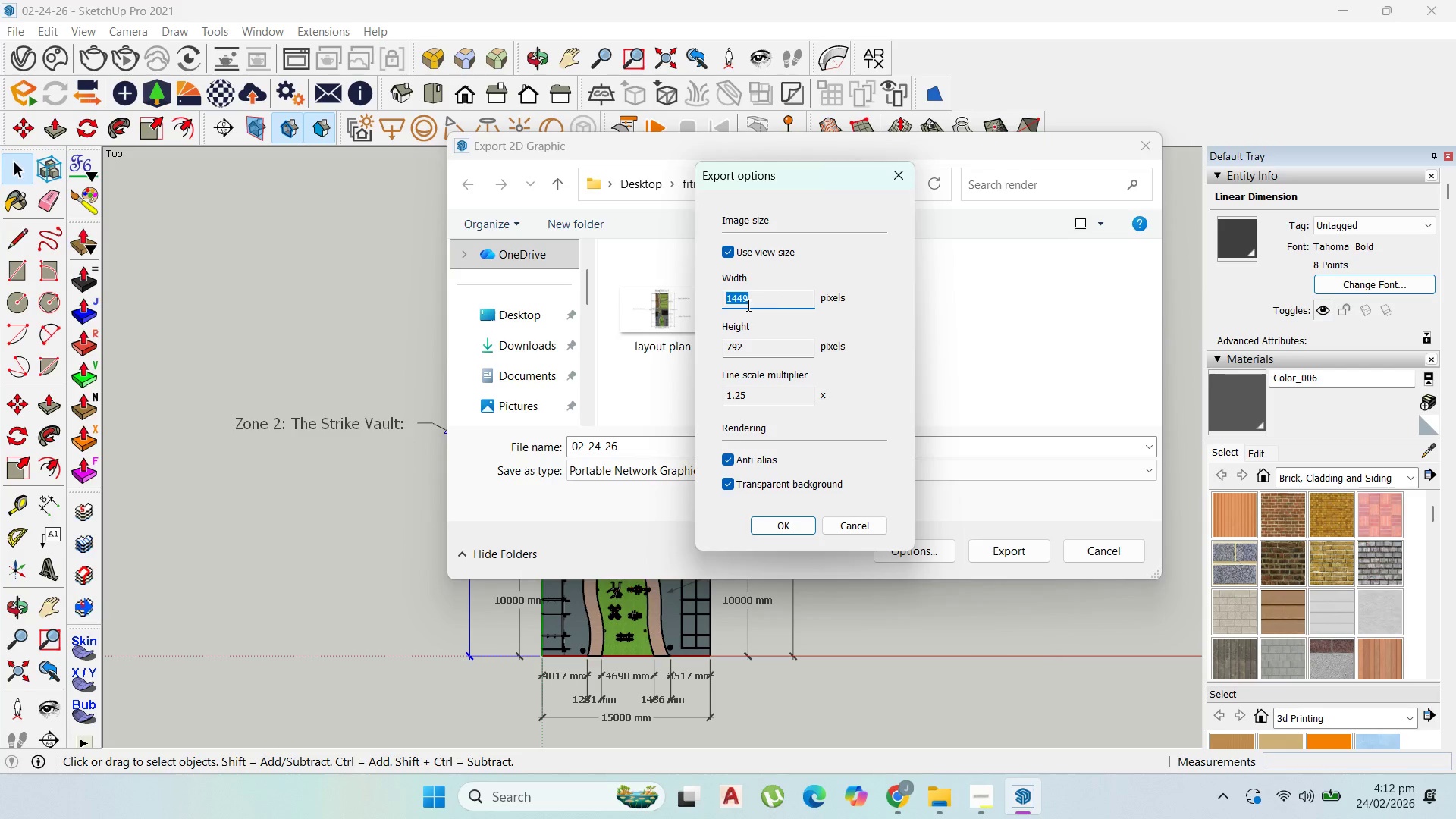 
key(Numpad0)
 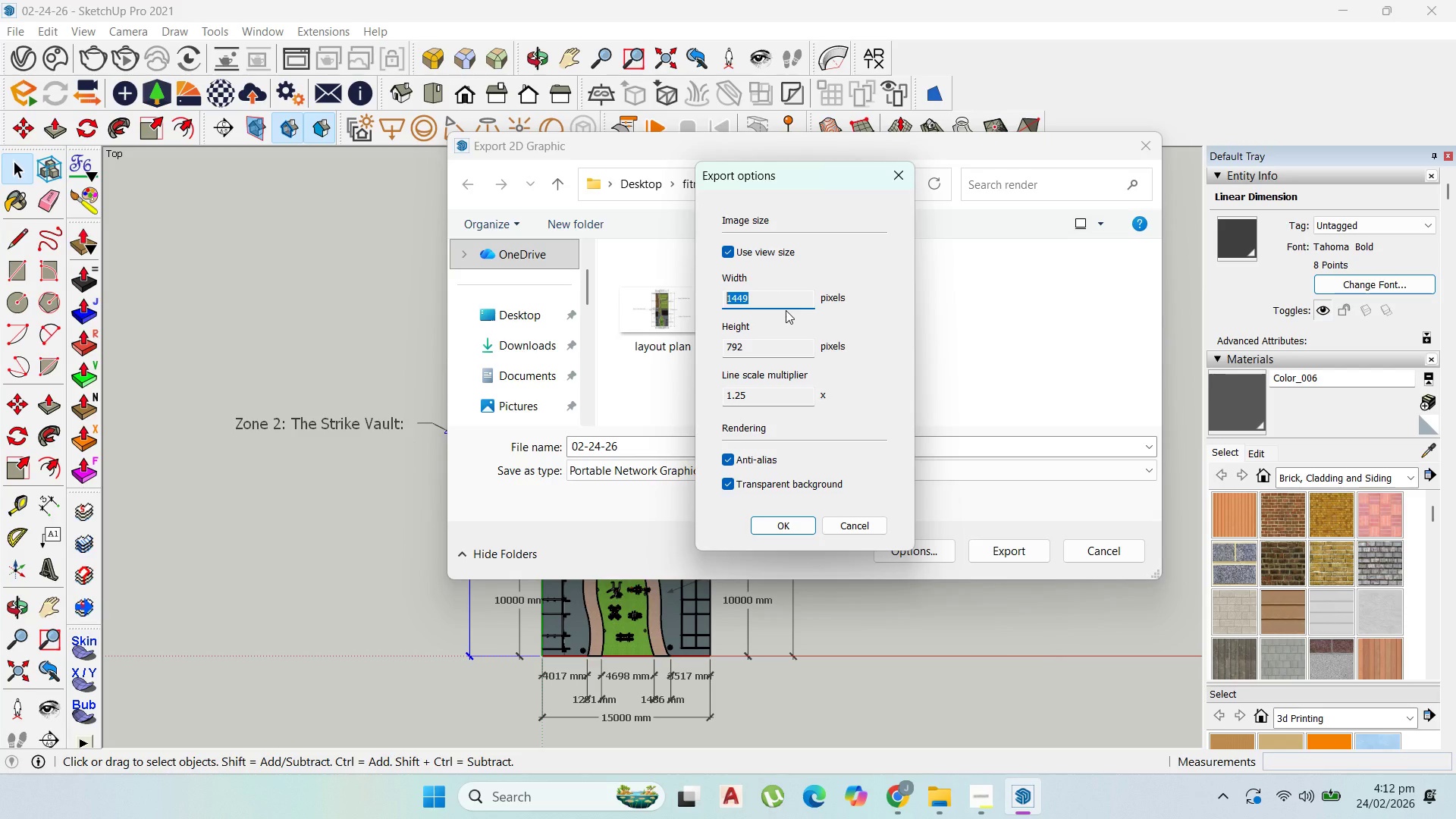 
key(Numpad0)
 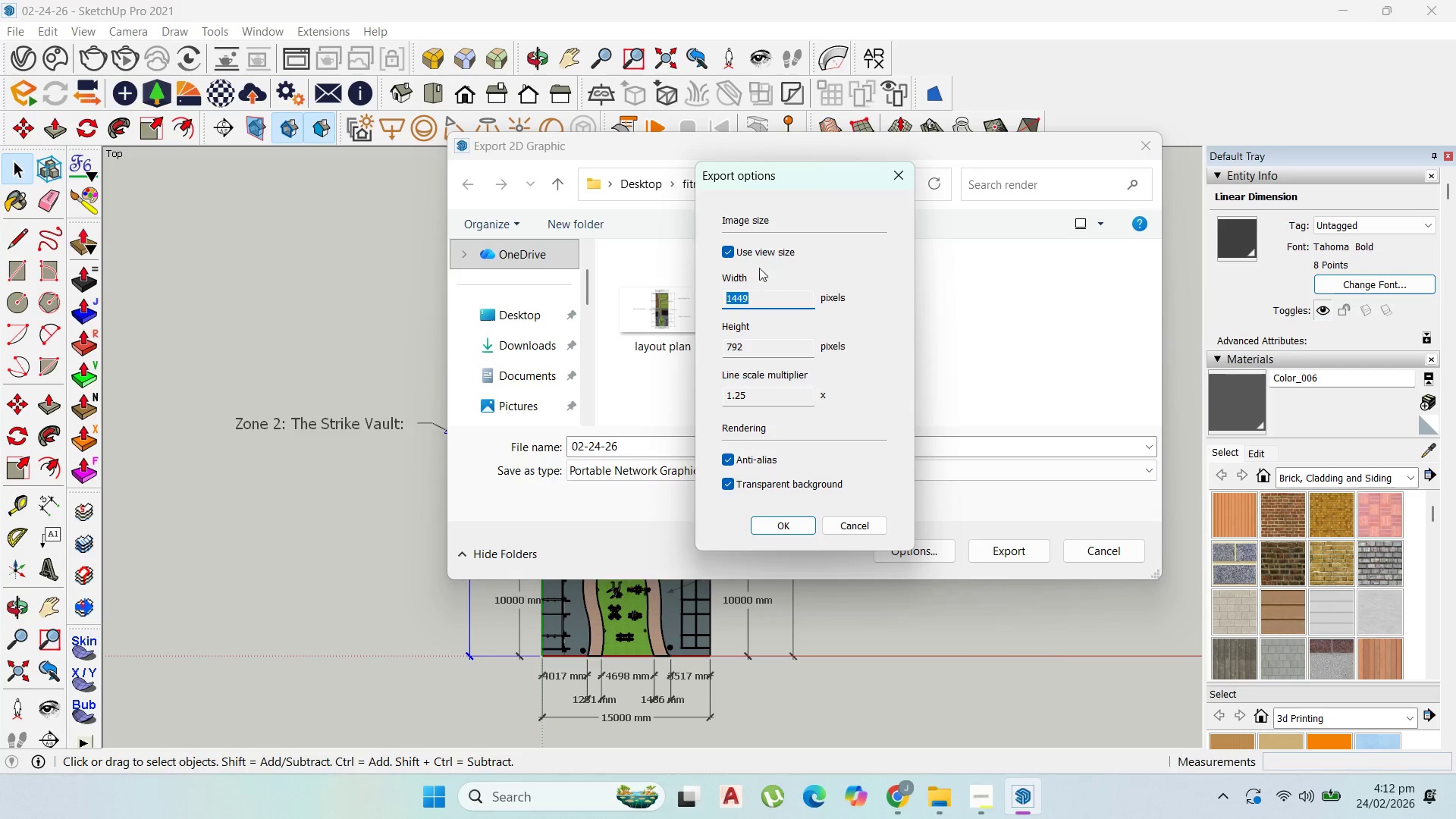 
left_click_drag(start_coordinate=[763, 260], to_coordinate=[764, 254])
 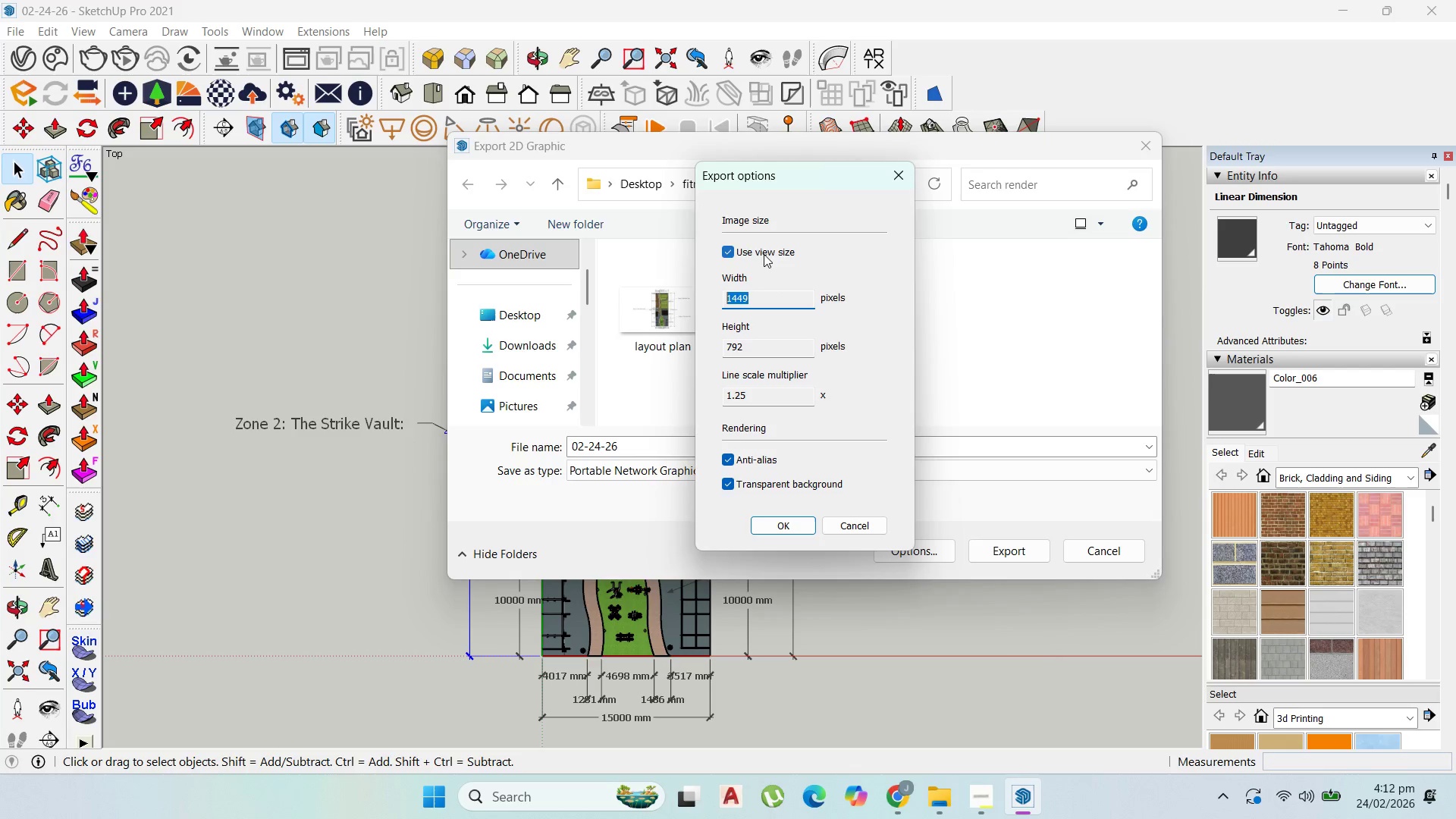 
double_click([764, 253])
 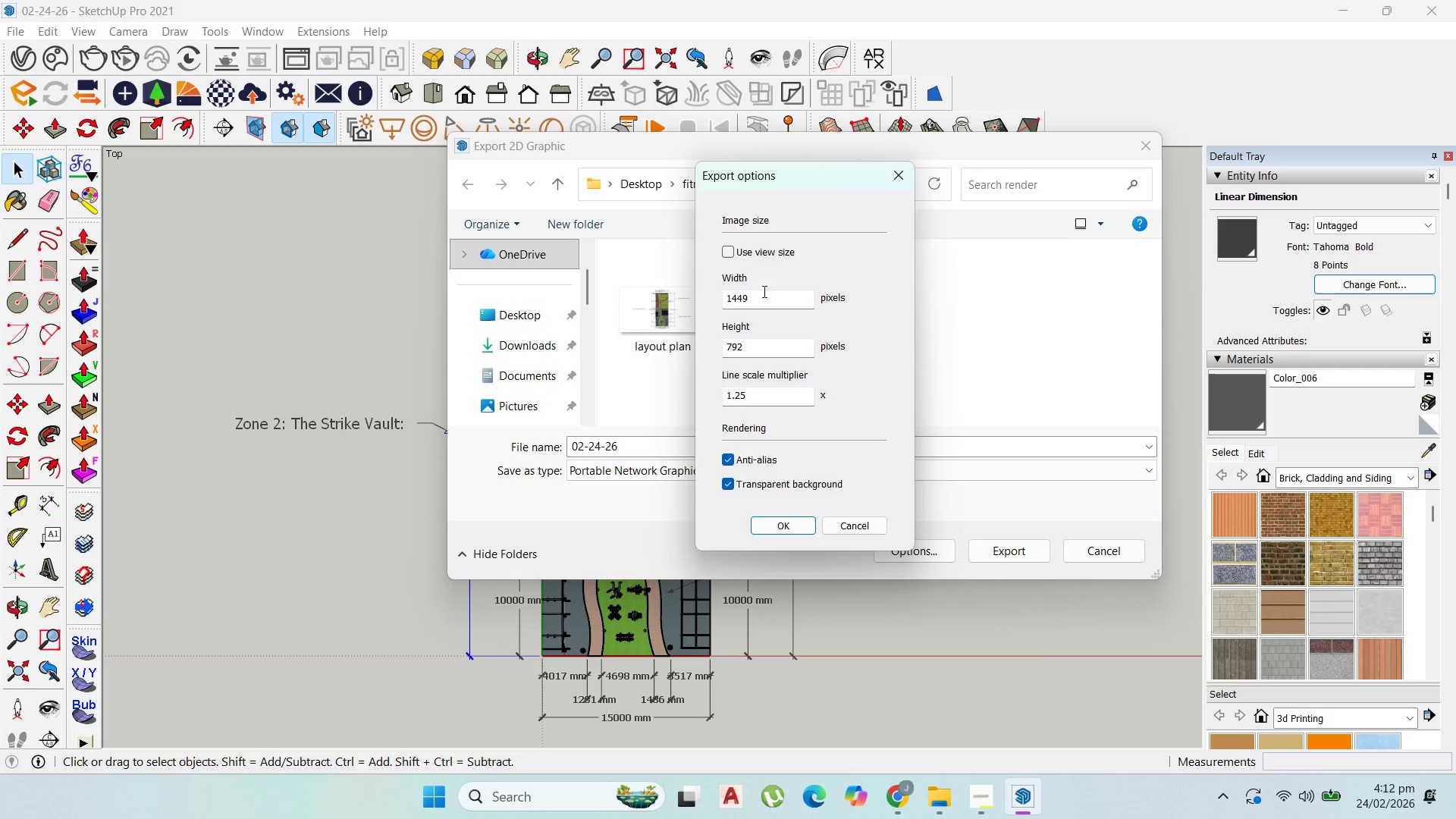 
left_click_drag(start_coordinate=[762, 293], to_coordinate=[666, 297])
 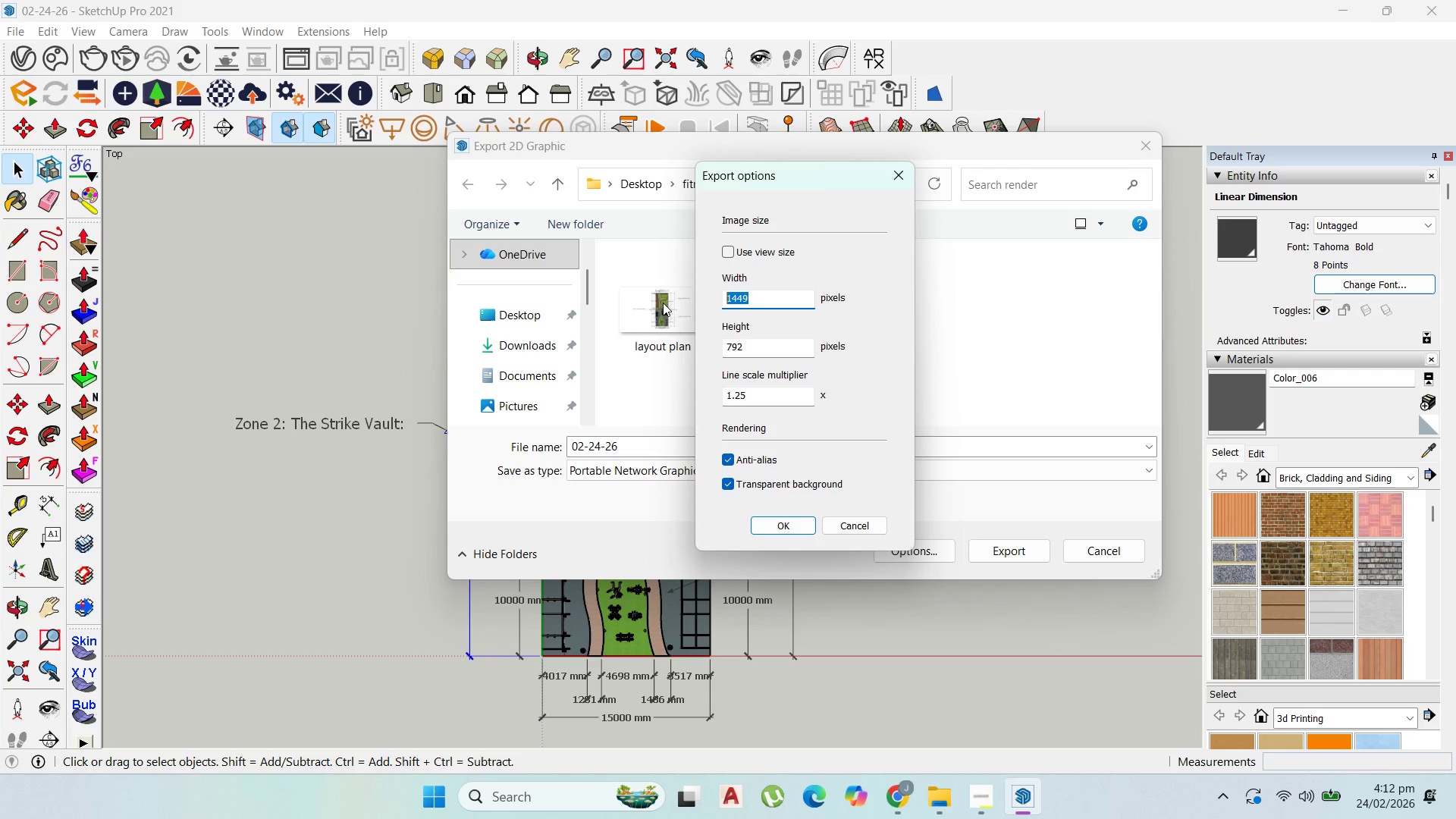 
key(Numpad3)
 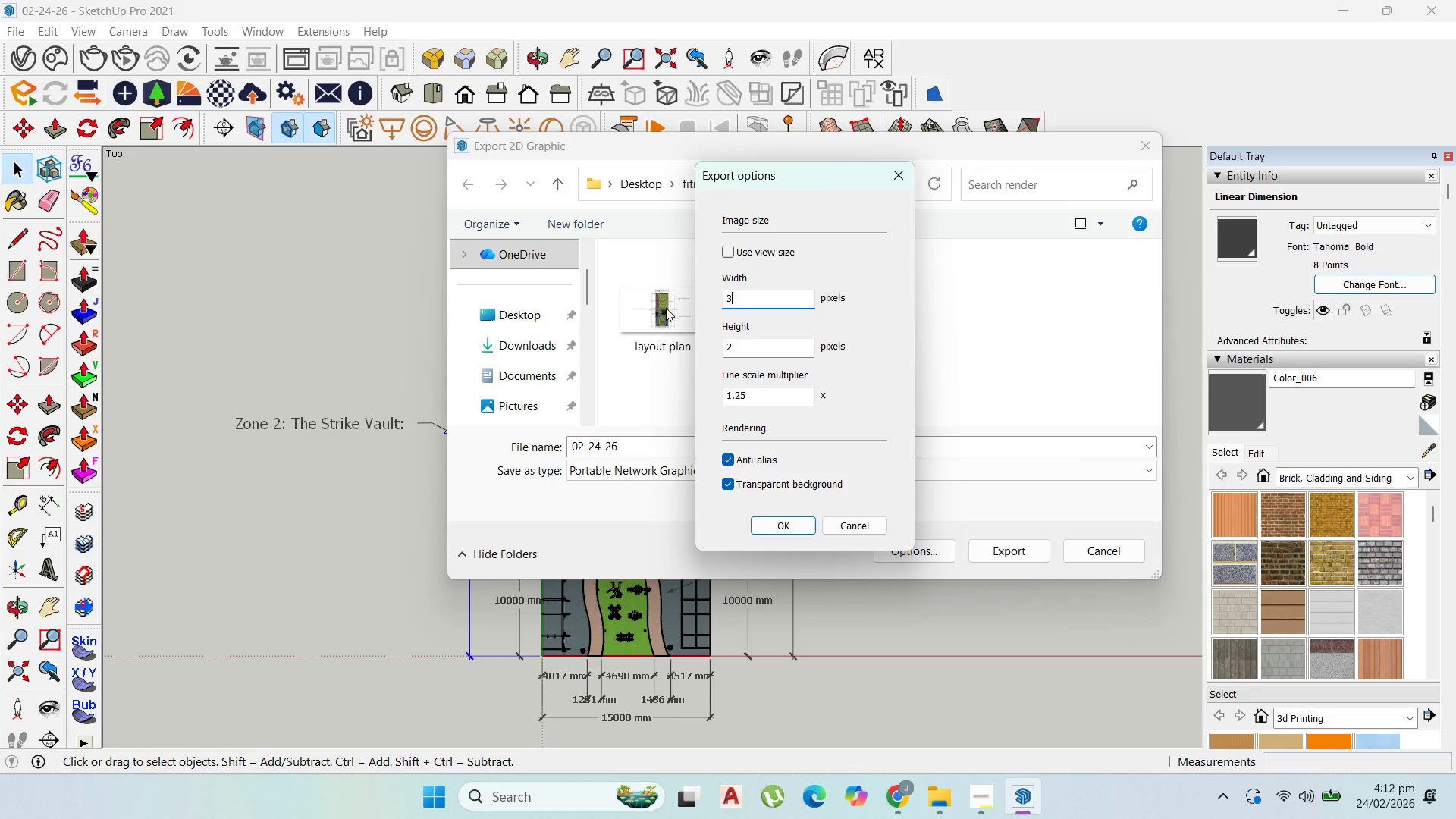 
key(Numpad0)
 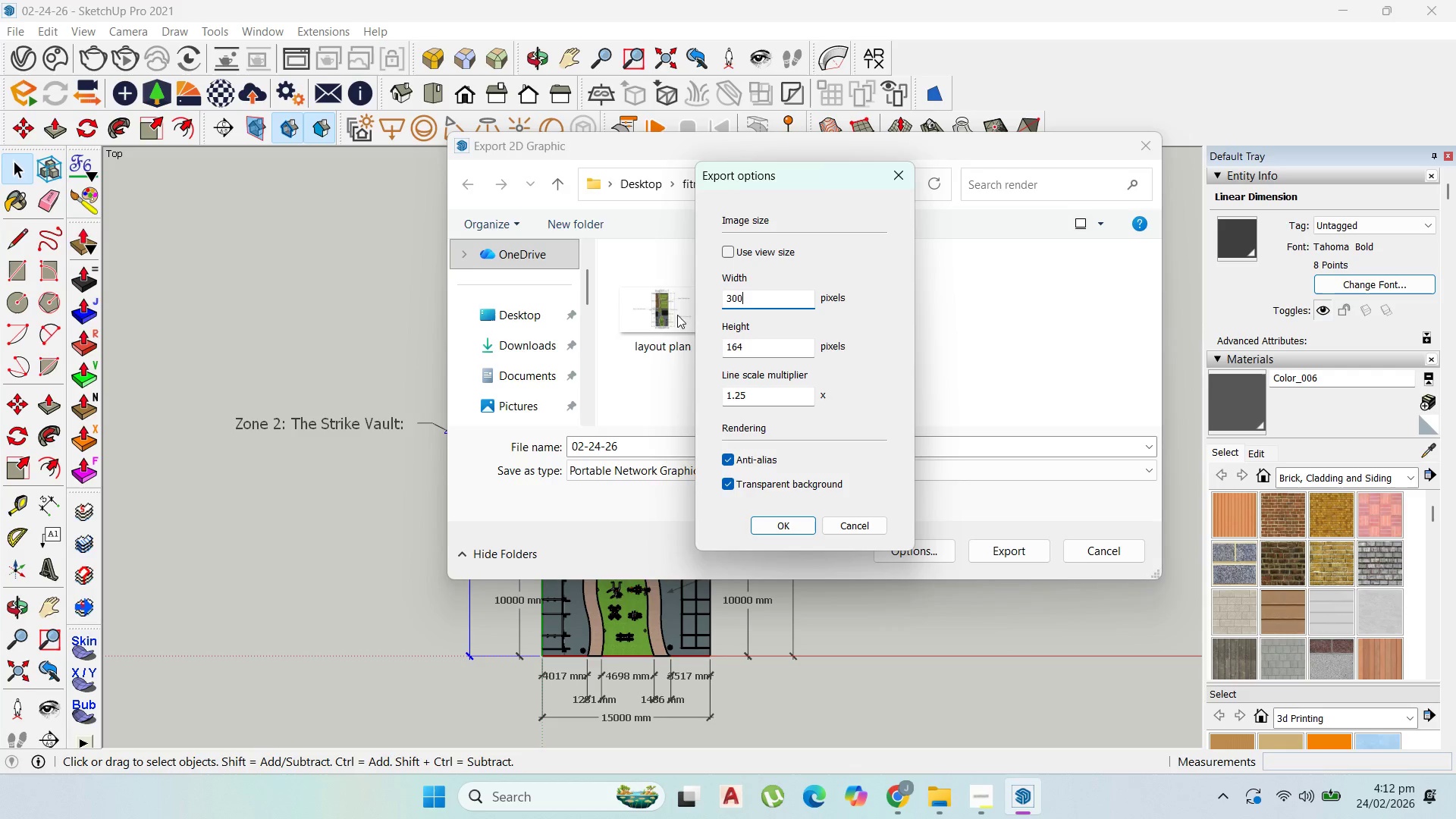 
key(Numpad0)
 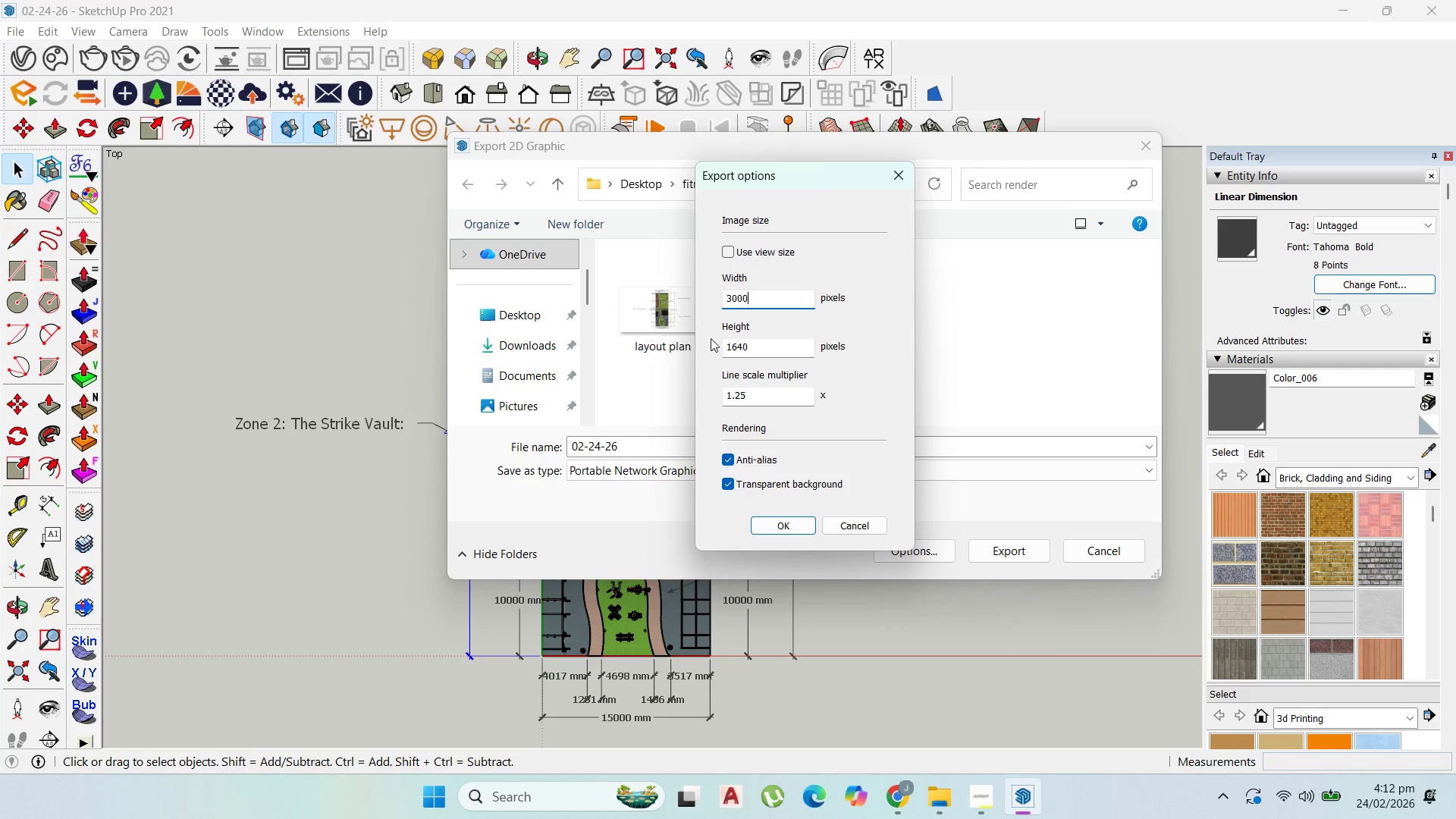 
key(Numpad0)
 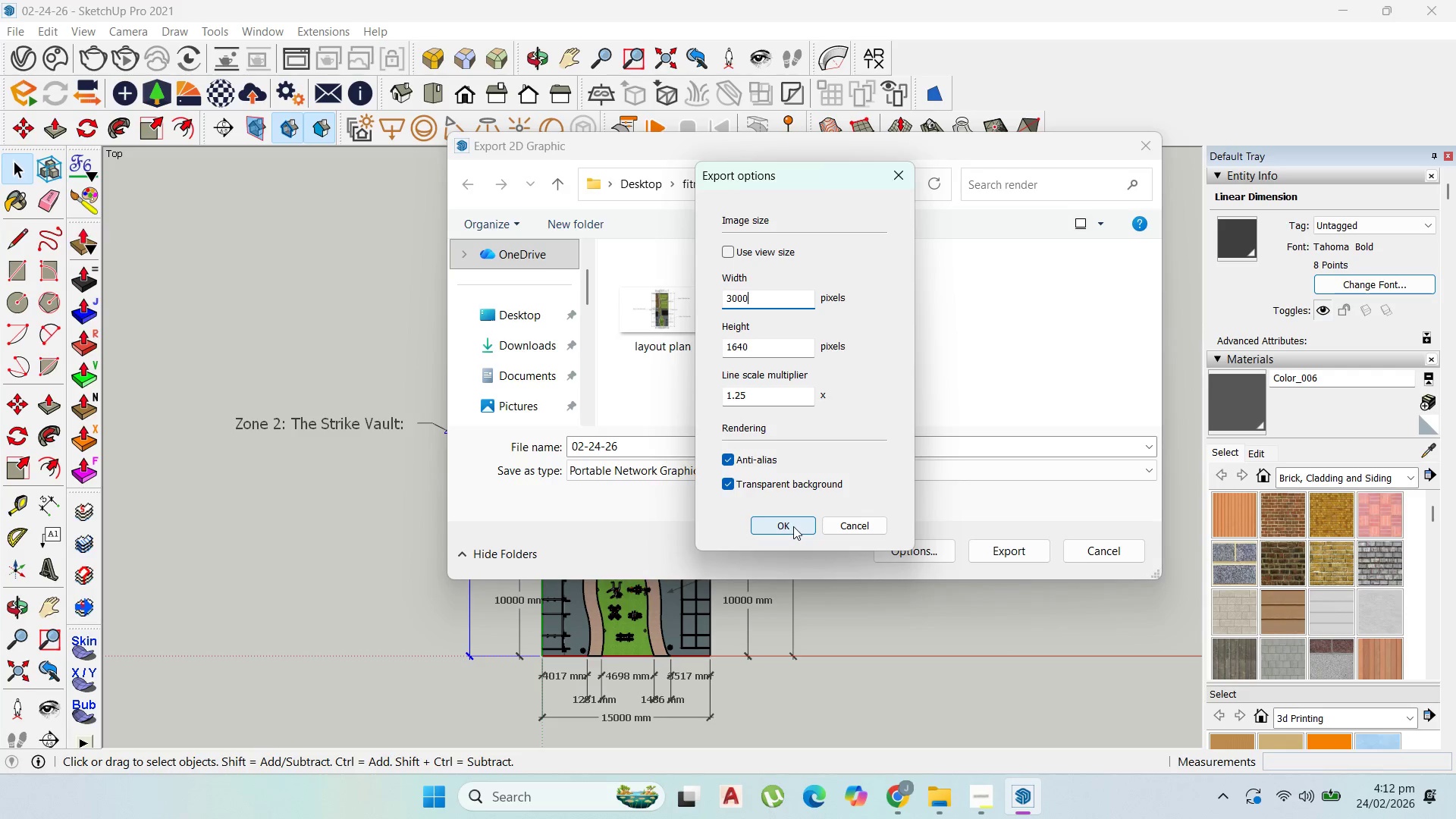 
left_click([798, 527])
 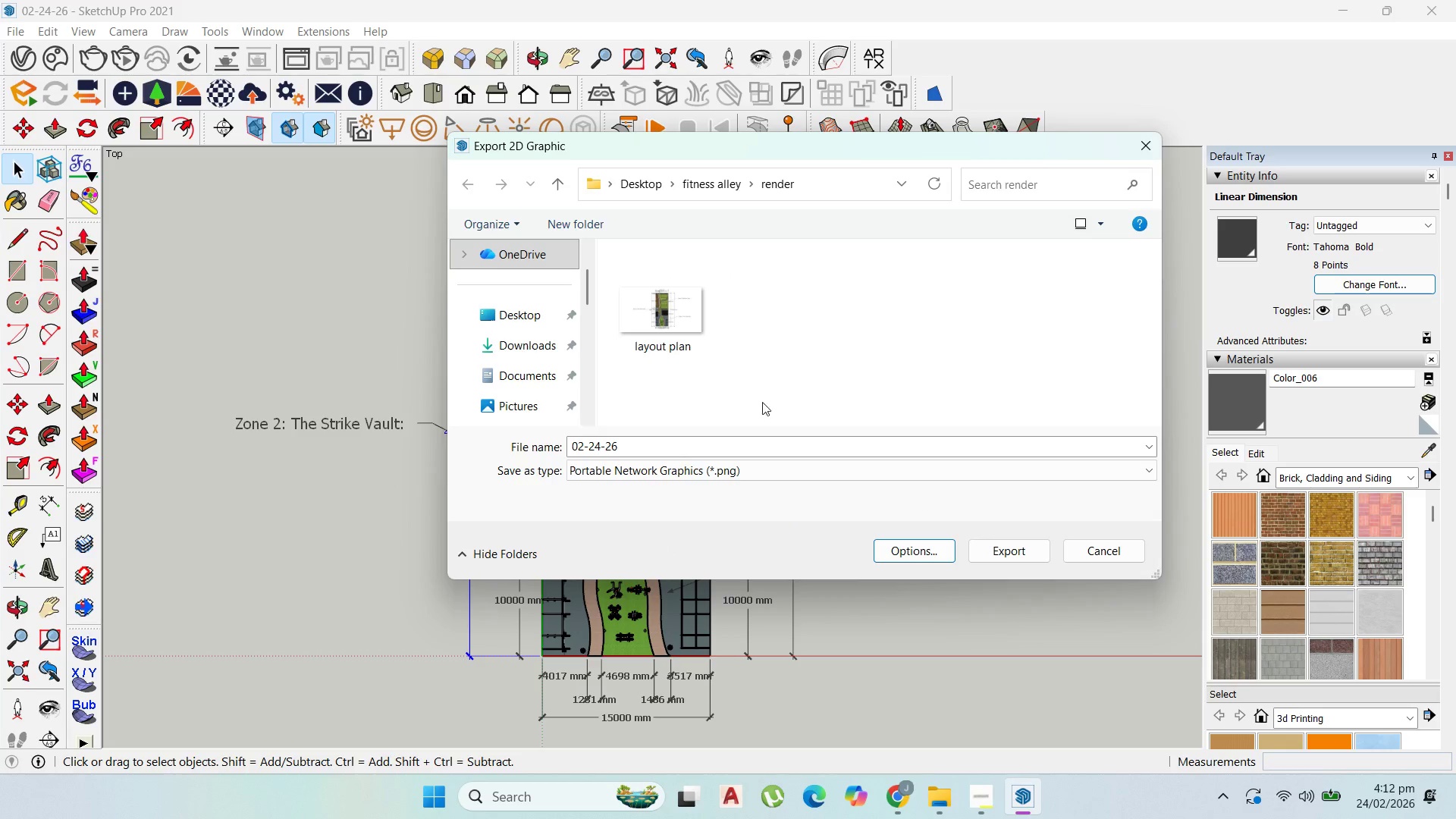 
left_click([686, 302])
 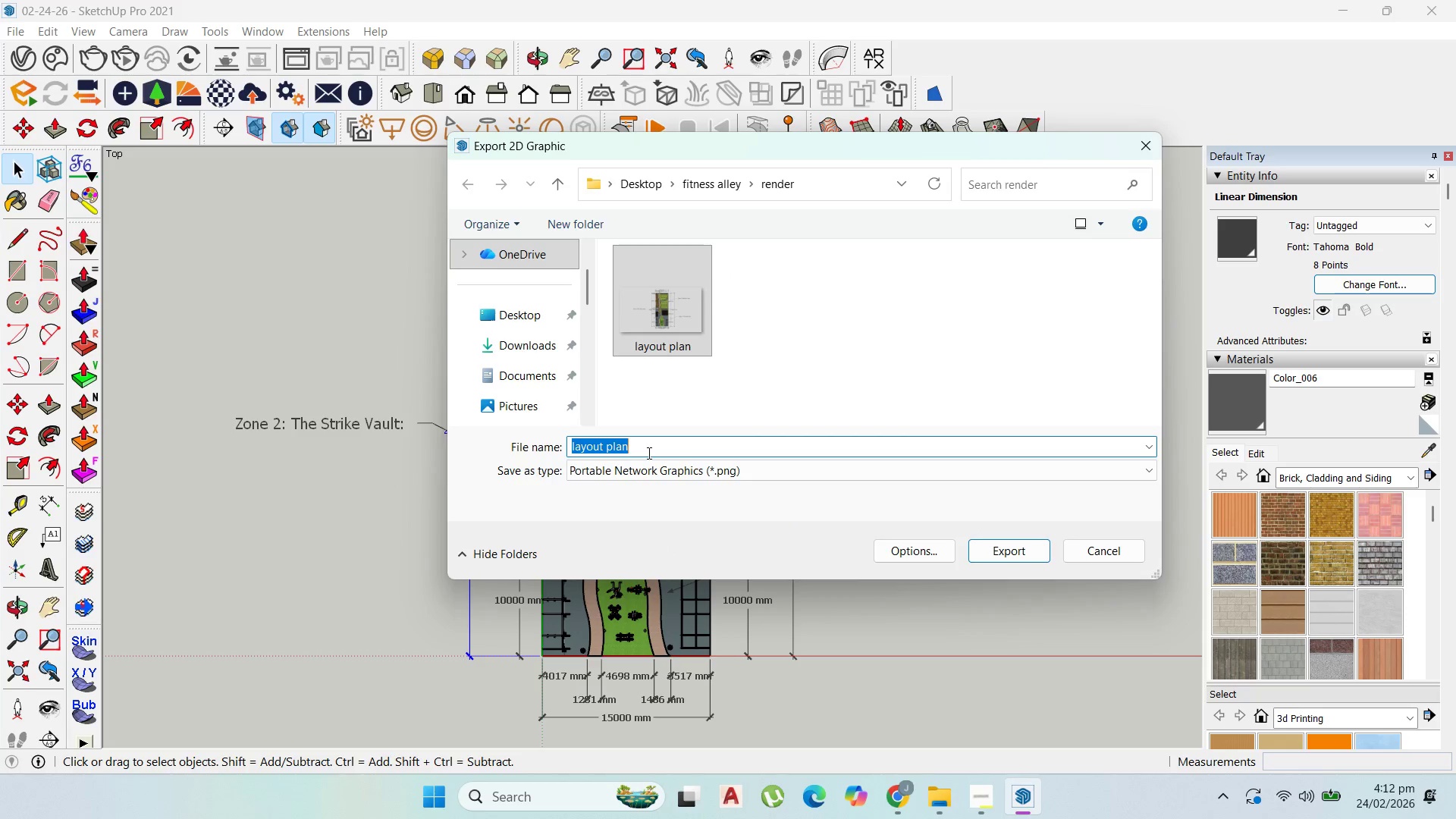 
double_click([655, 450])
 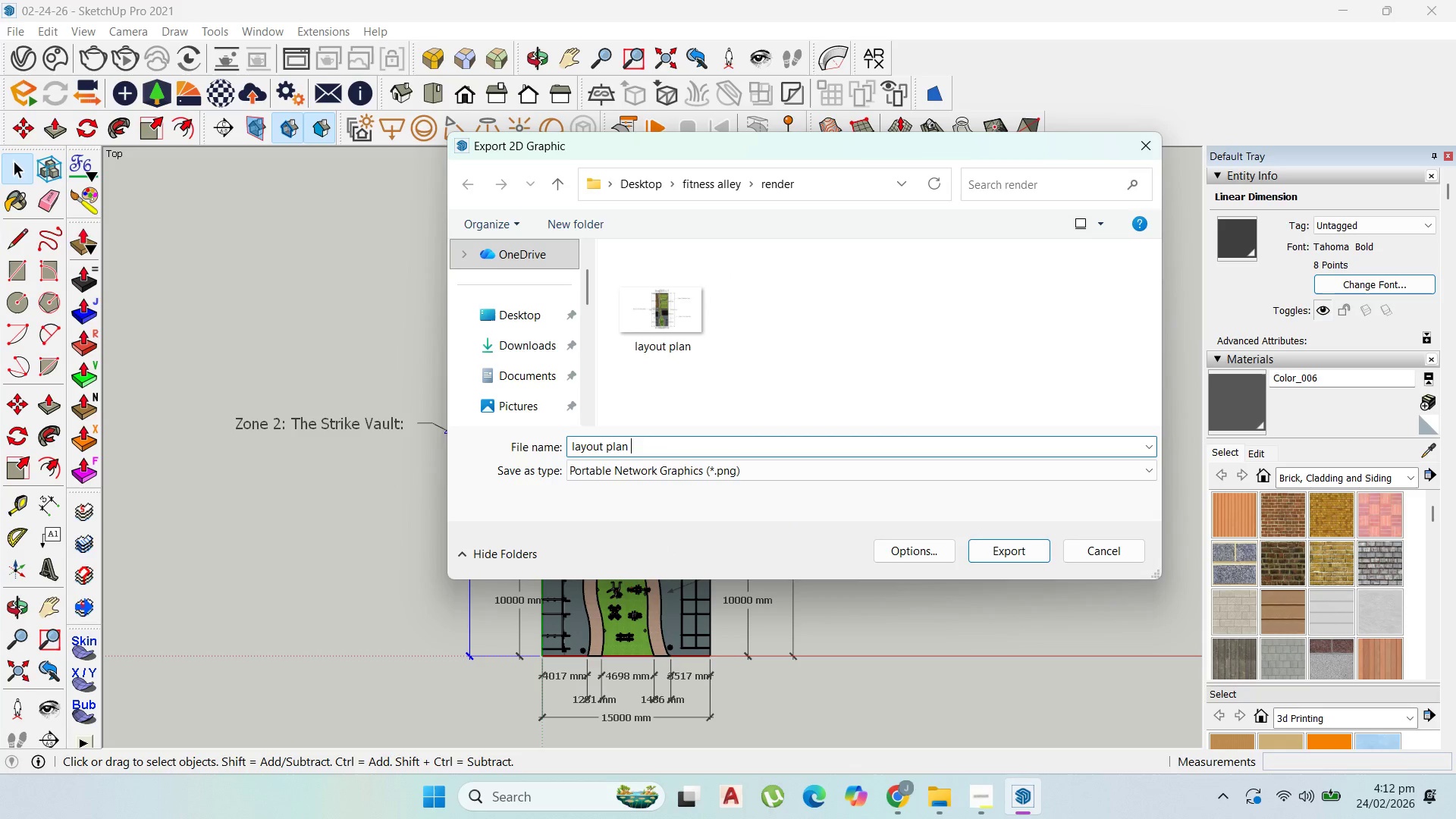 
key(Space)
 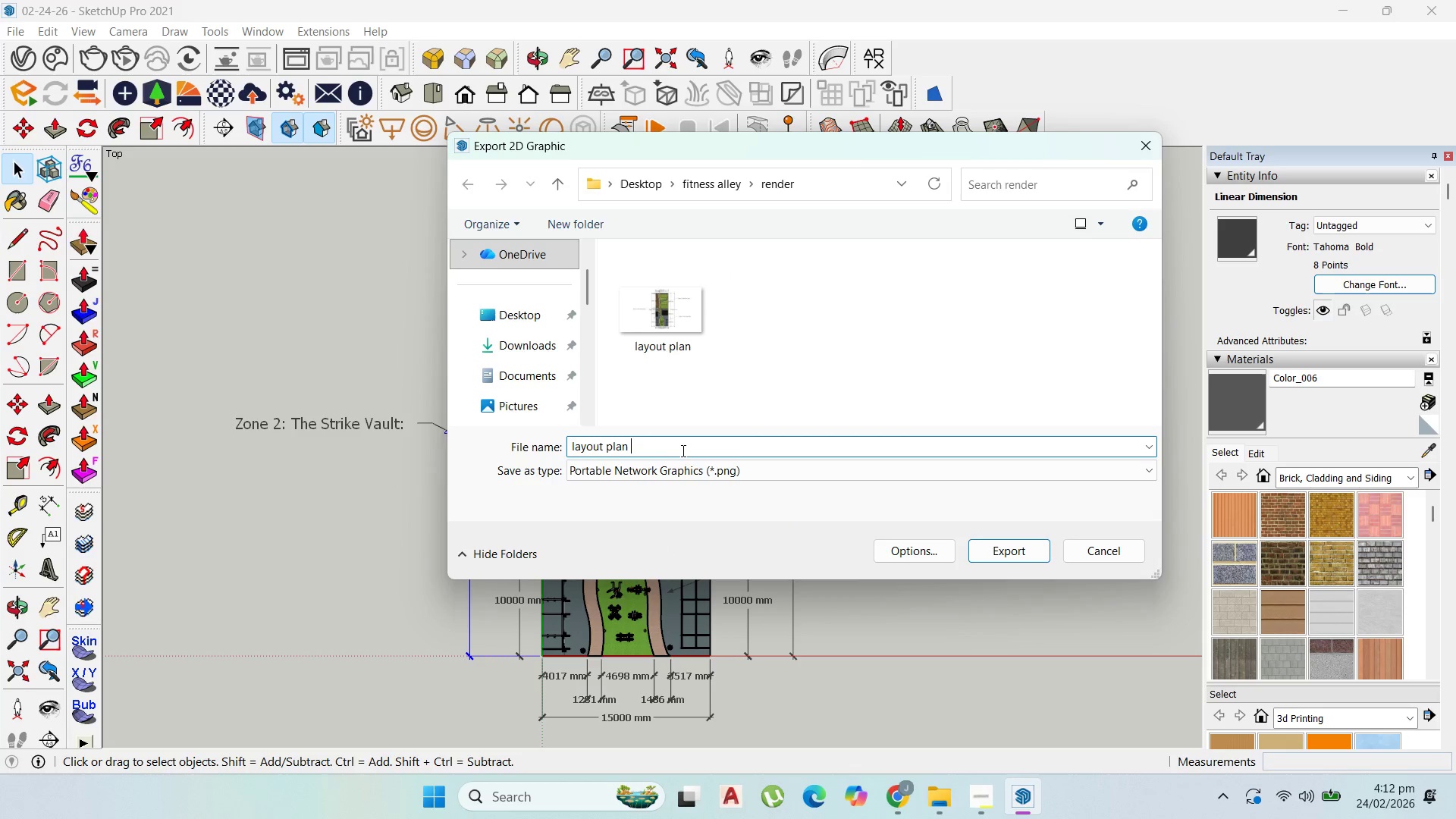 
key(2)
 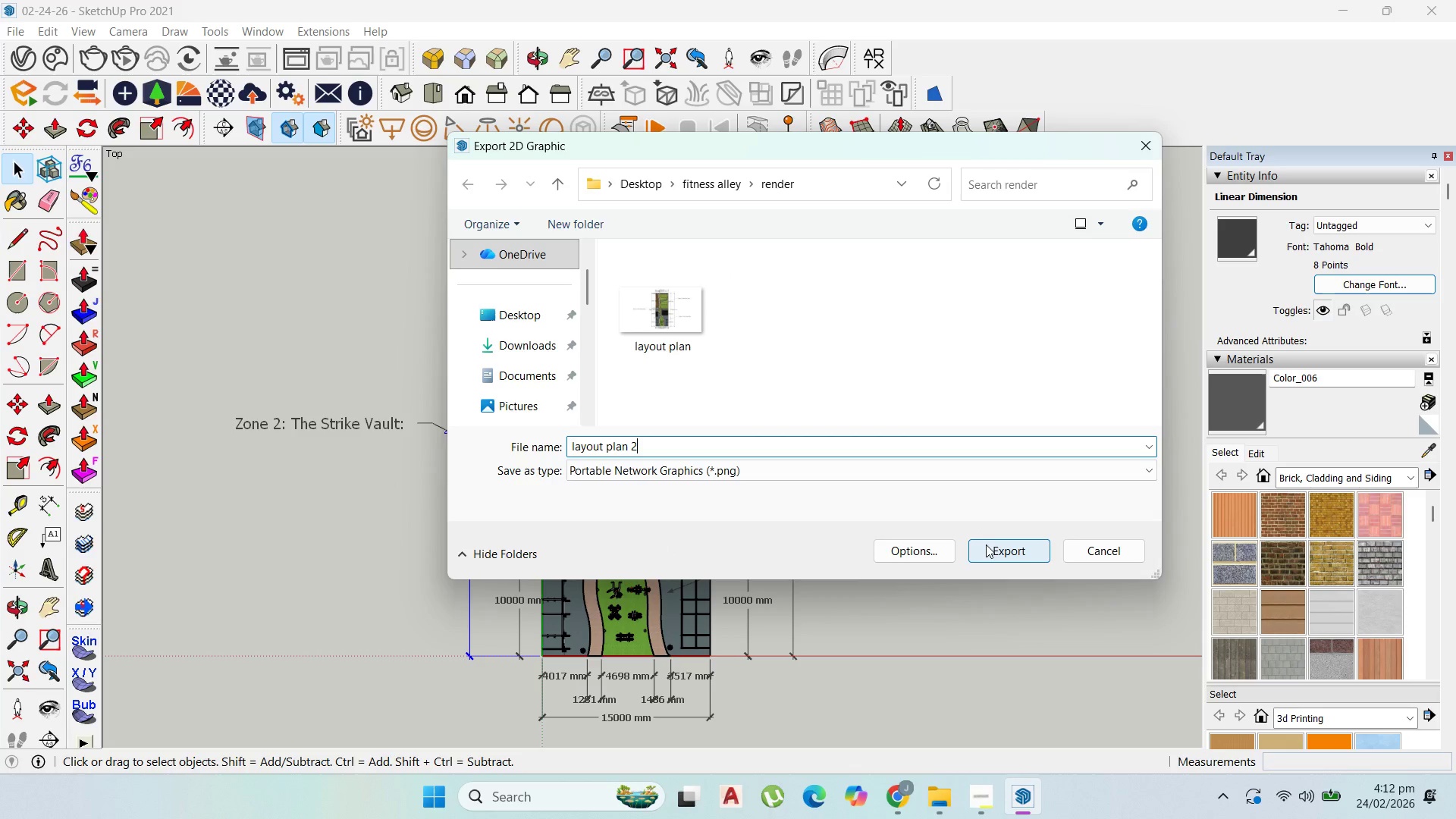 
left_click([987, 544])
 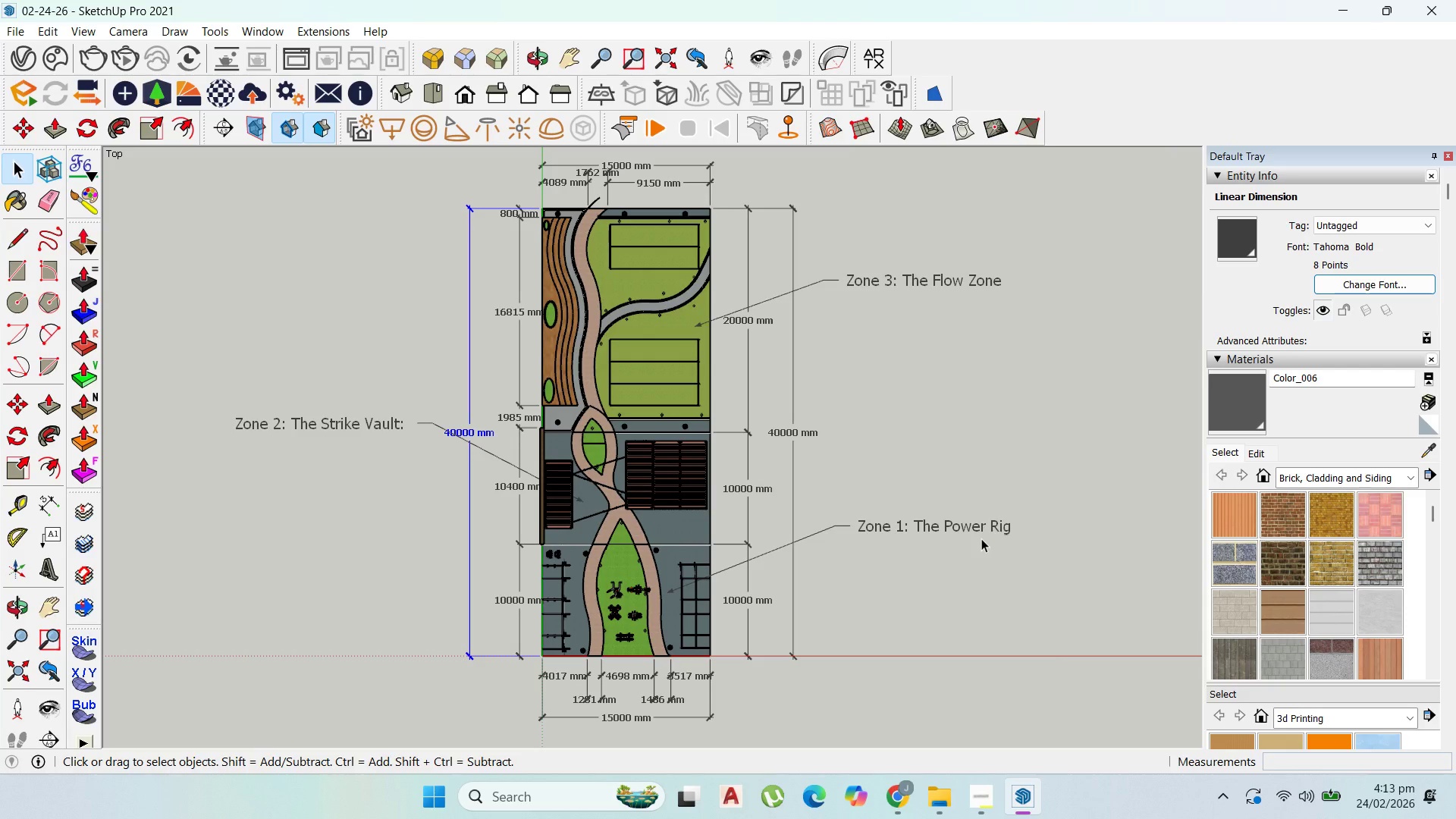 
wait(7.89)
 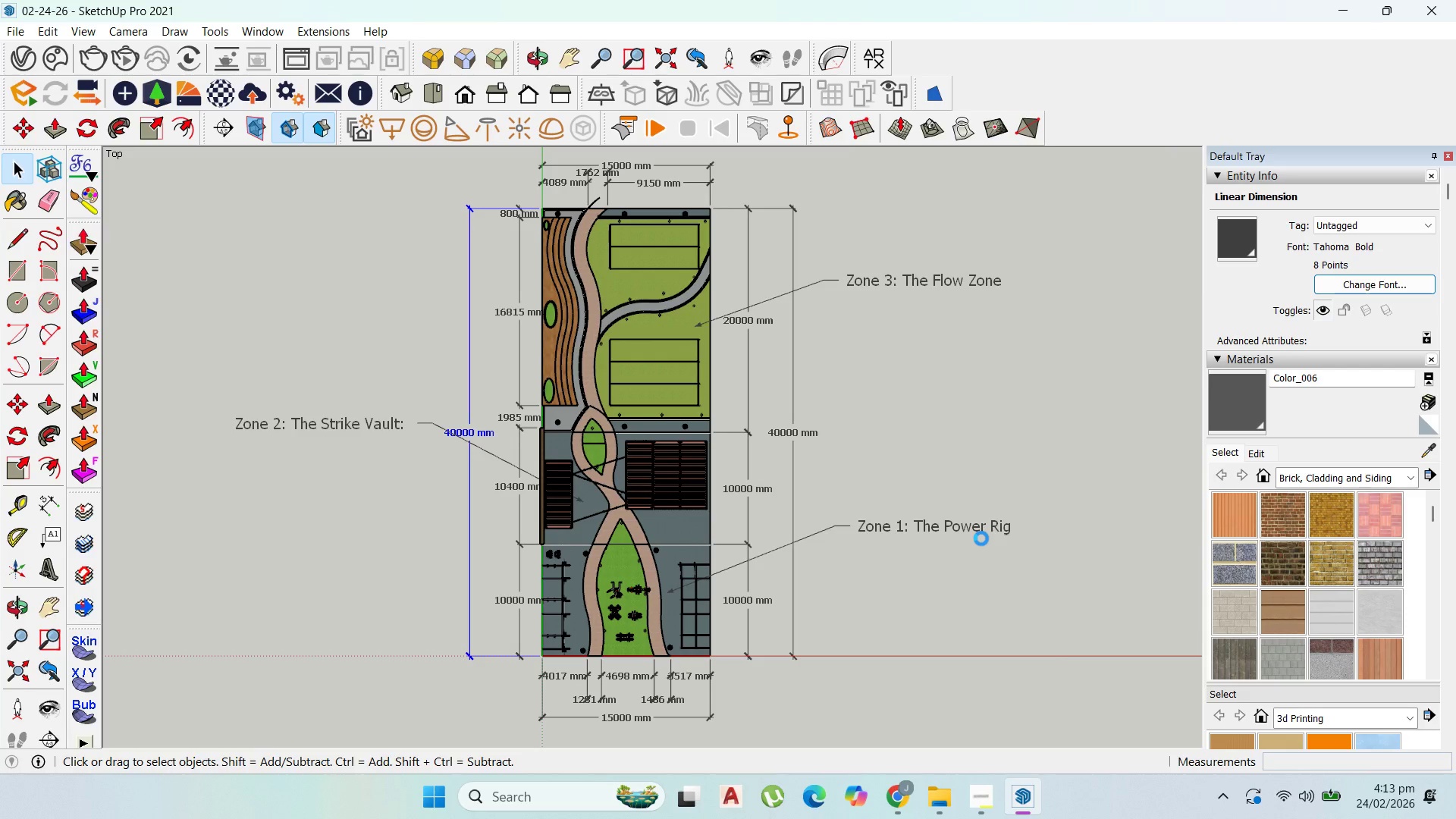 
left_click([979, 799])